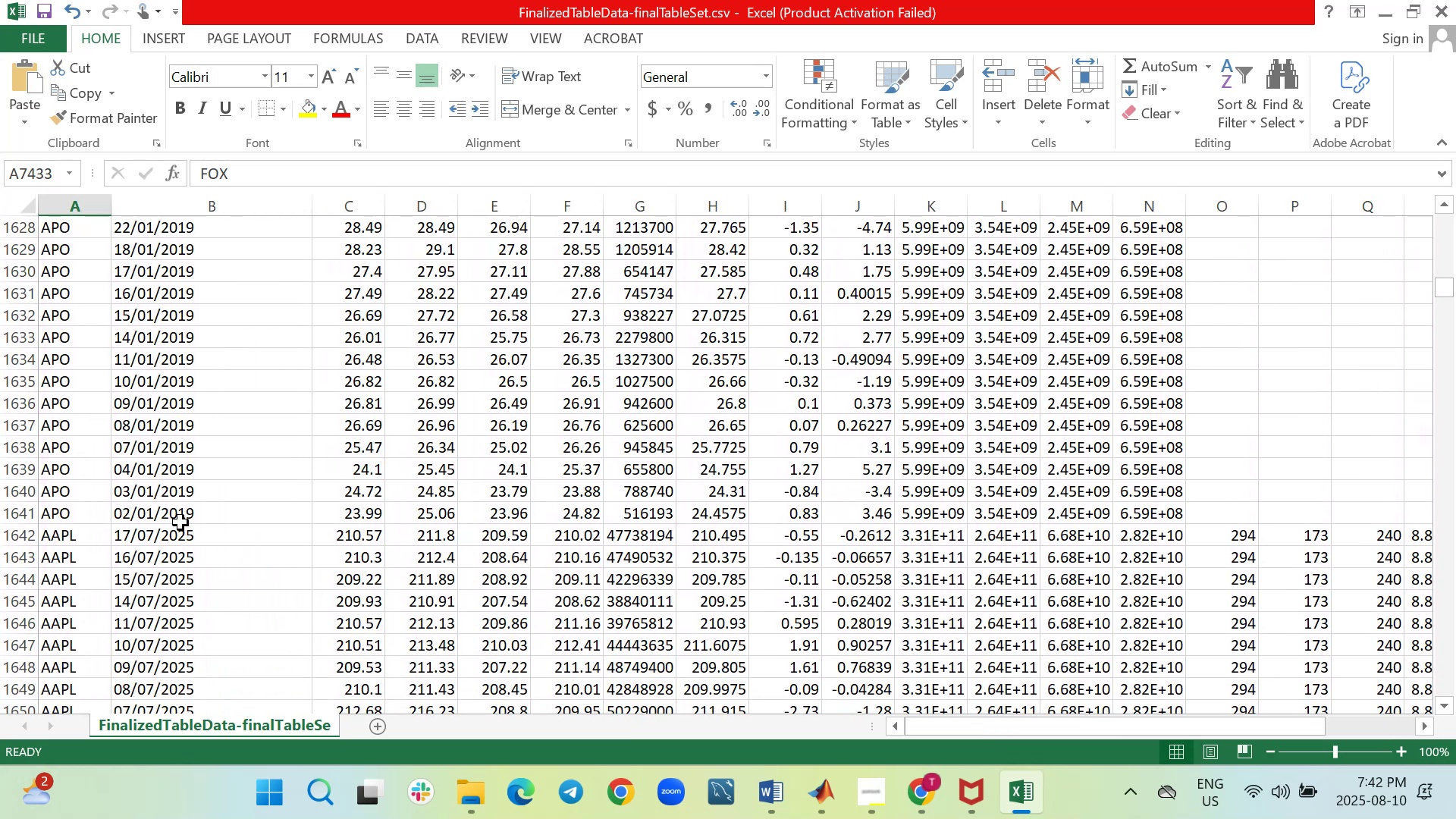 
wait(9.76)
 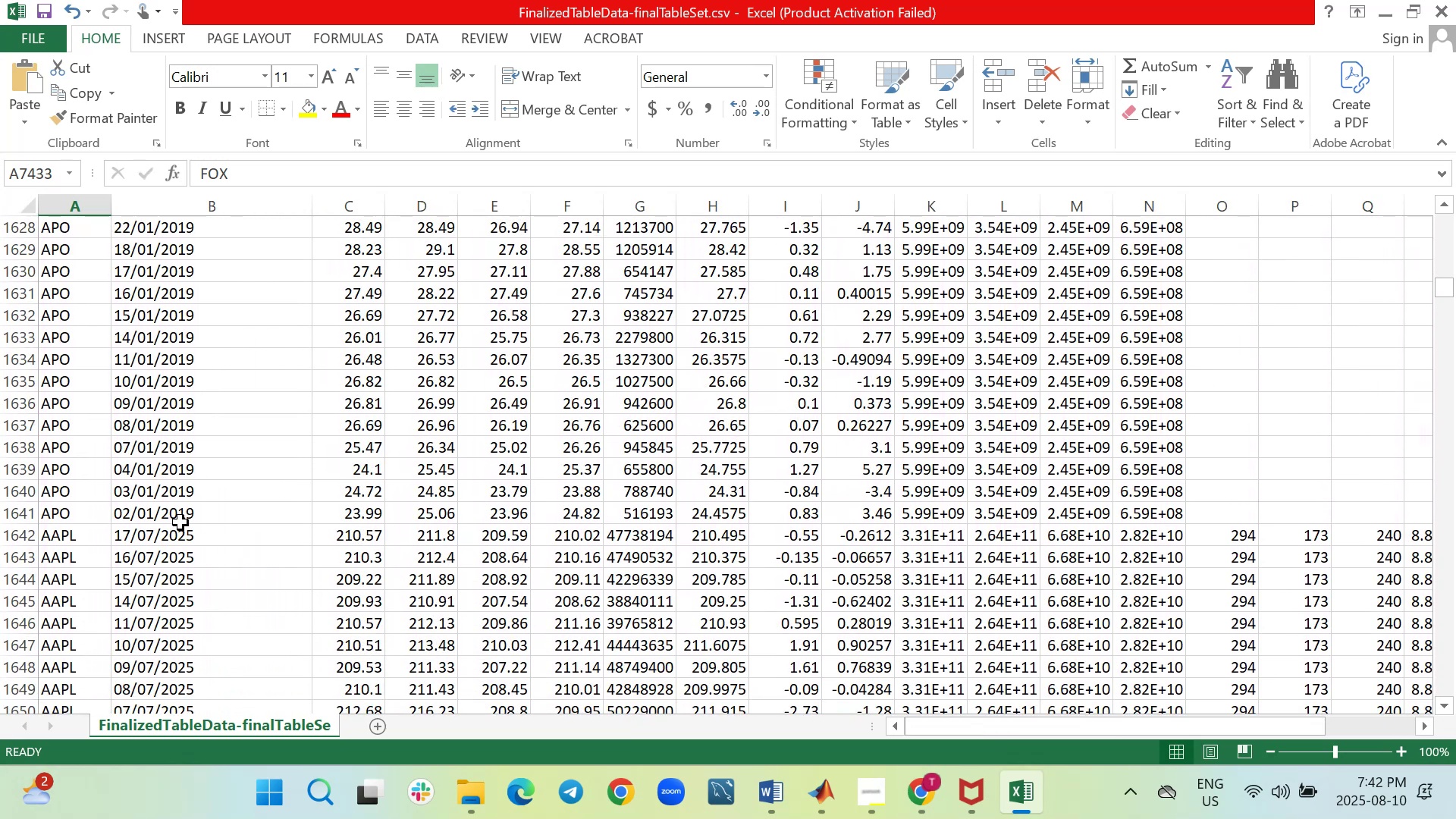 
left_click([715, 682])
 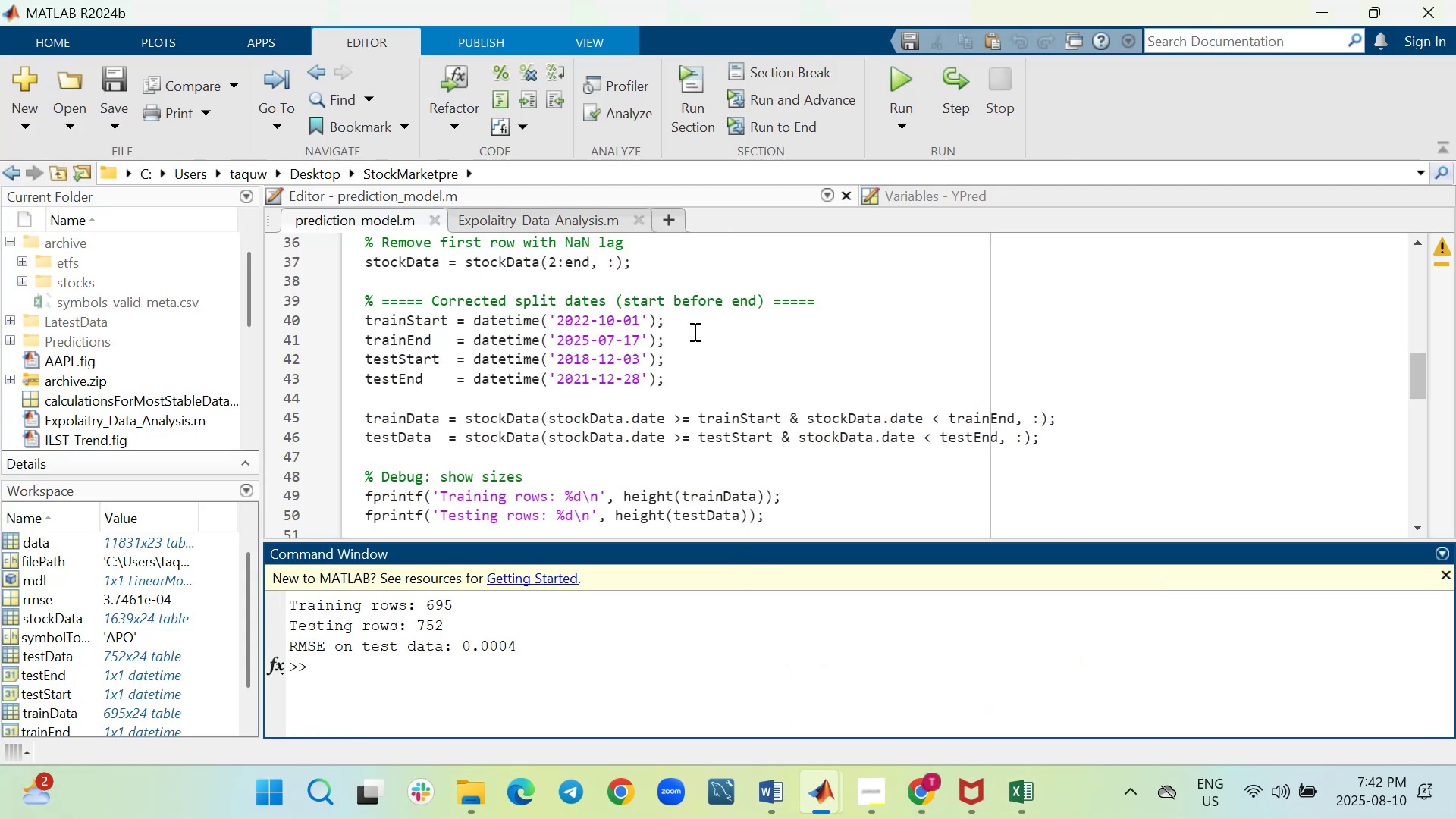 
left_click([641, 358])
 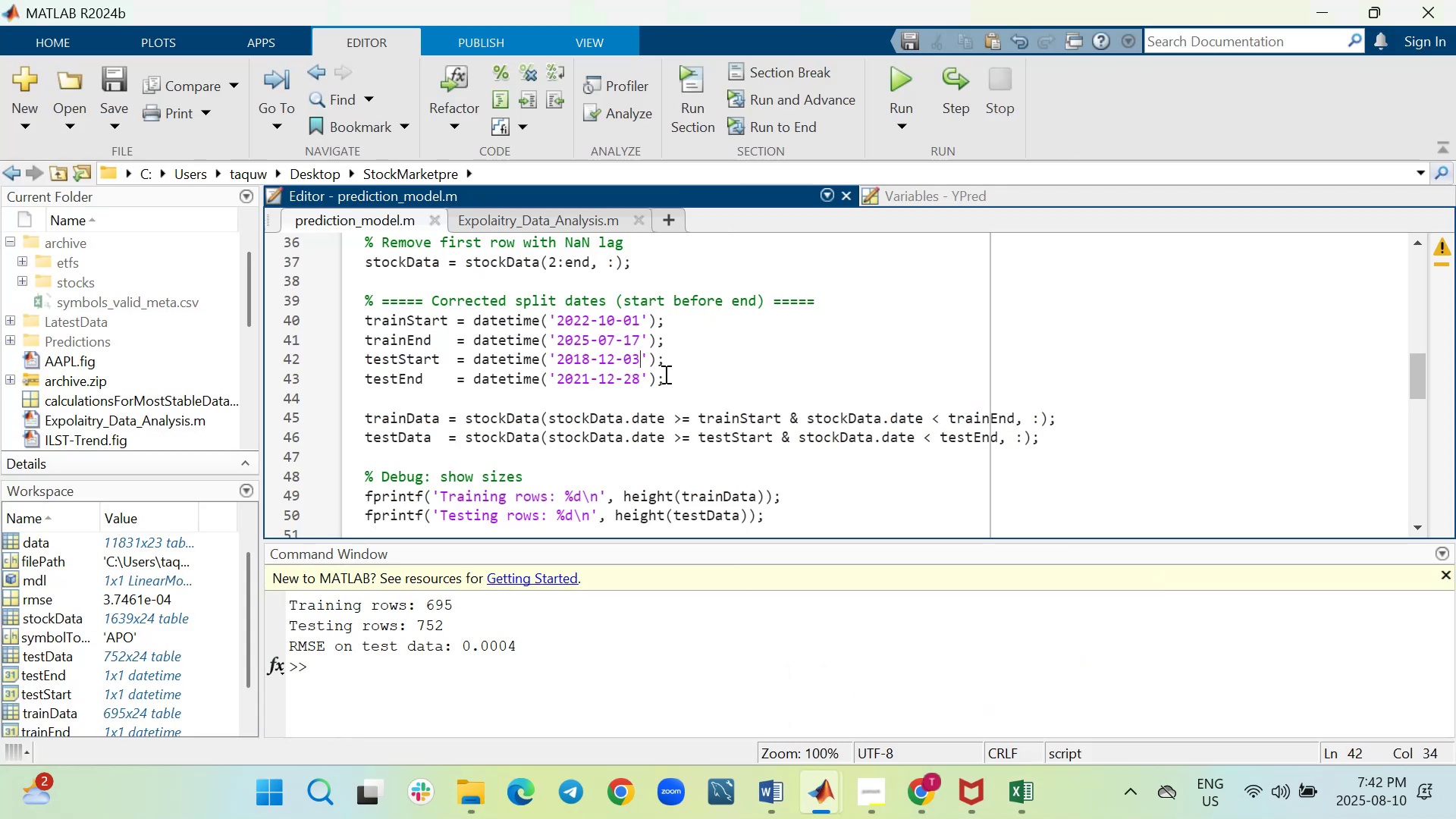 
key(Backspace)
 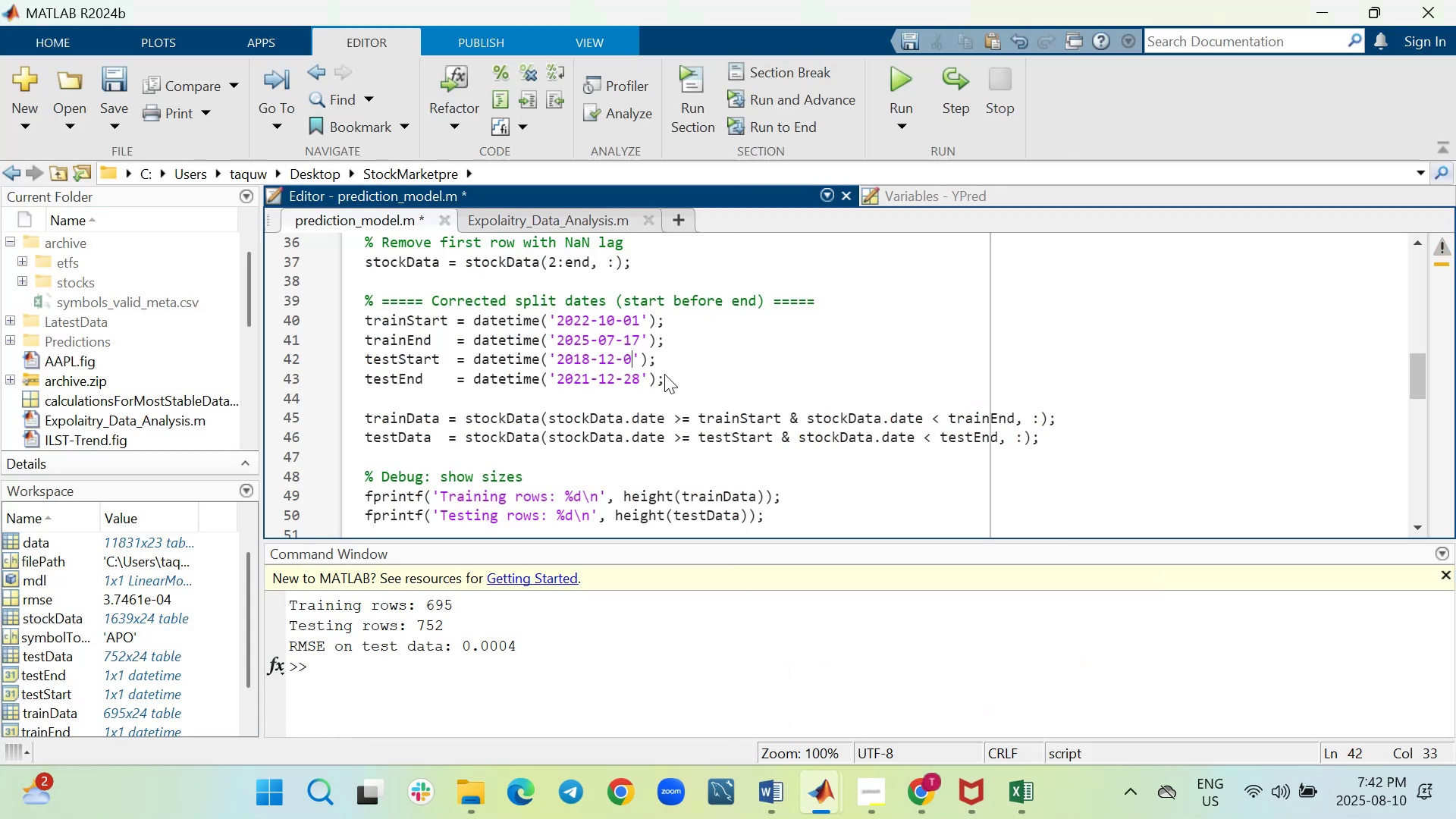 
key(Mute)
 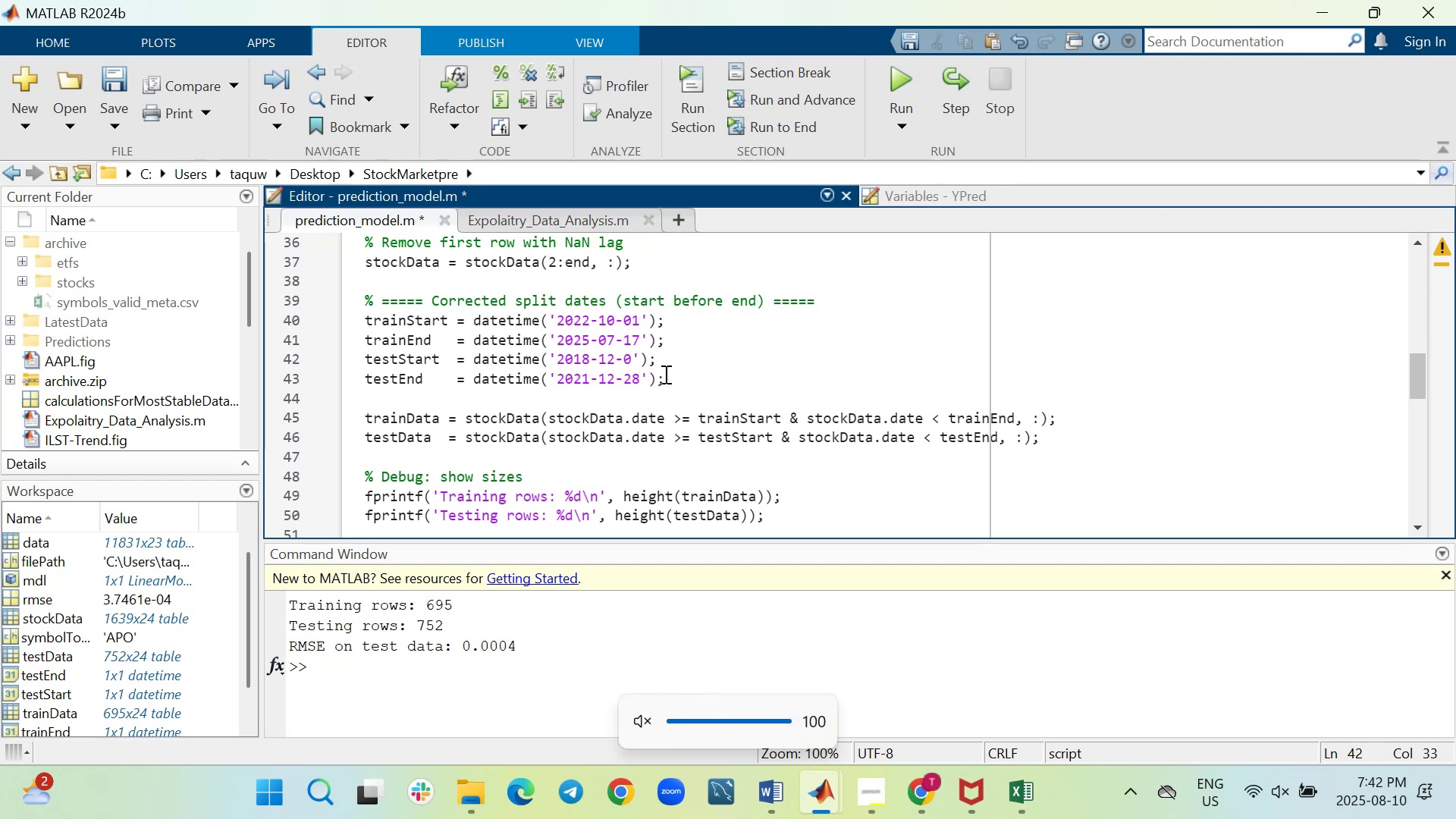 
key(1)
 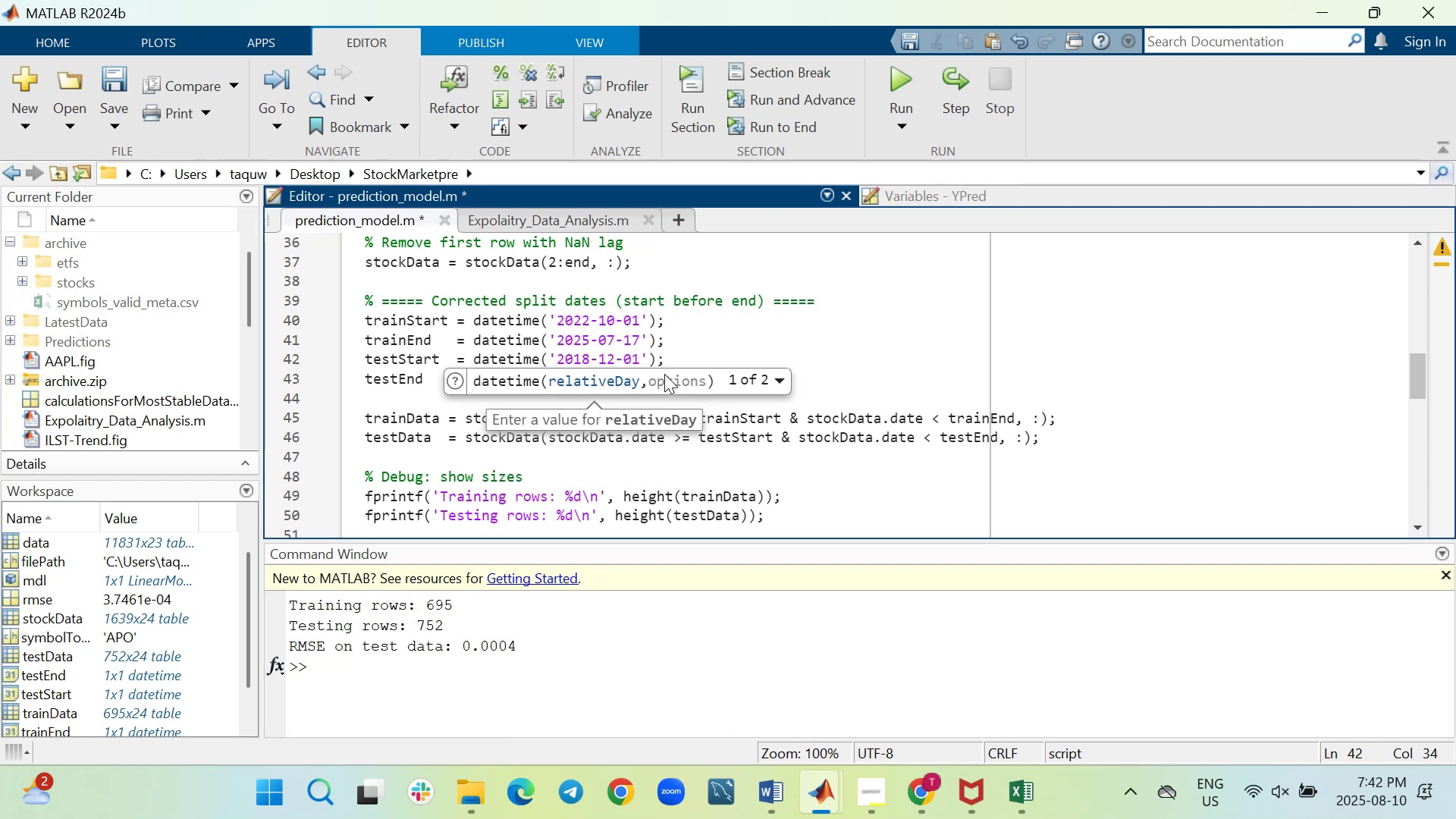 
key(ArrowLeft)
 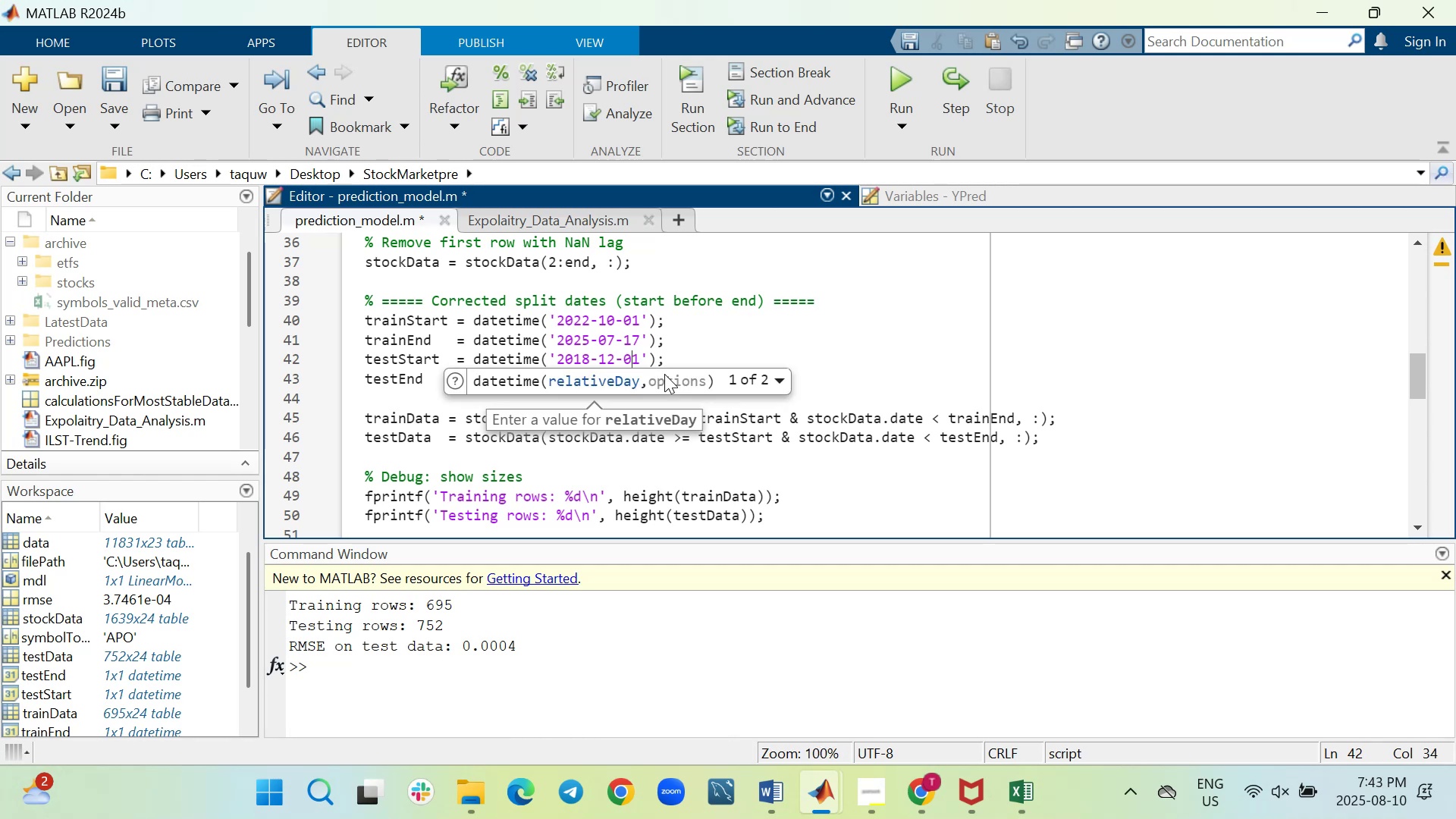 
key(ArrowLeft)
 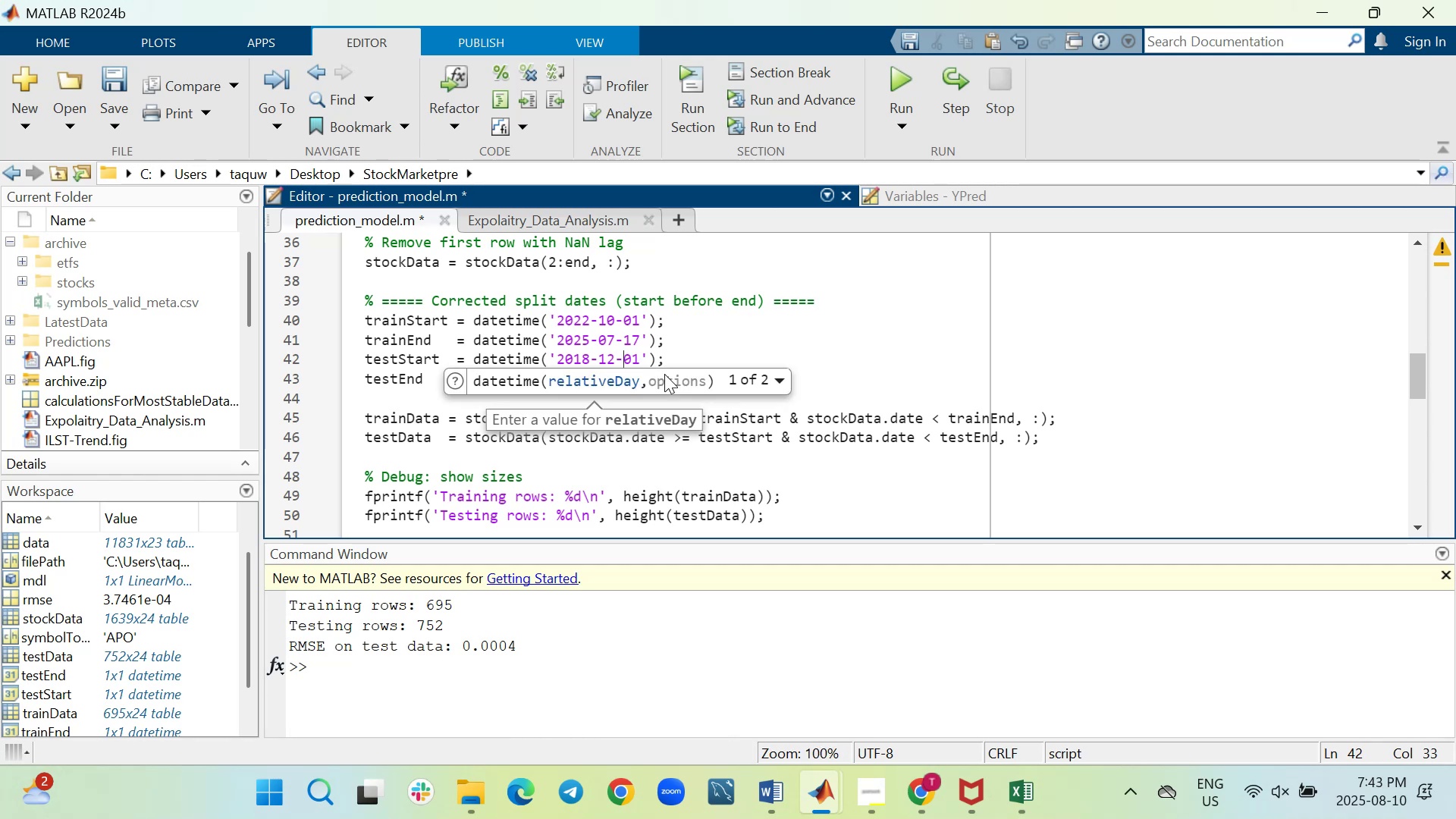 
key(ArrowLeft)
 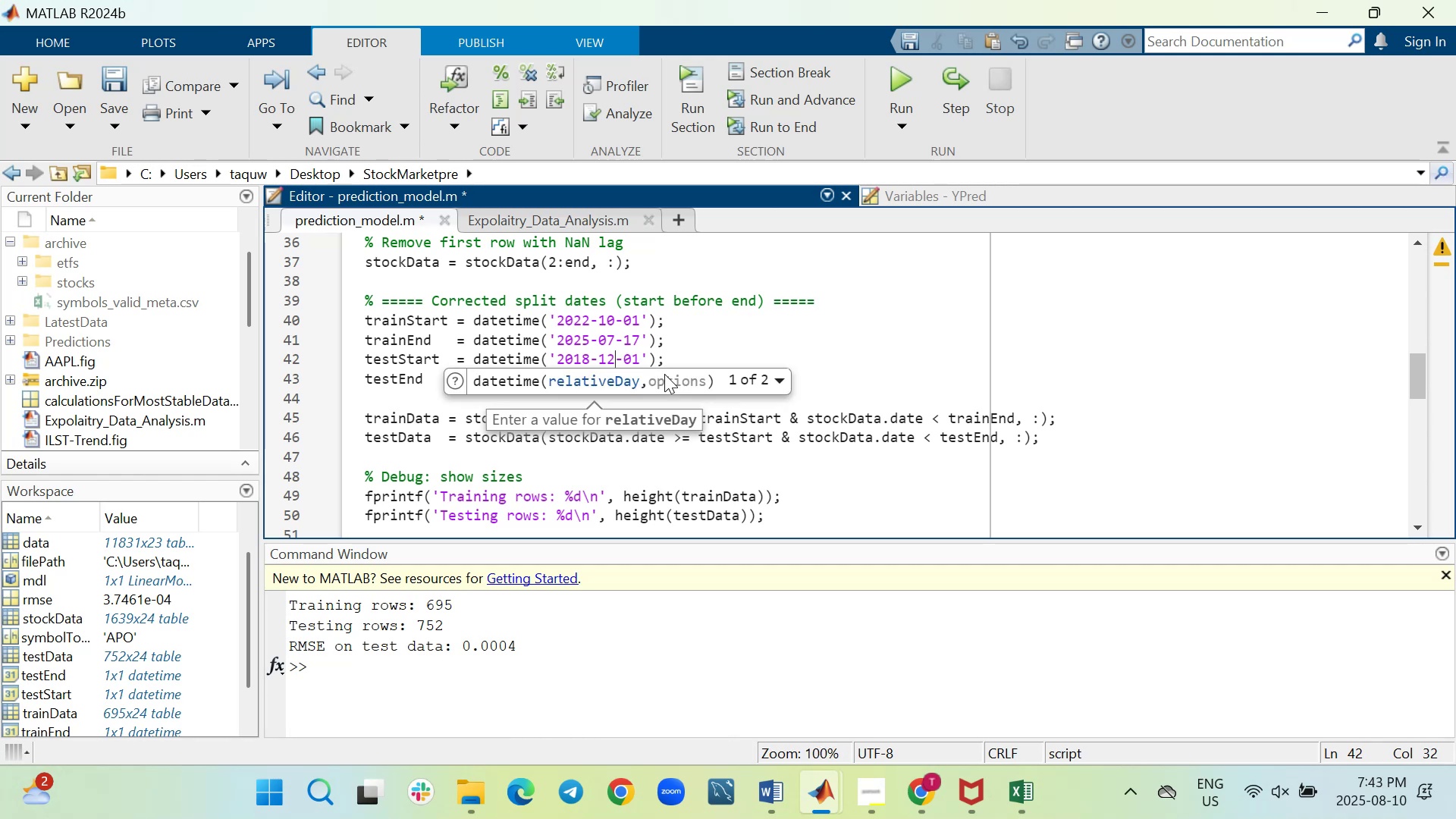 
key(ArrowLeft)
 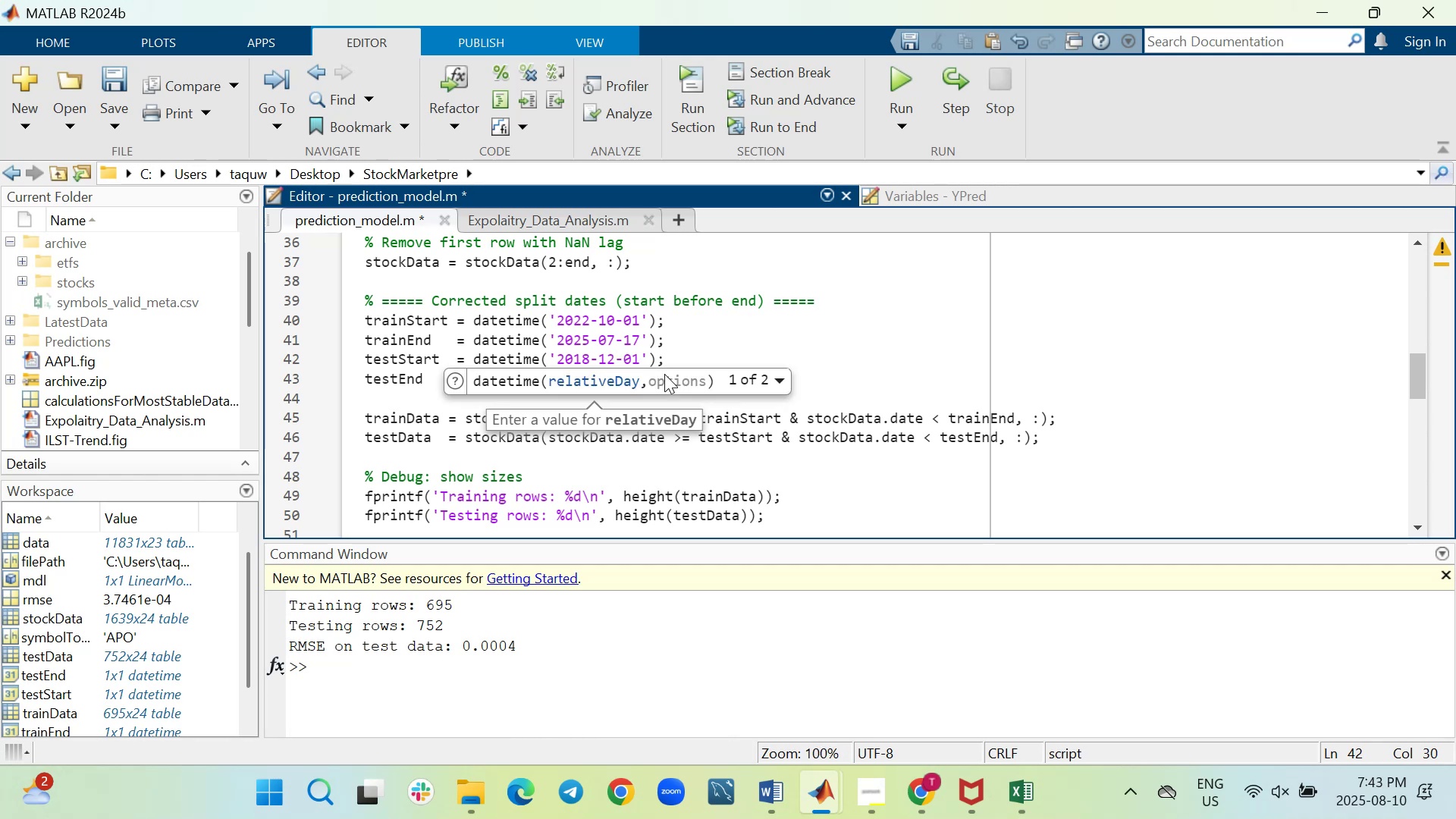 
key(Backspace)
 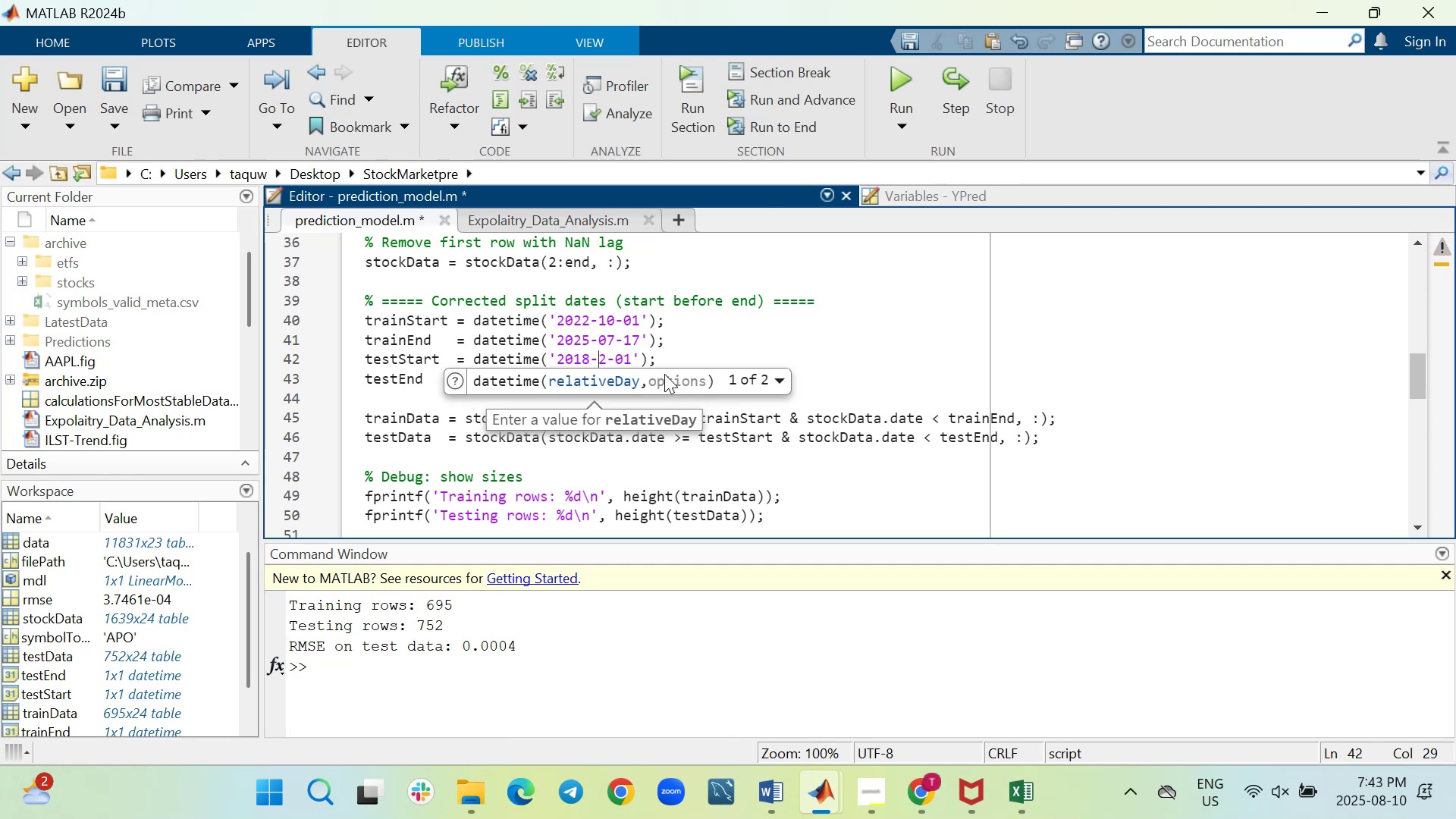 
key(0)
 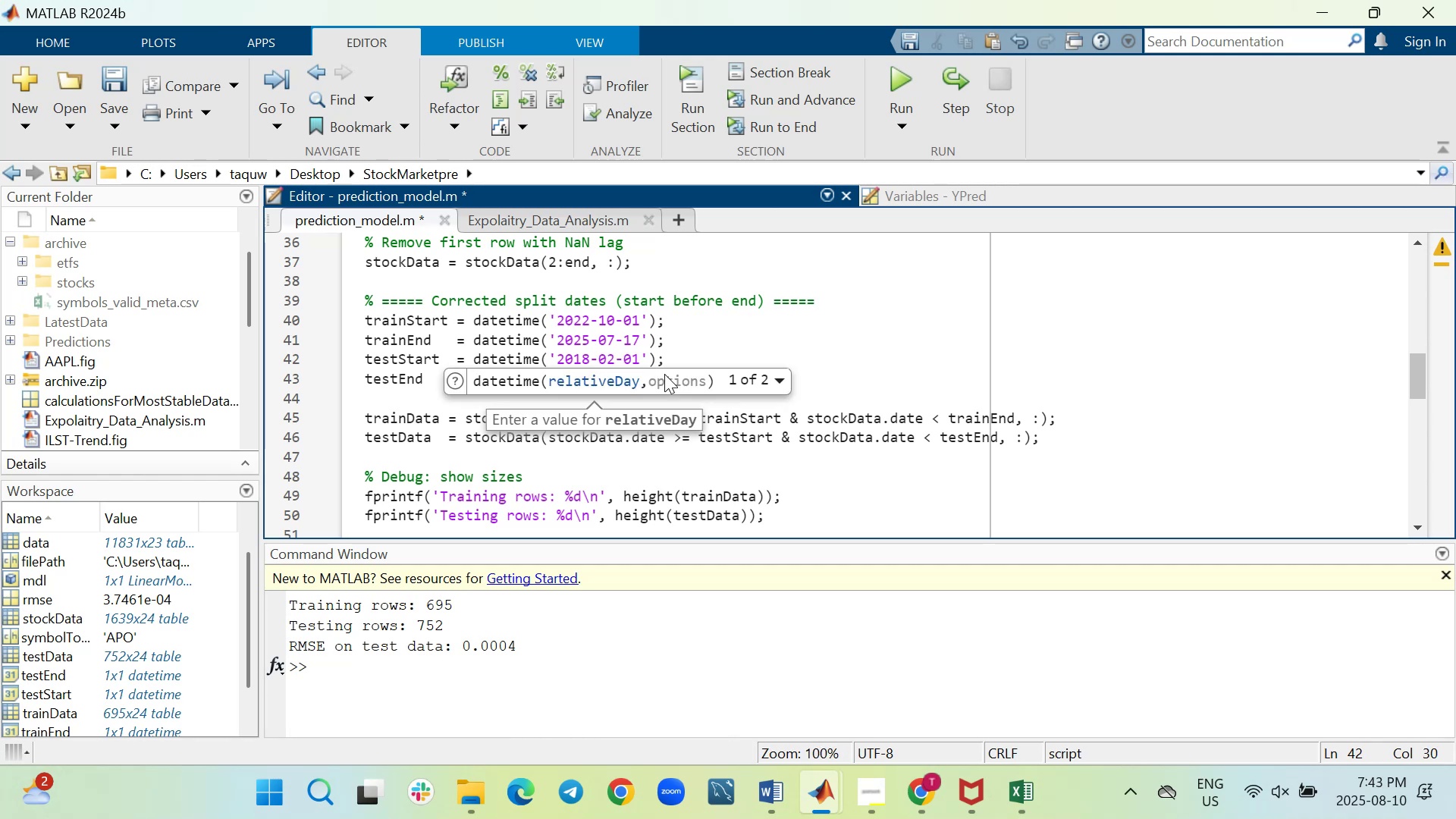 
key(ArrowLeft)
 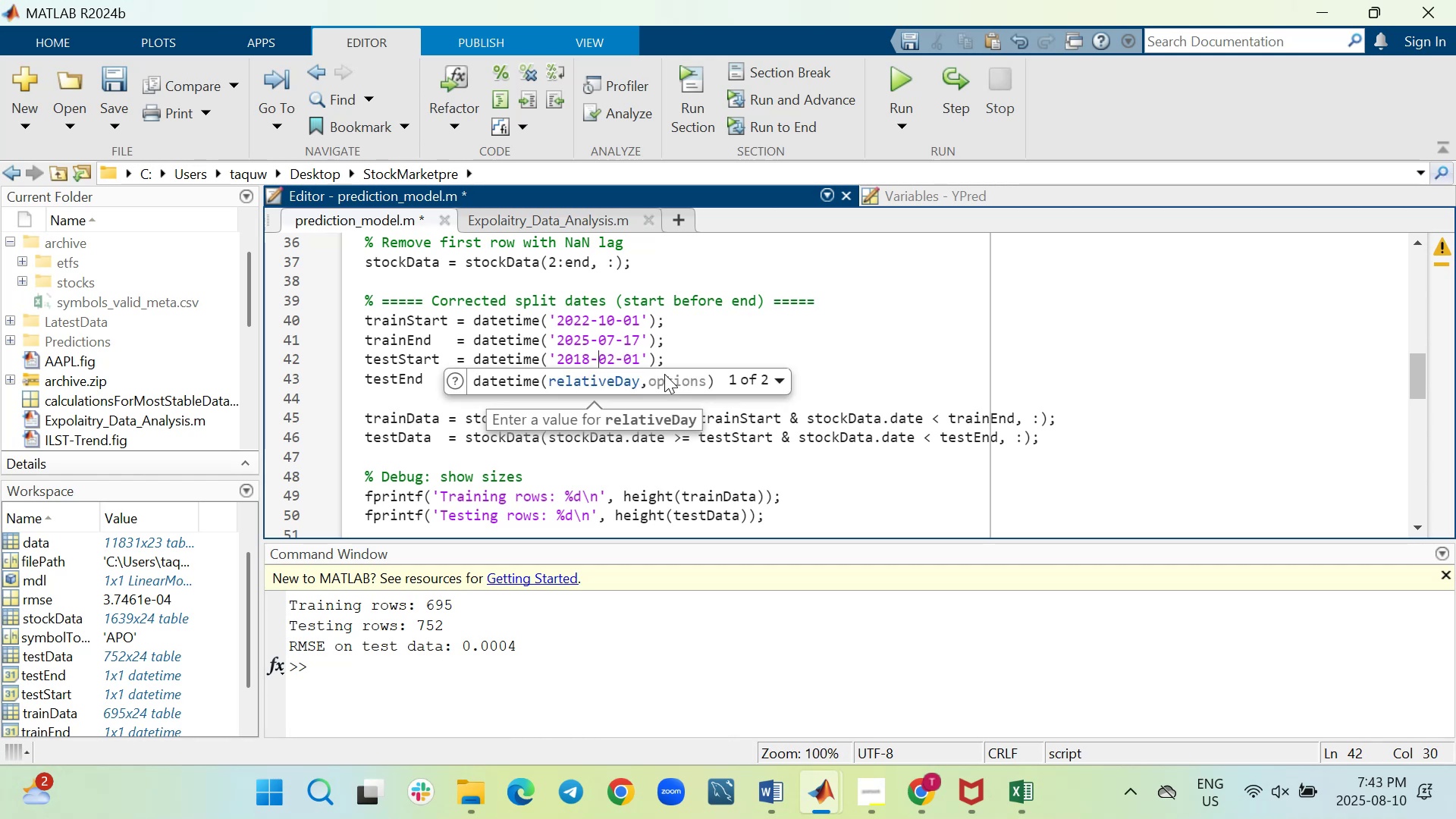 
key(ArrowLeft)
 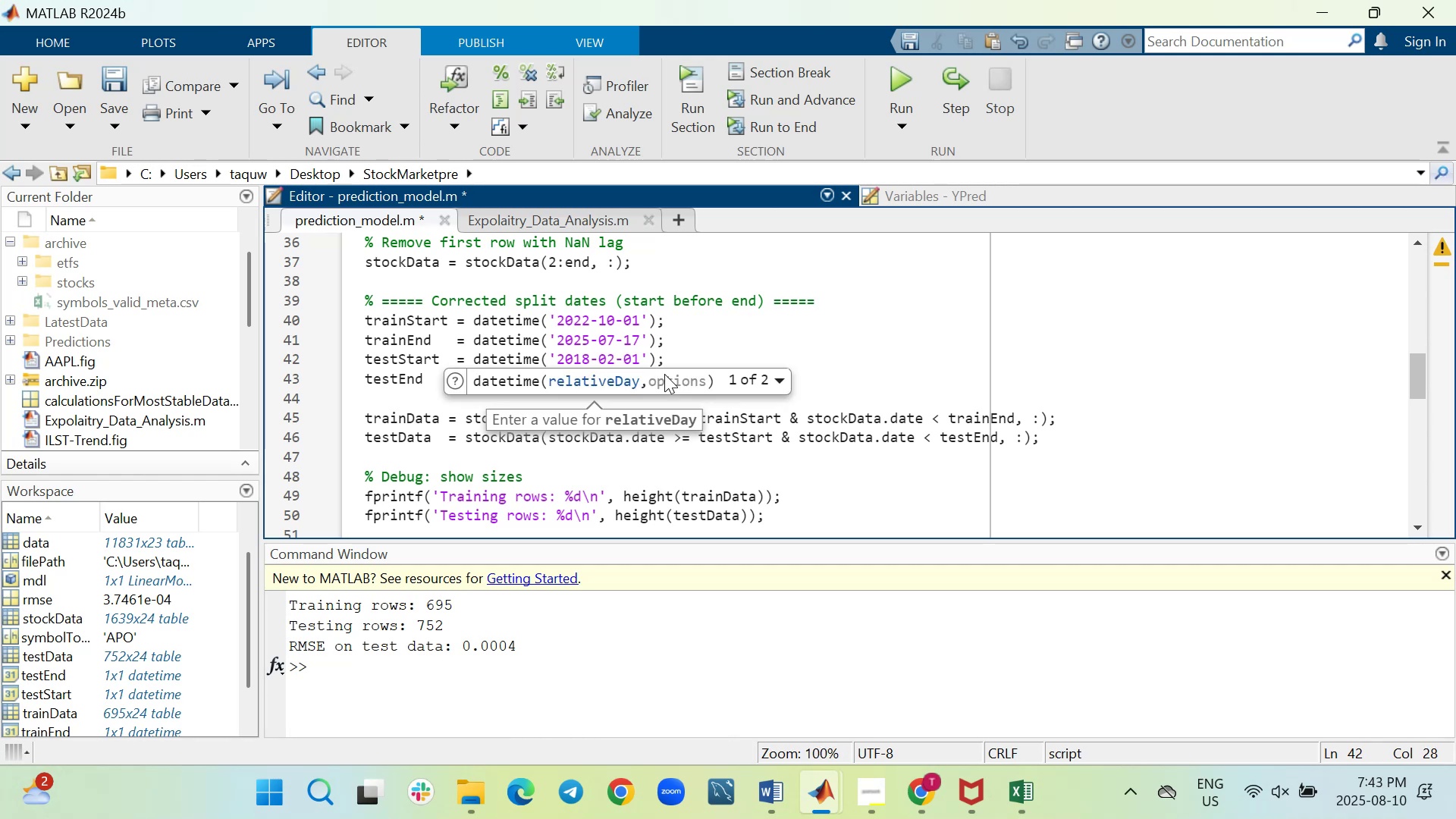 
key(Backspace)
 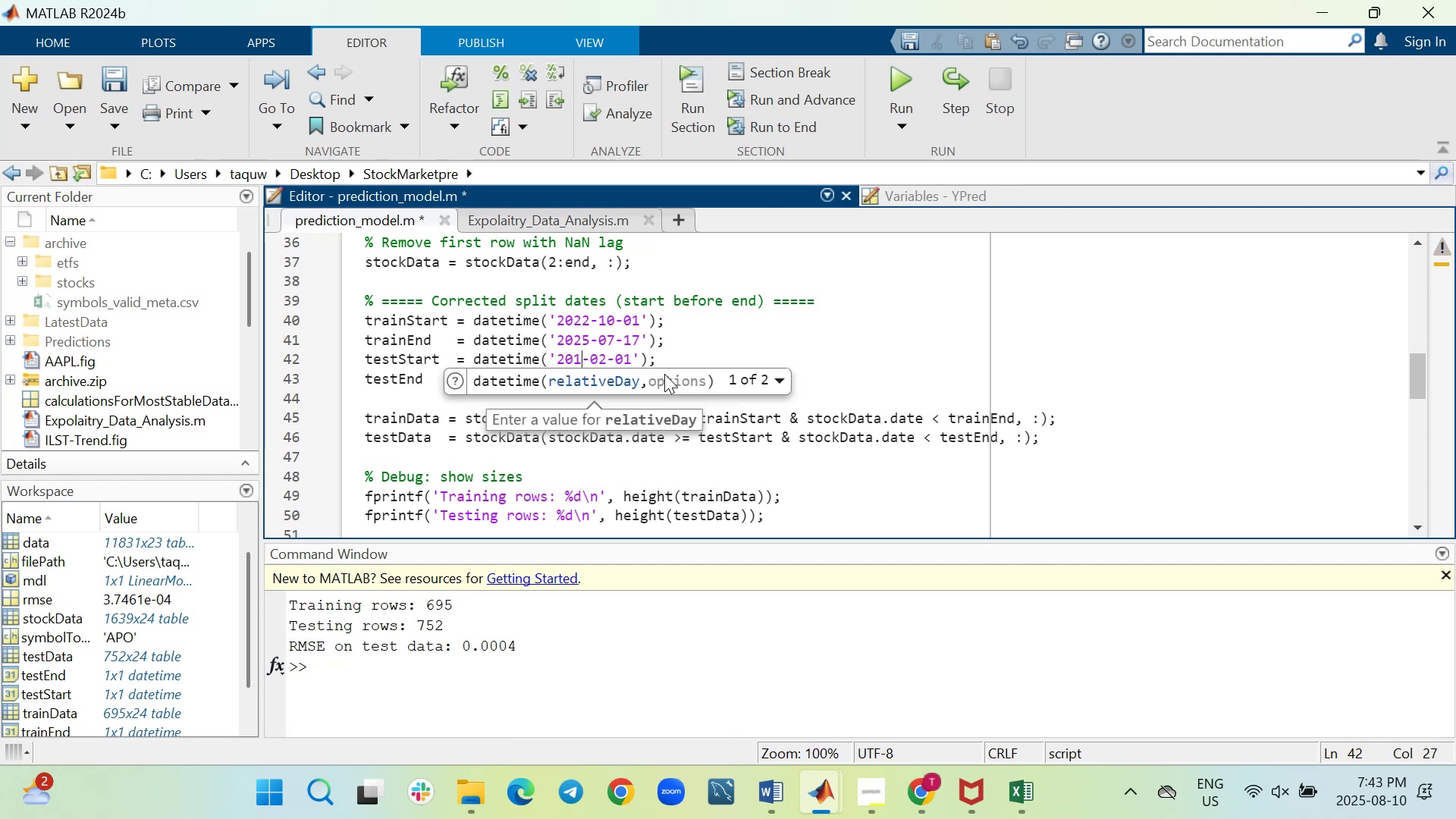 
key(9)
 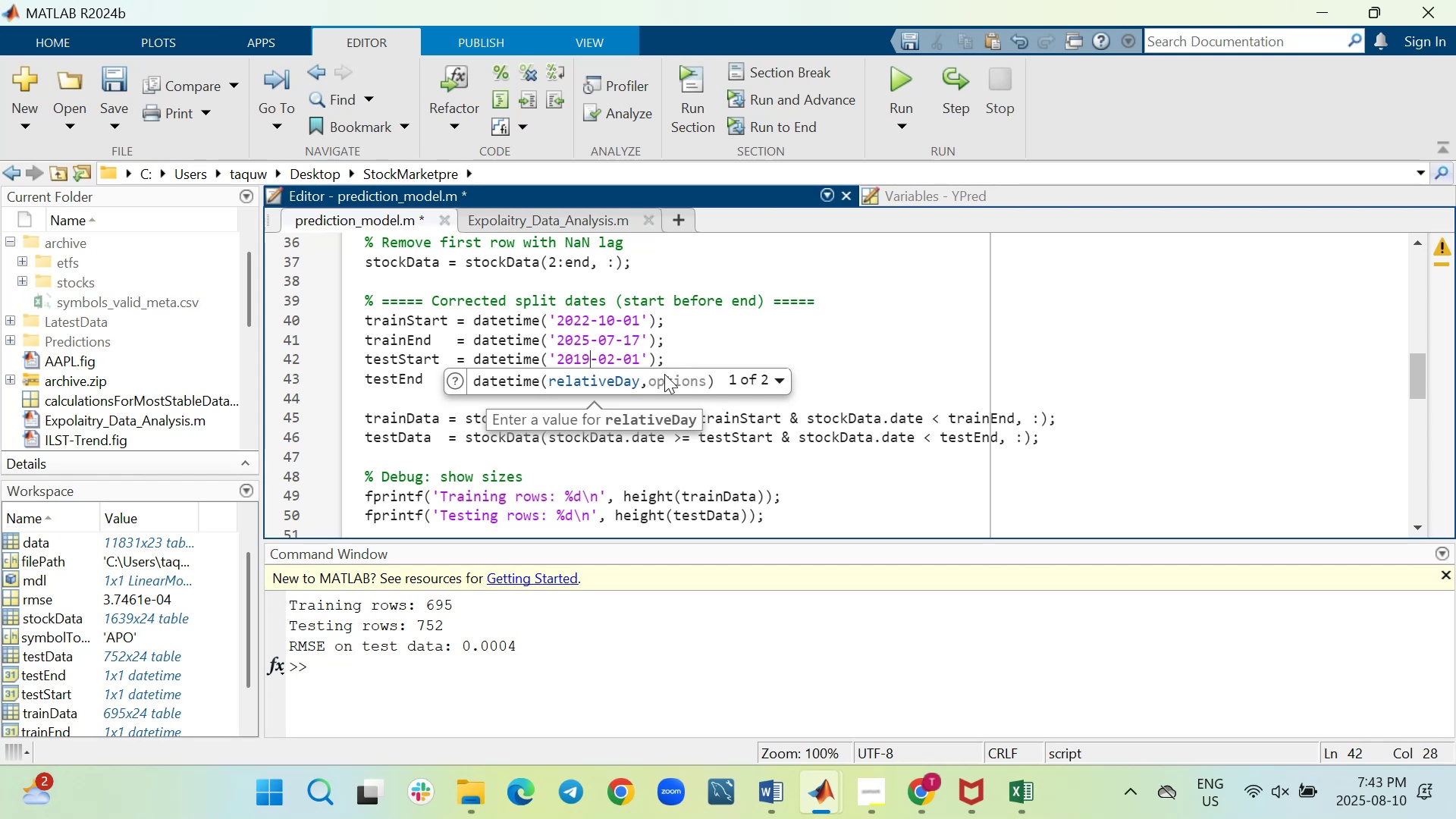 
key(Control+S)
 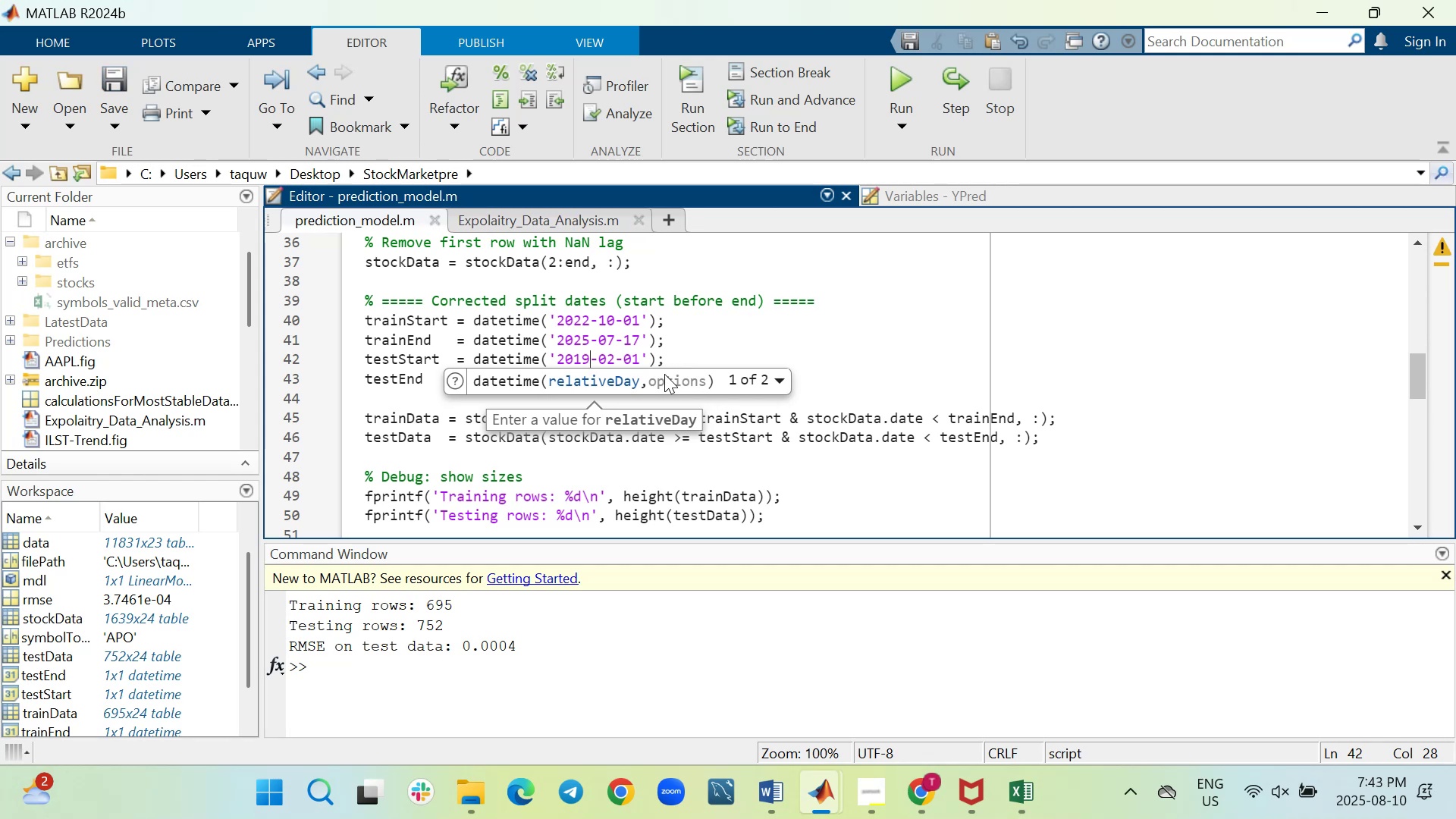 
wait(10.12)
 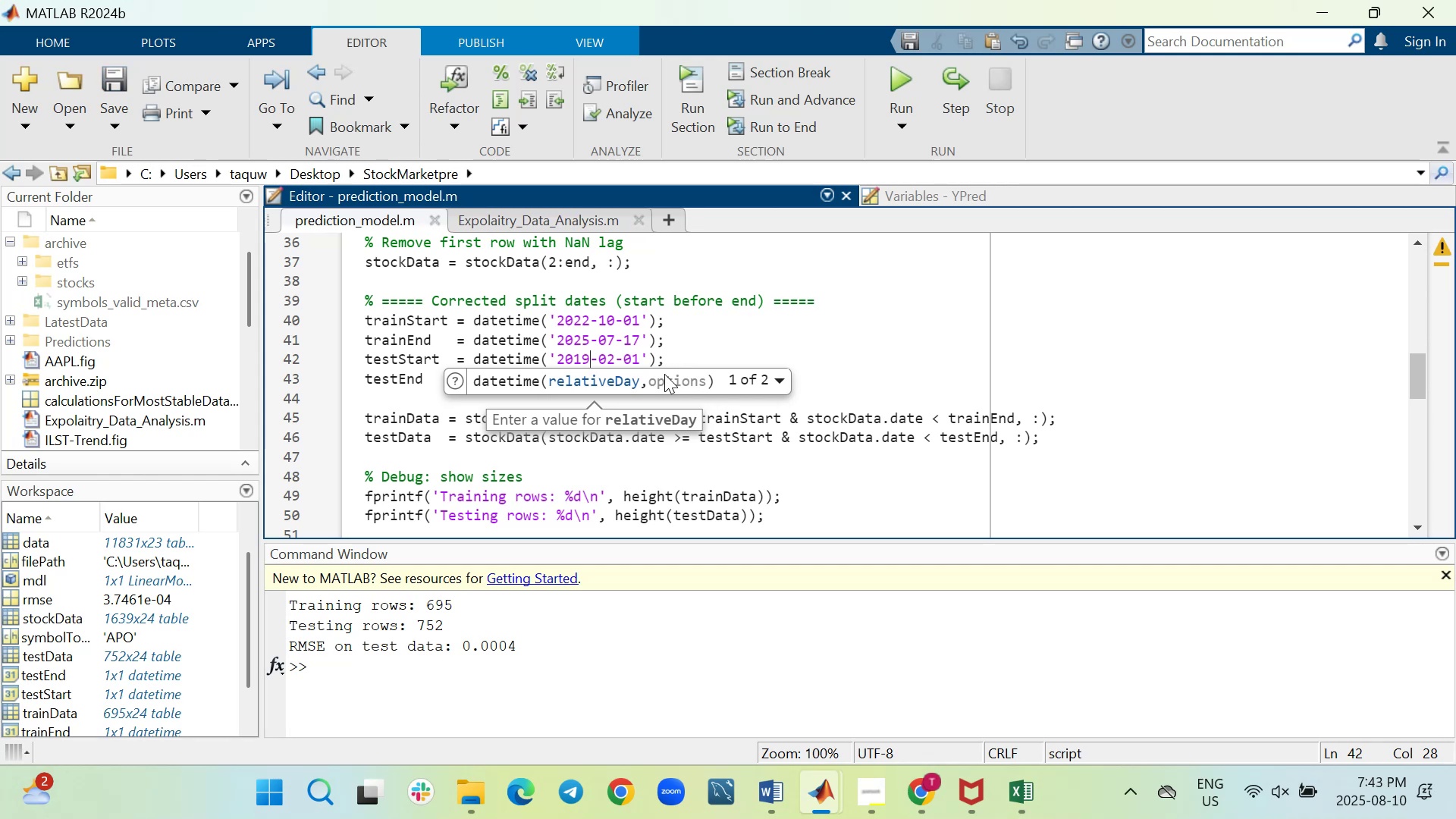 
mouse_move([1013, 789])
 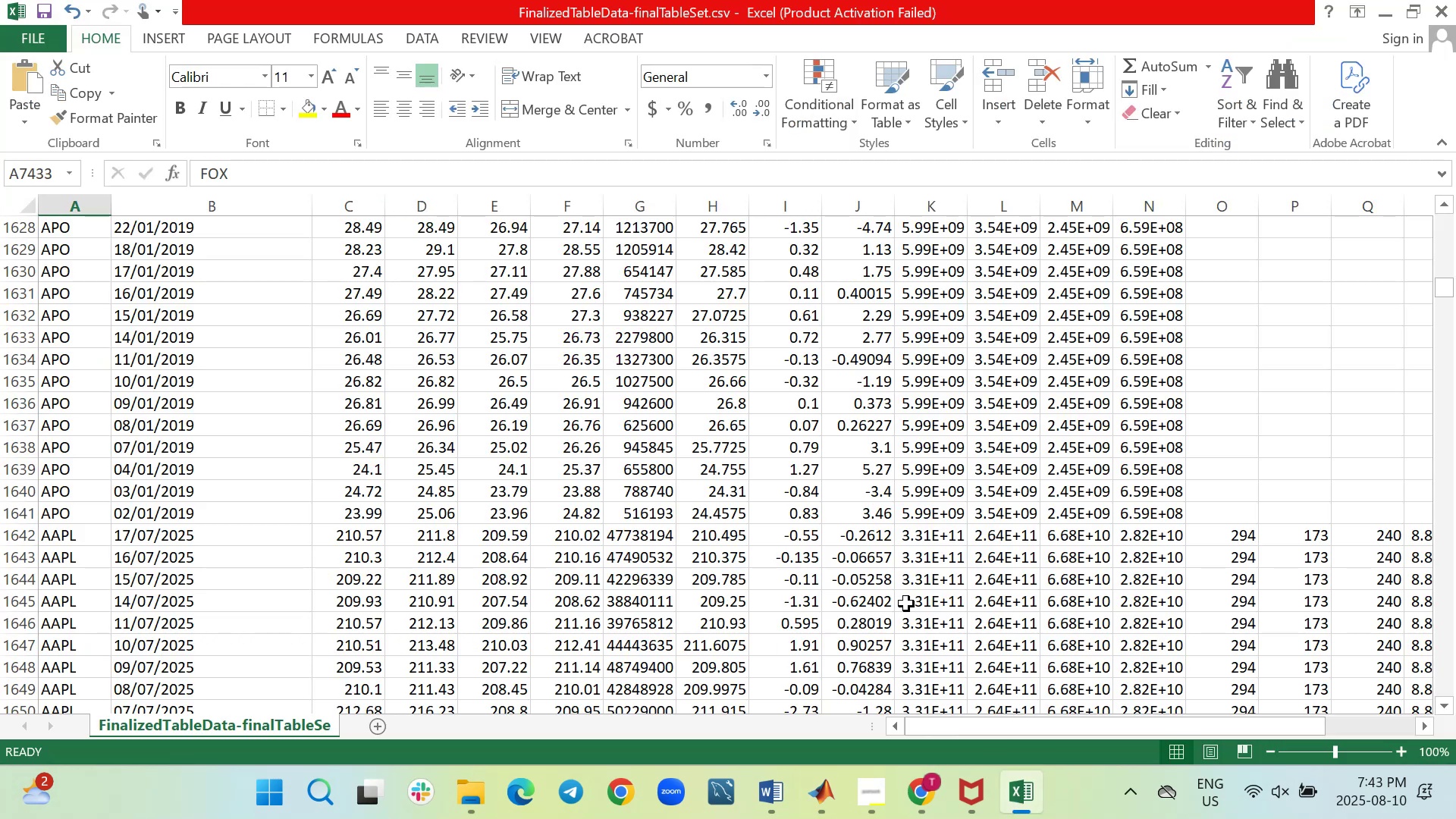 
scroll: coordinate [906, 604], scroll_direction: up, amount: 88.0
 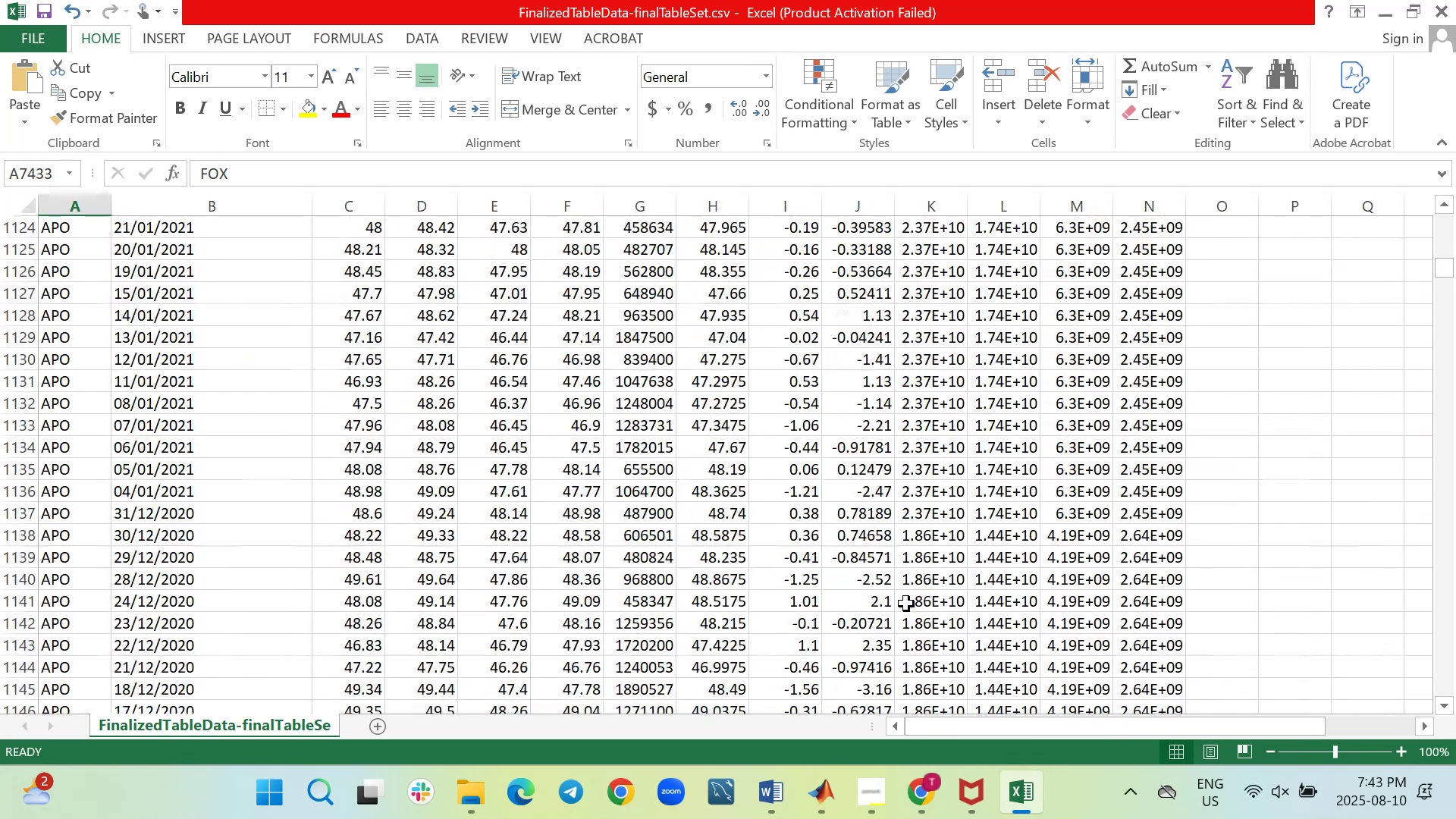 
scroll: coordinate [906, 604], scroll_direction: down, amount: 1.0
 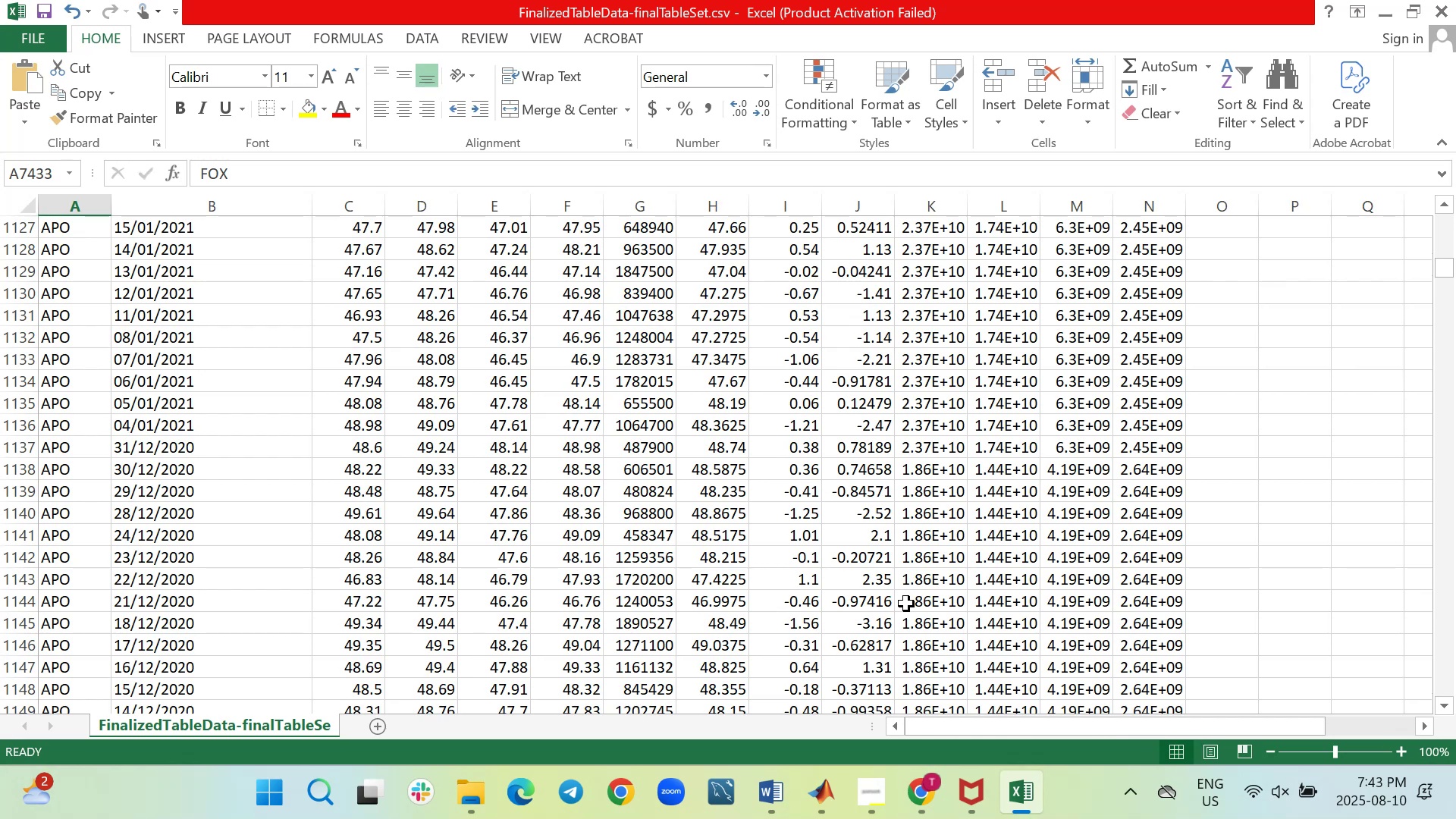 
wait(7.95)
 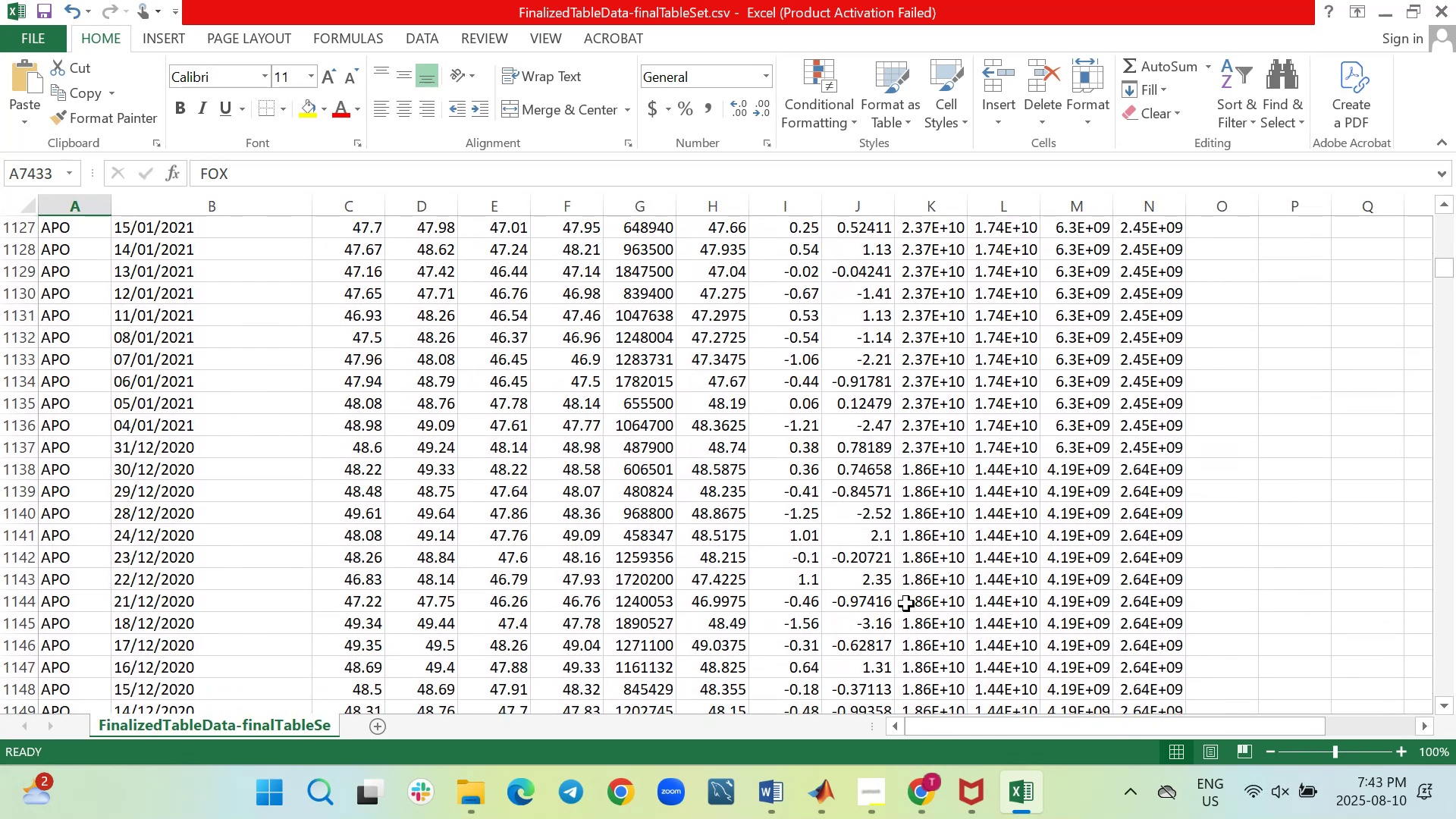 
mouse_move([827, 780])
 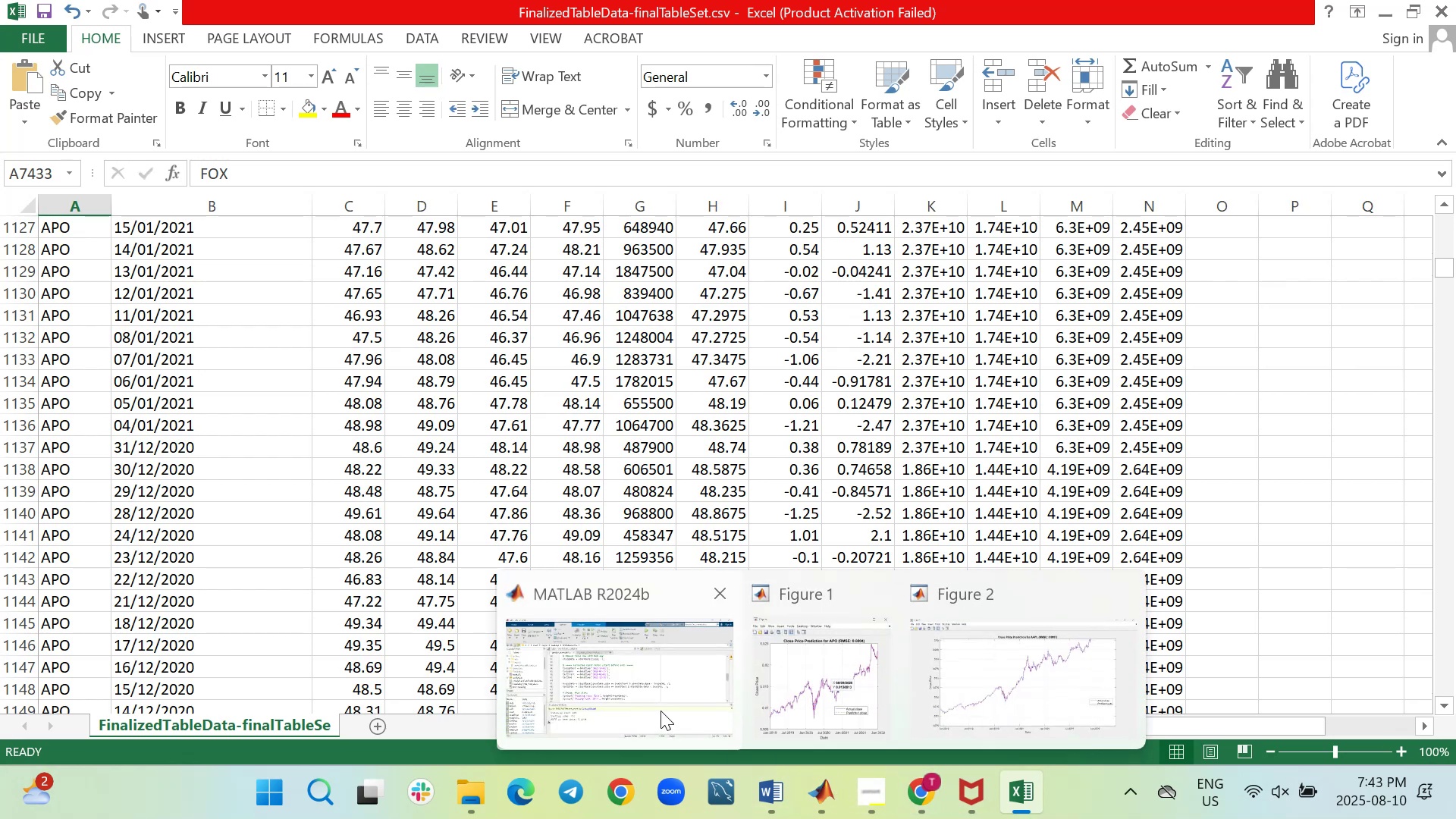 
left_click([658, 698])
 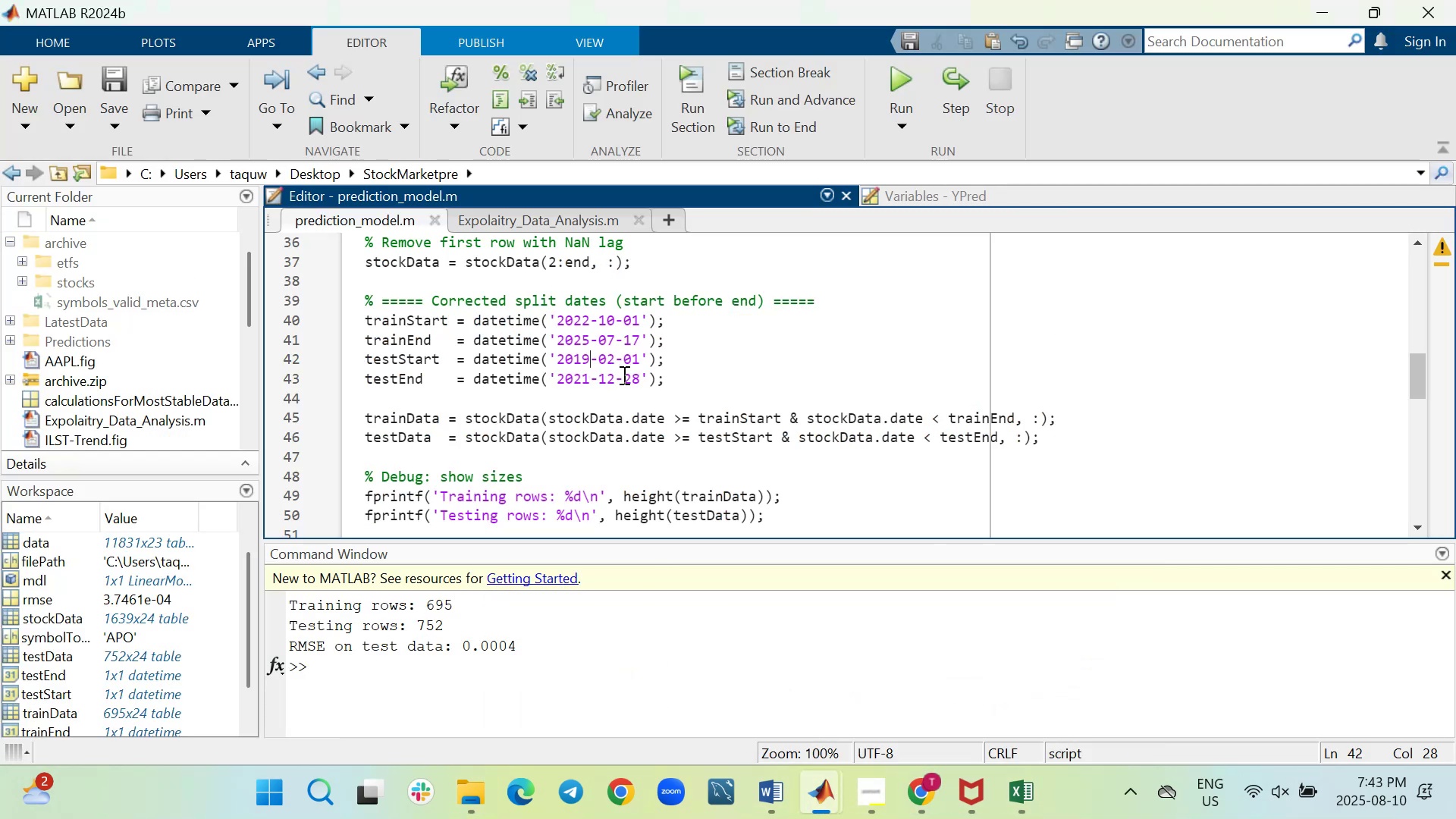 
left_click([639, 384])
 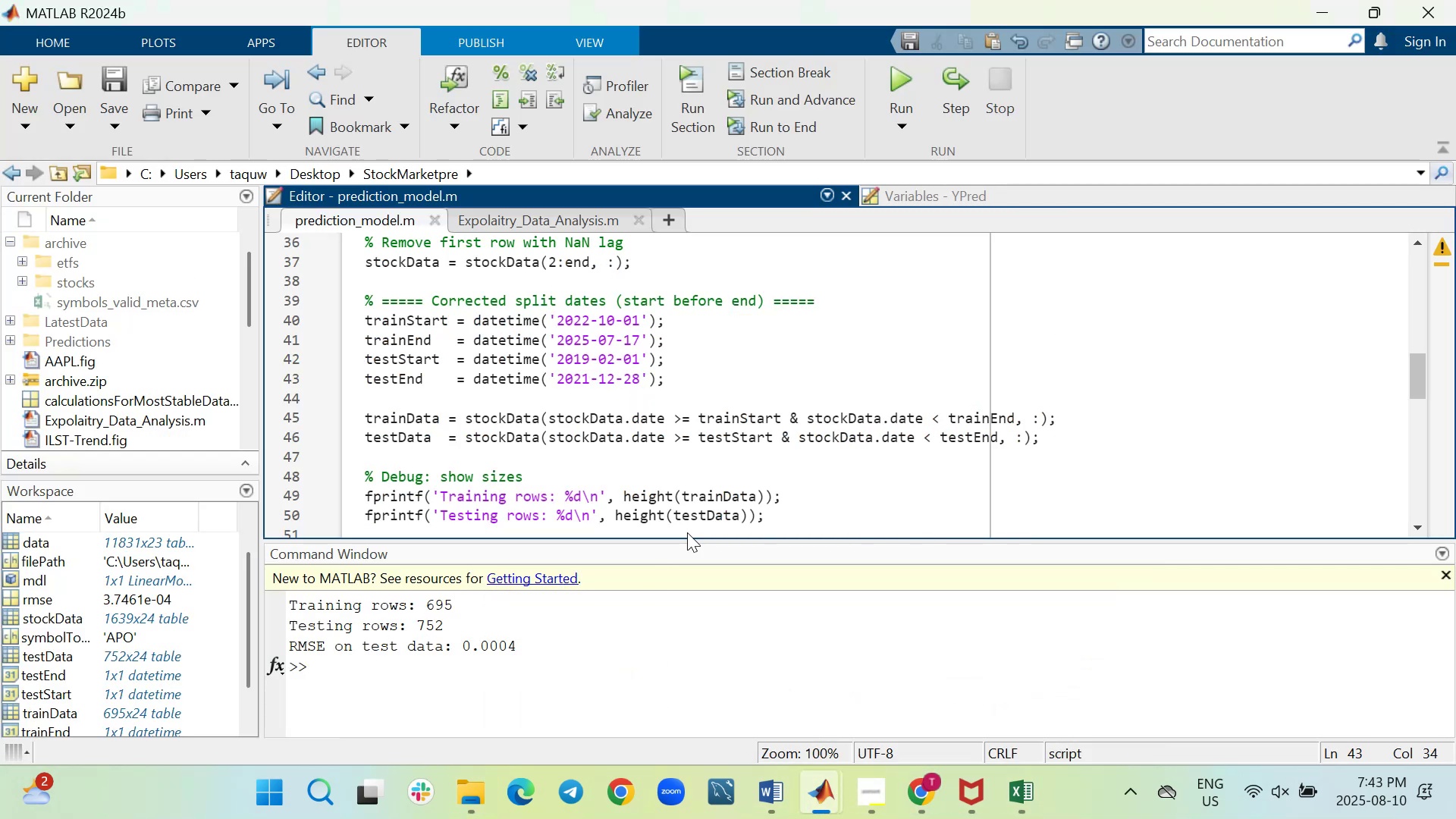 
key(Backspace)
key(Backspace)
type(31)
 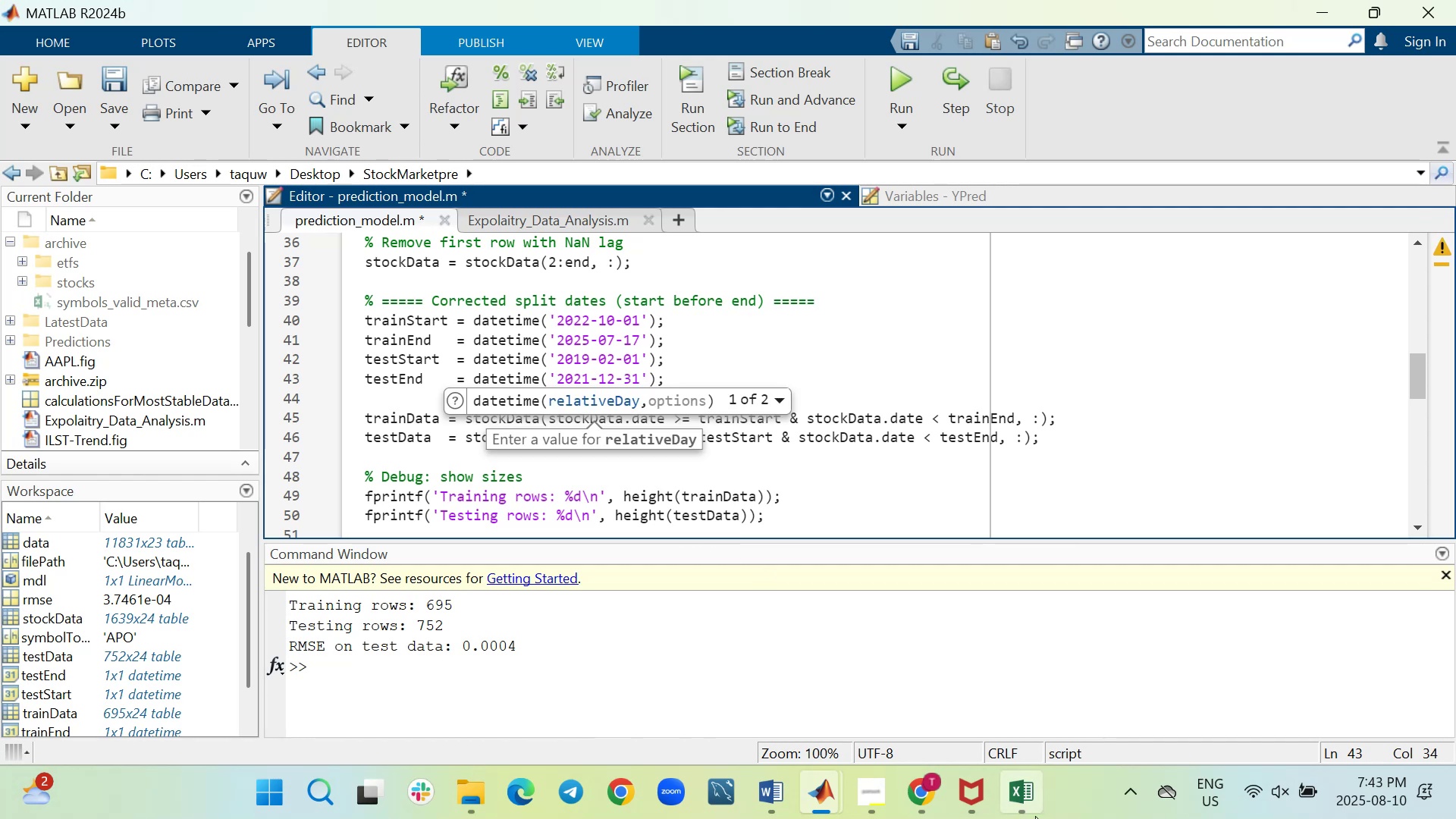 
left_click([1034, 807])
 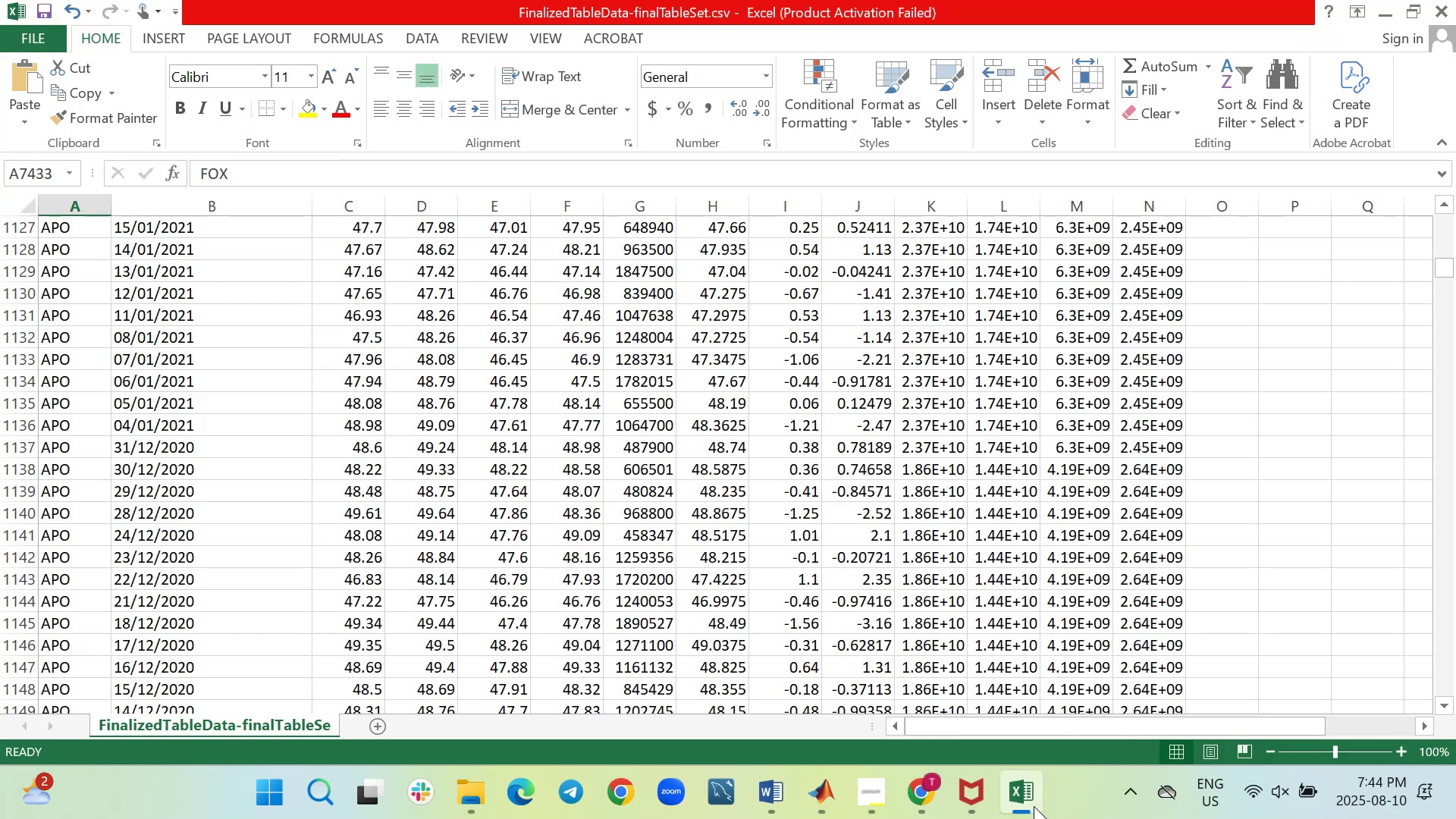 
left_click([1034, 806])
 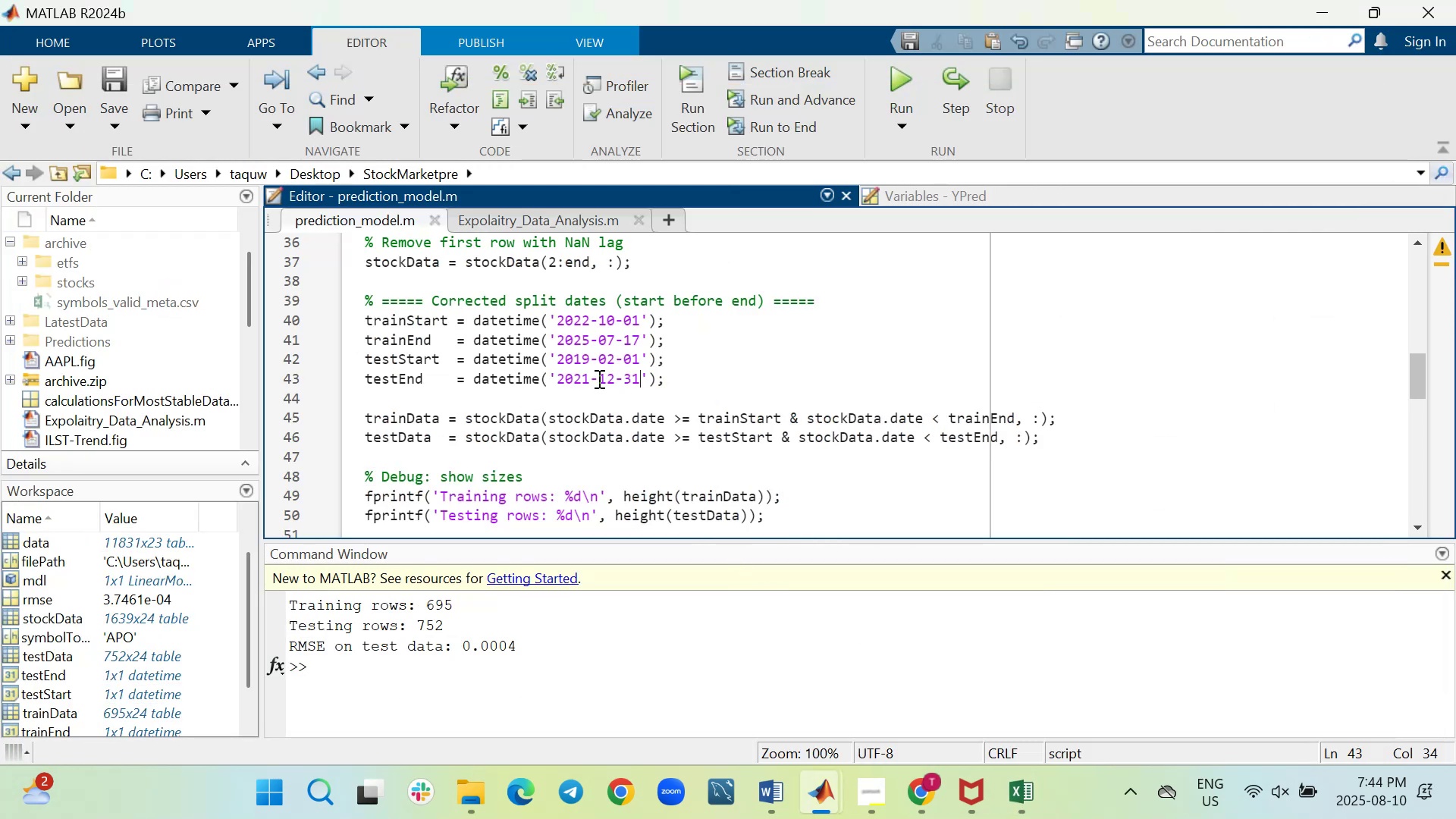 
left_click([585, 378])
 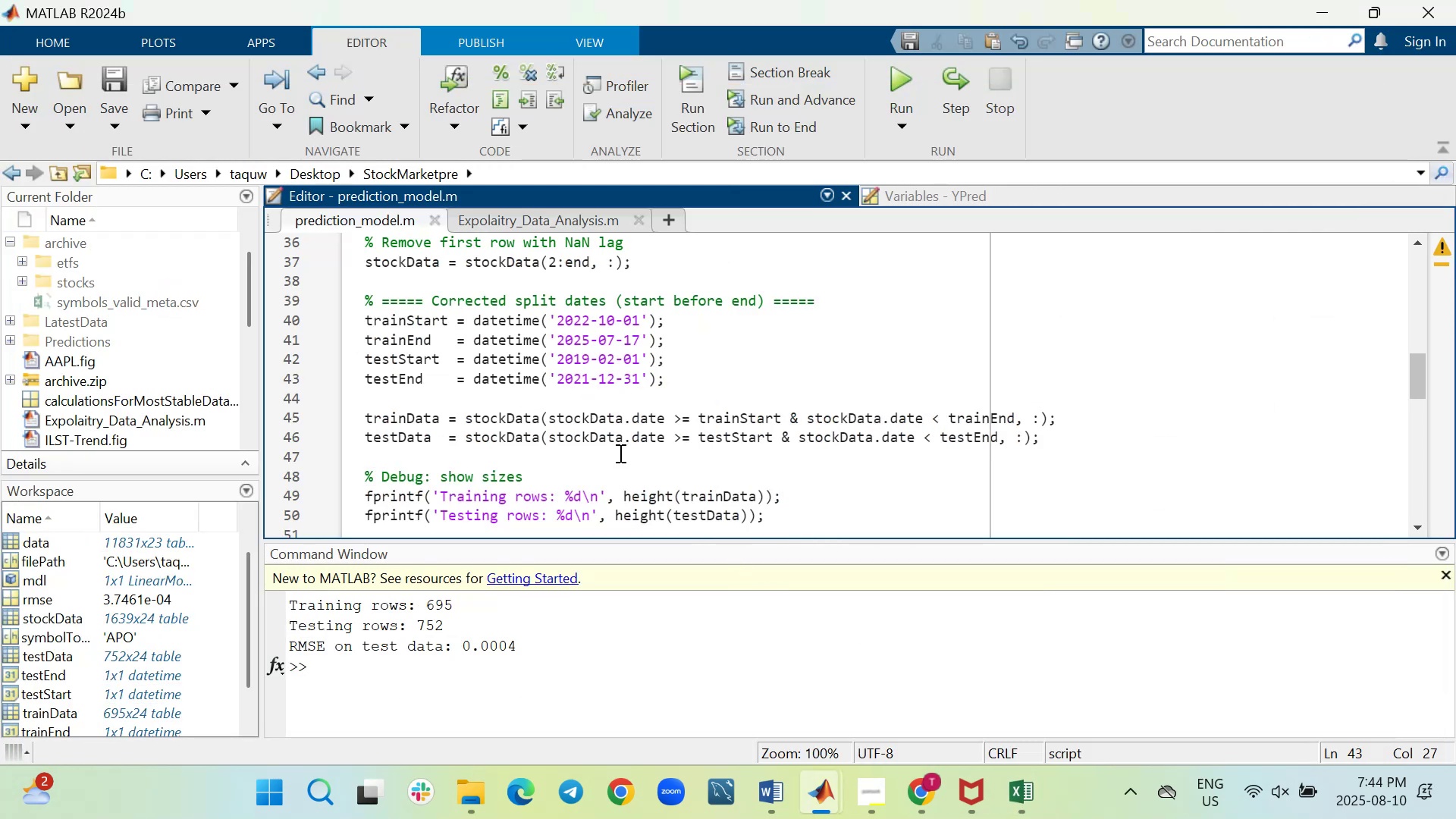 
key(ArrowRight)
 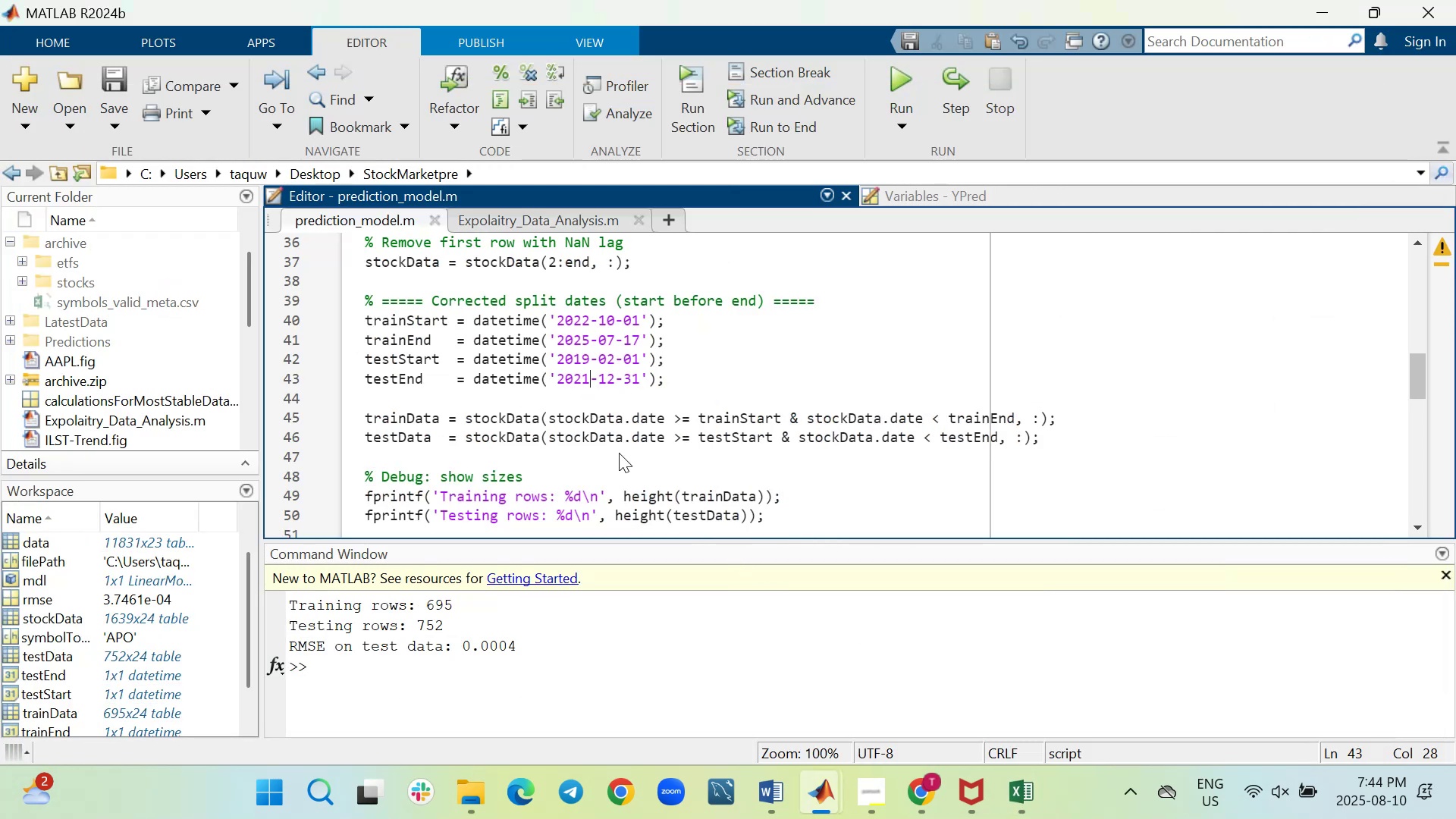 
key(Backspace)
 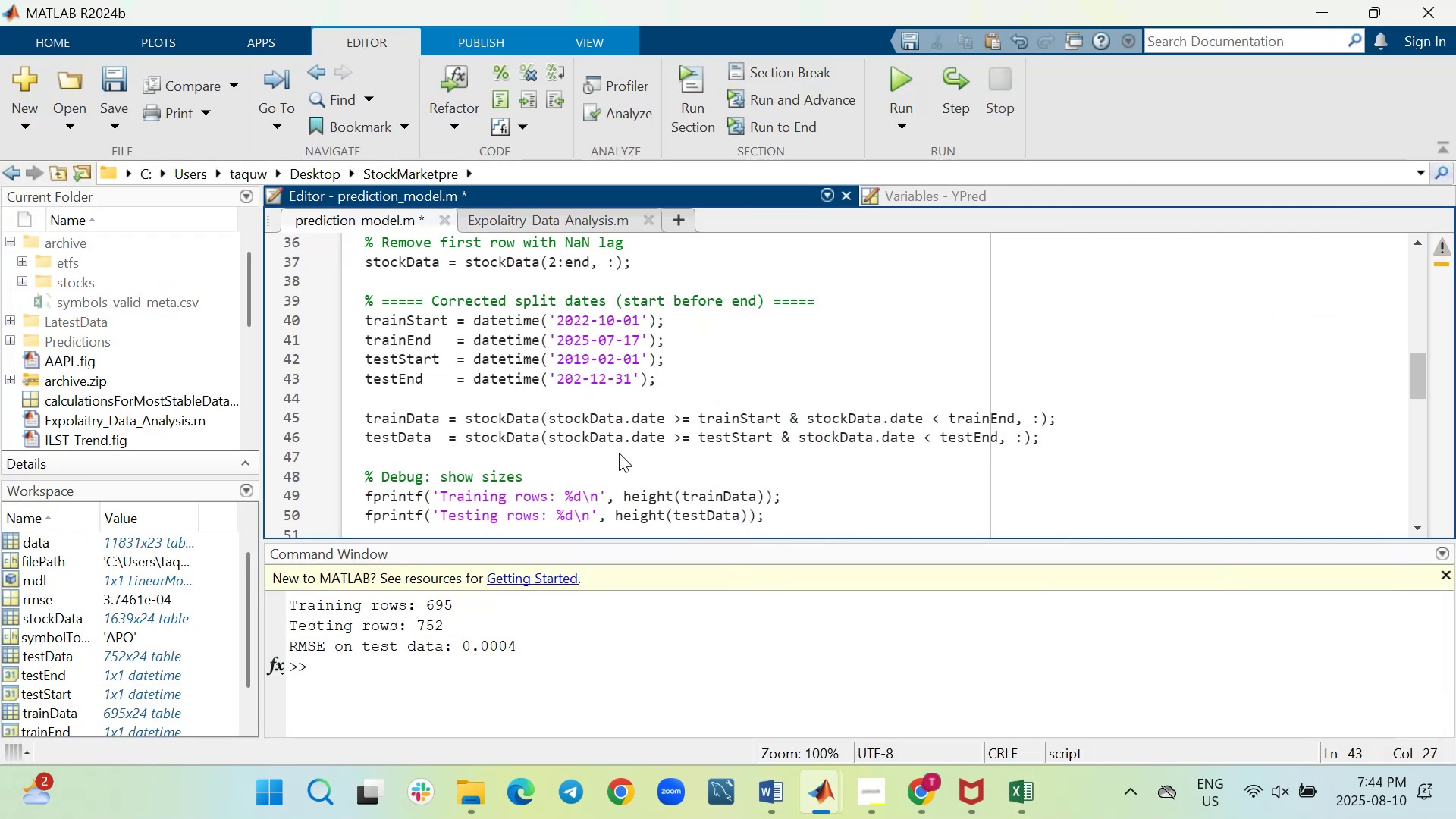 
key(0)
 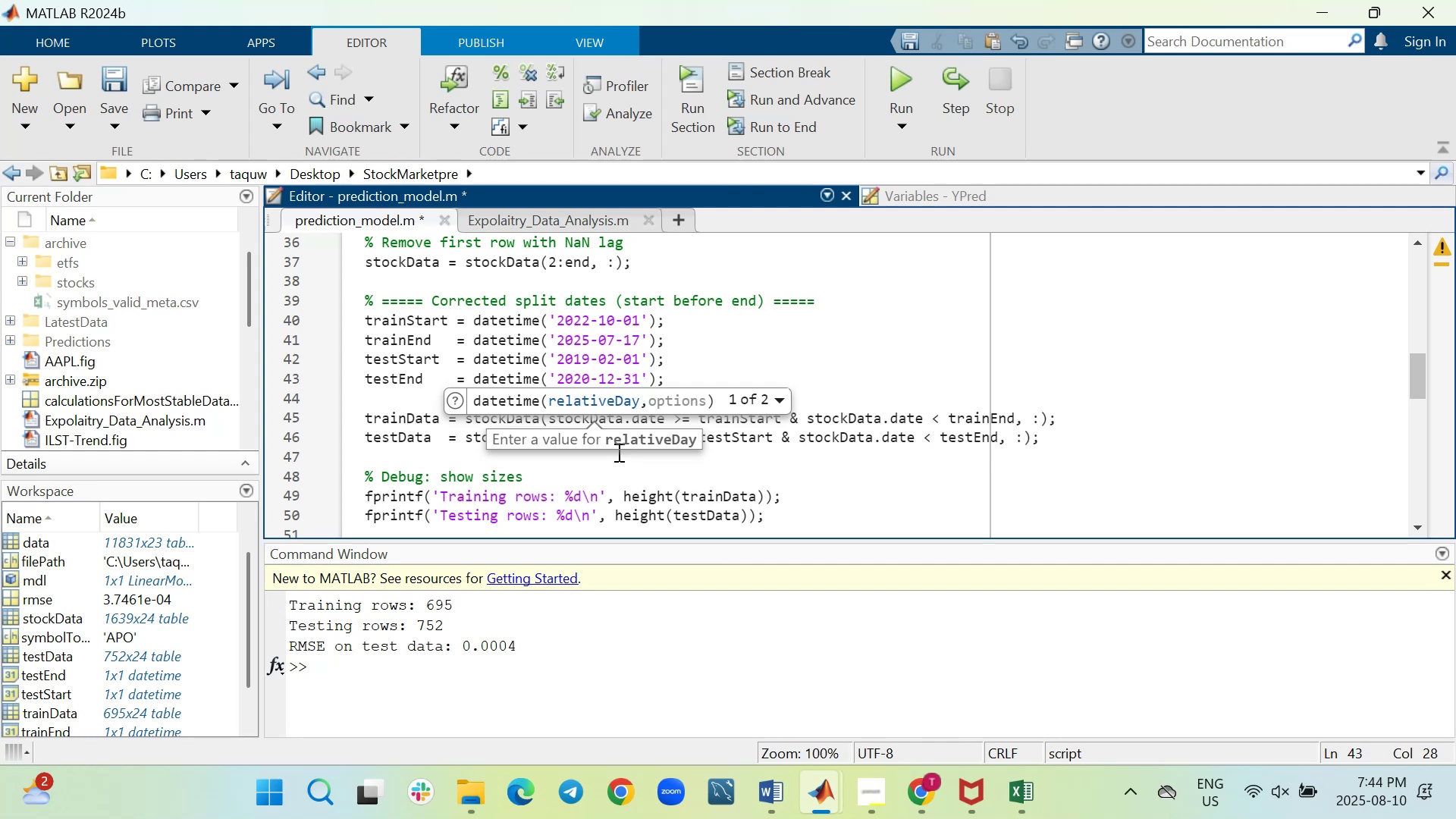 
wait(40.33)
 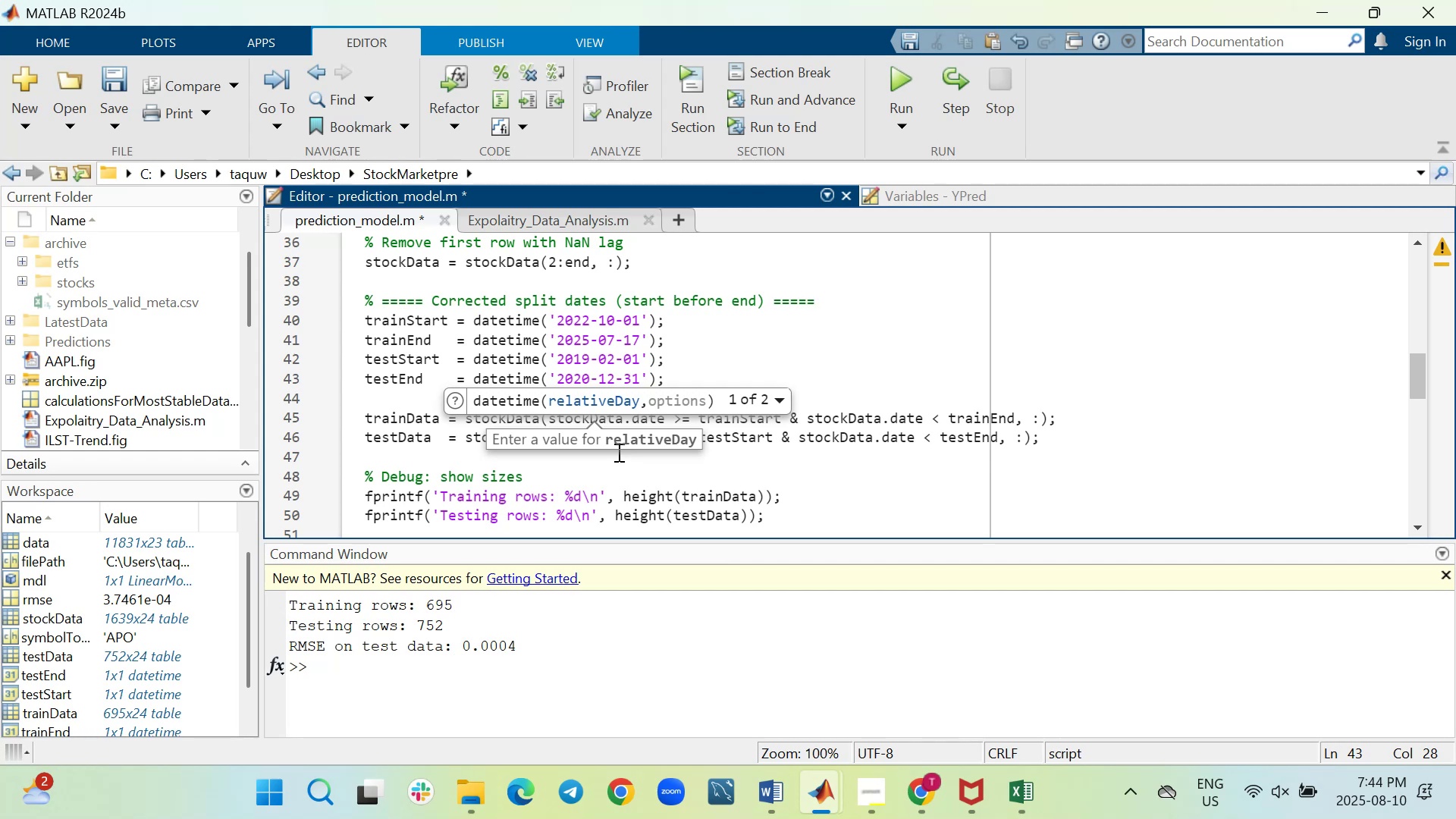 
scroll: coordinate [930, 581], scroll_direction: up, amount: 92.0
 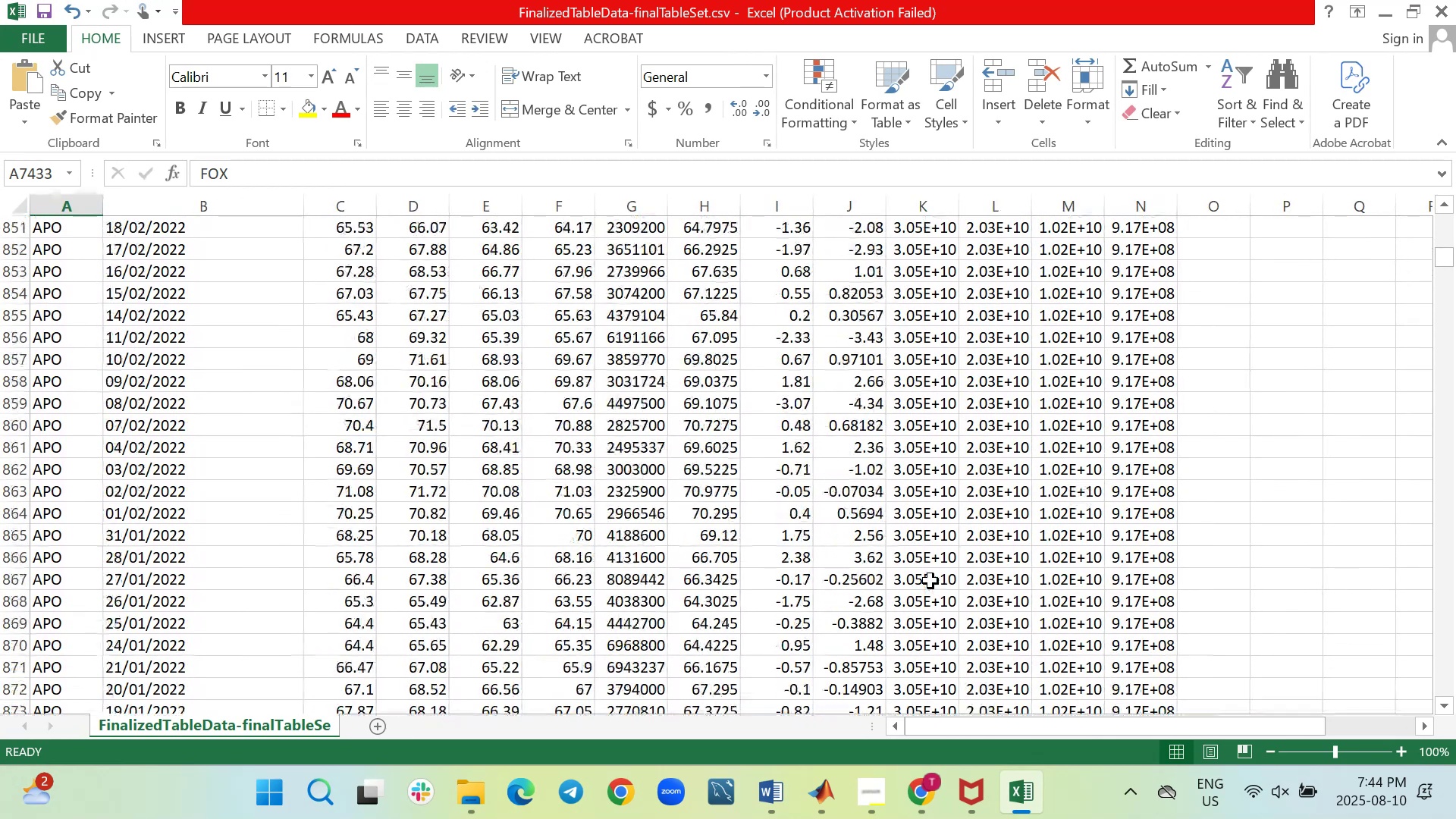 
scroll: coordinate [930, 581], scroll_direction: down, amount: 2.0
 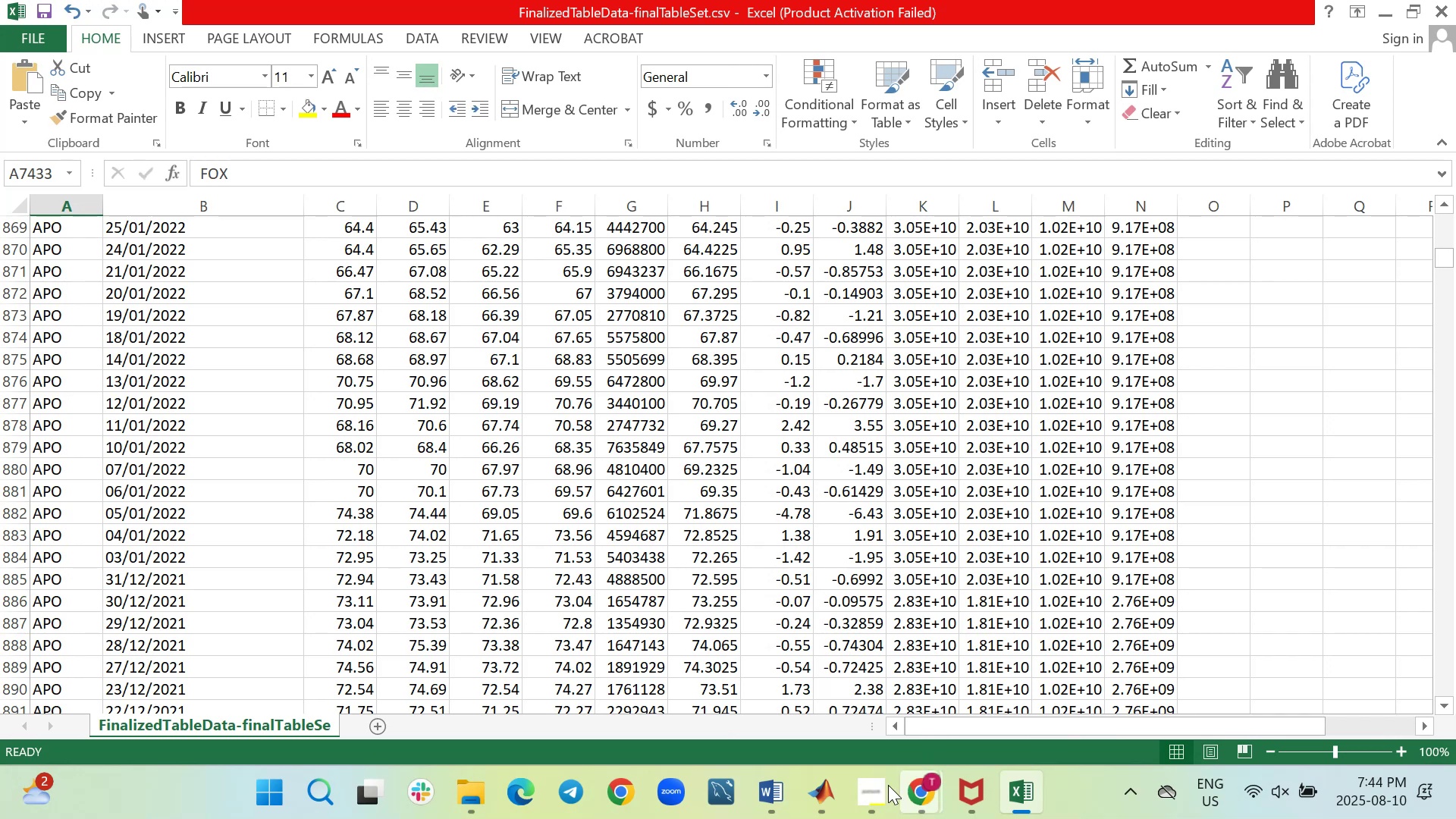 
wait(5.94)
 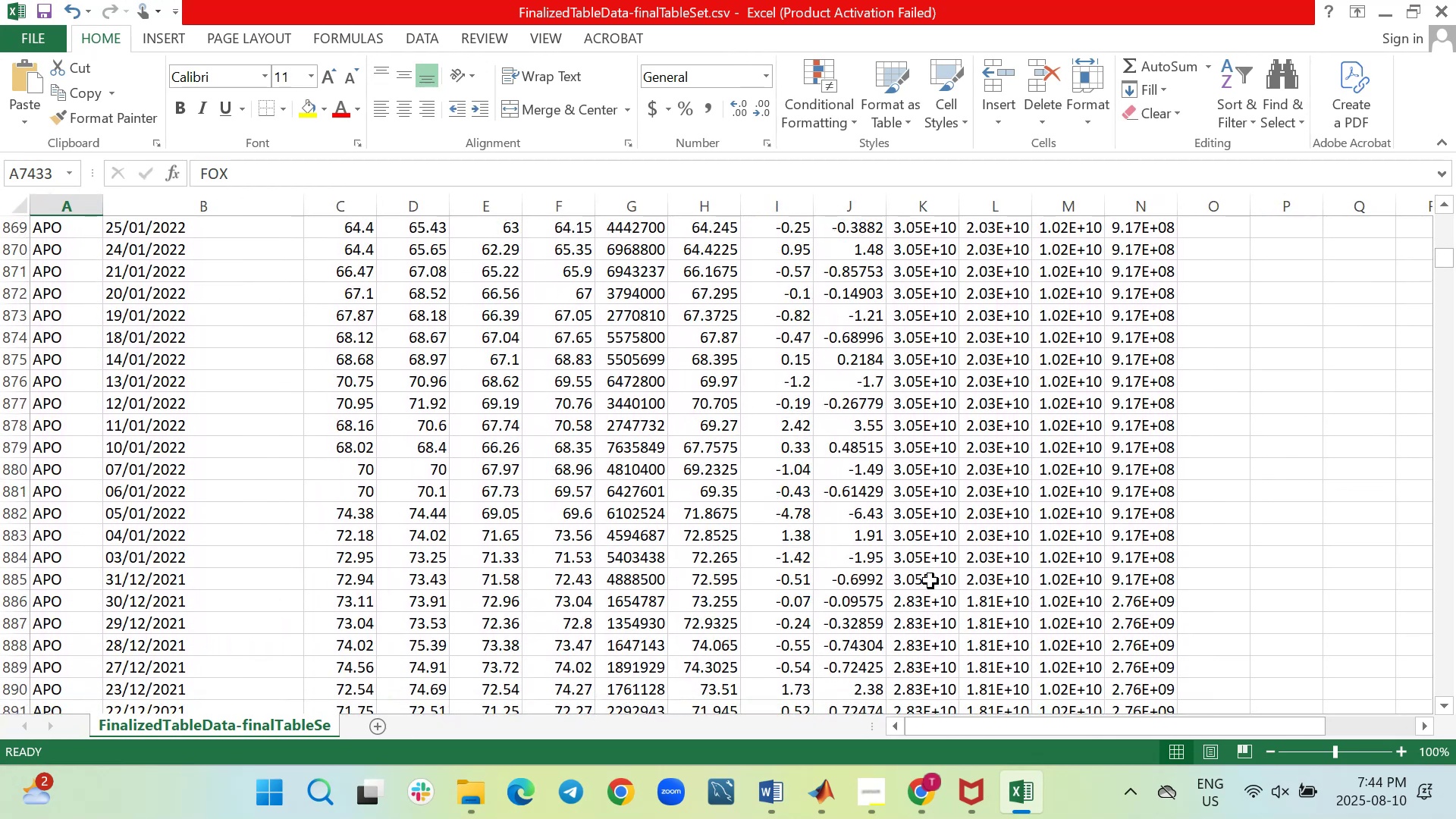 
left_click([715, 680])
 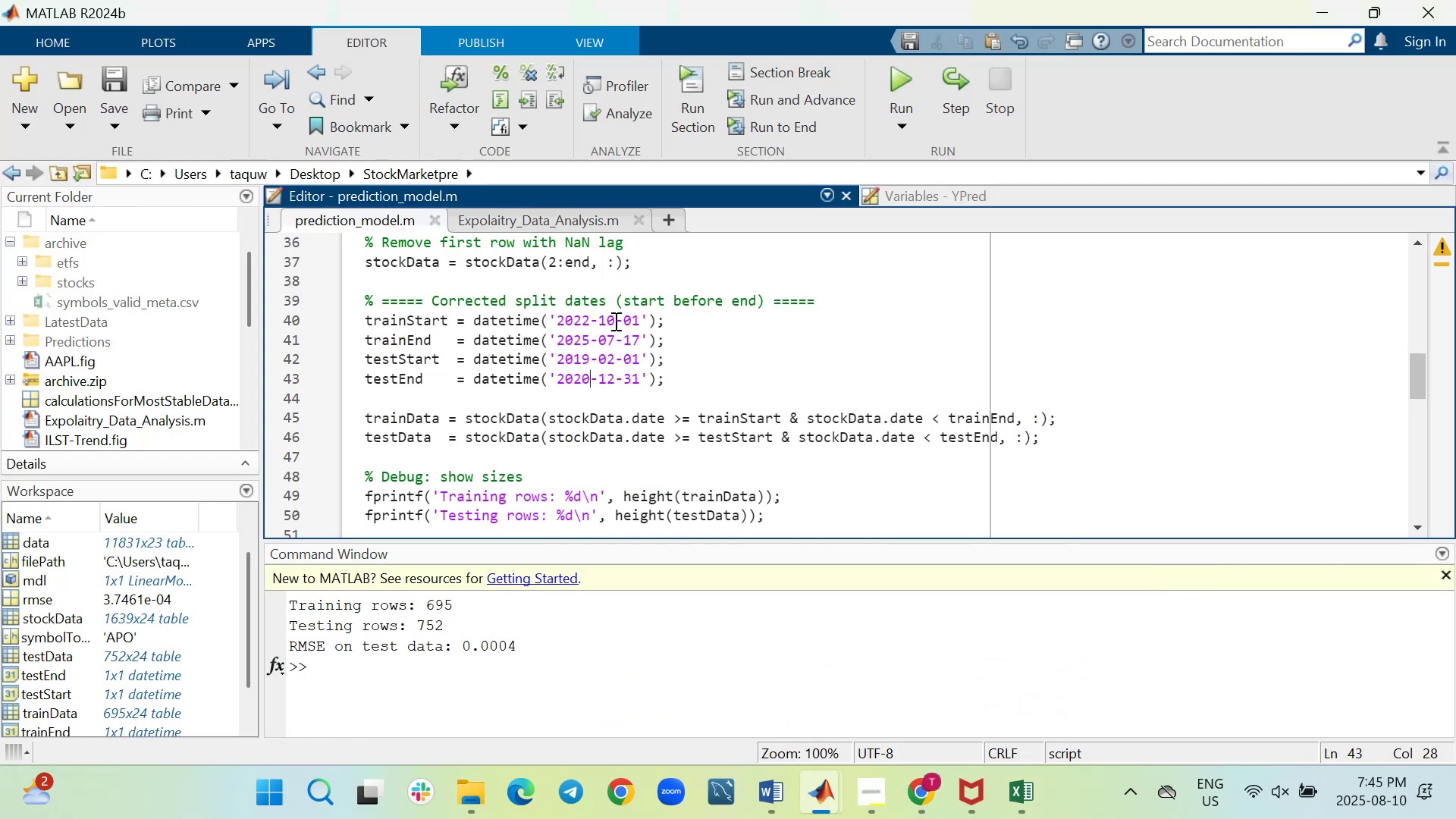 
left_click([616, 321])
 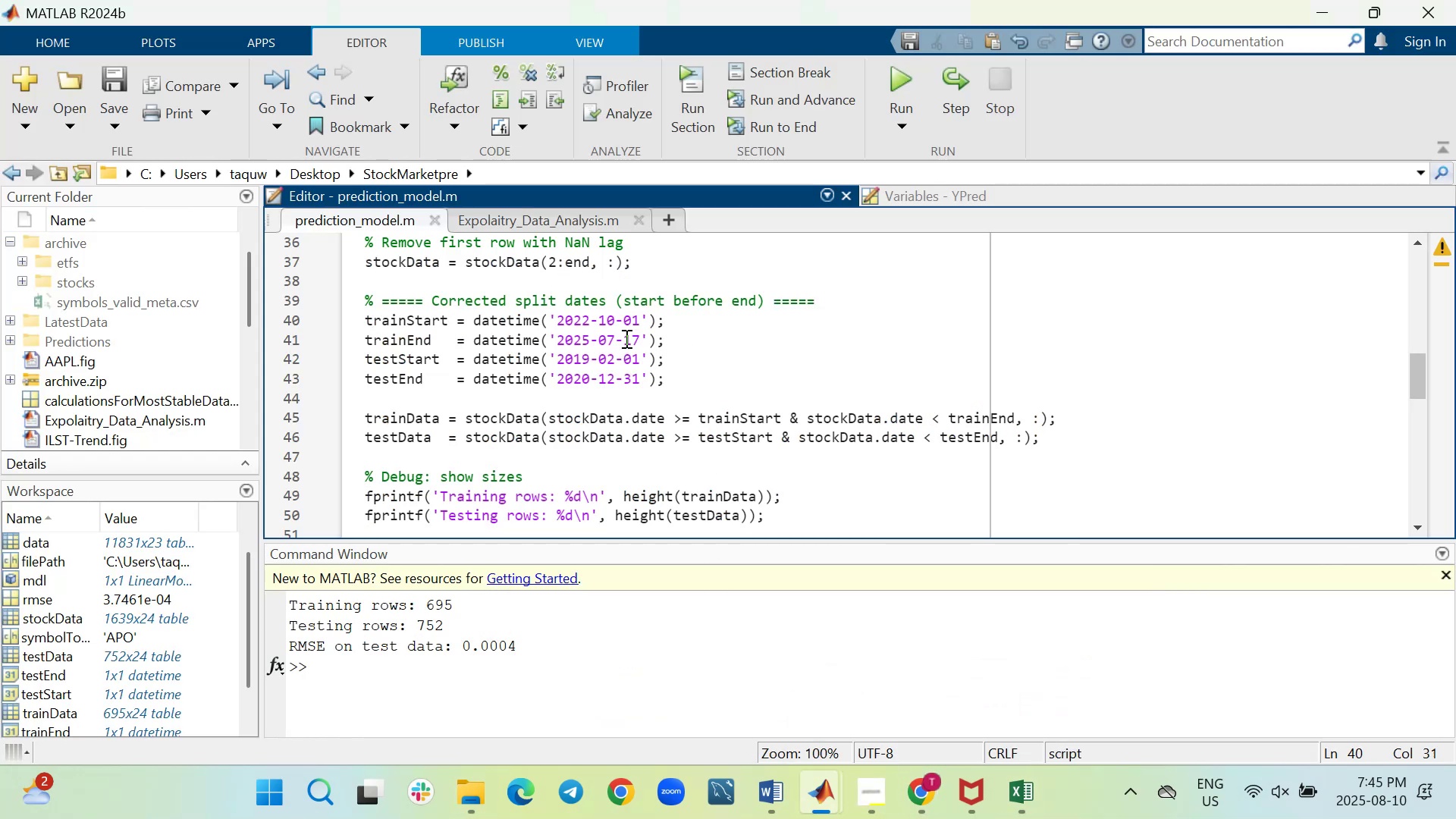 
hold_key(key=Backspace, duration=0.46)
 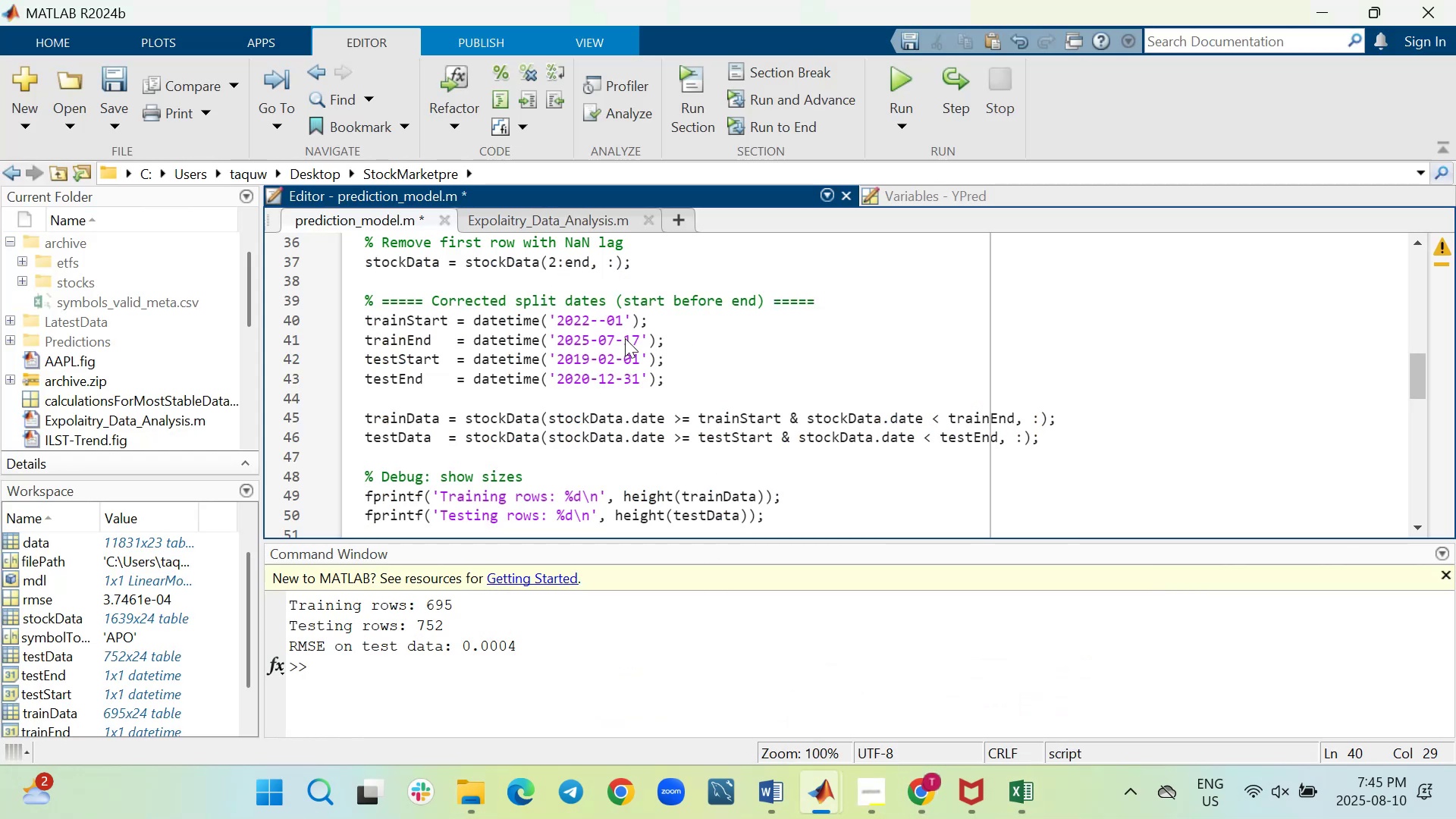 
type(03)
 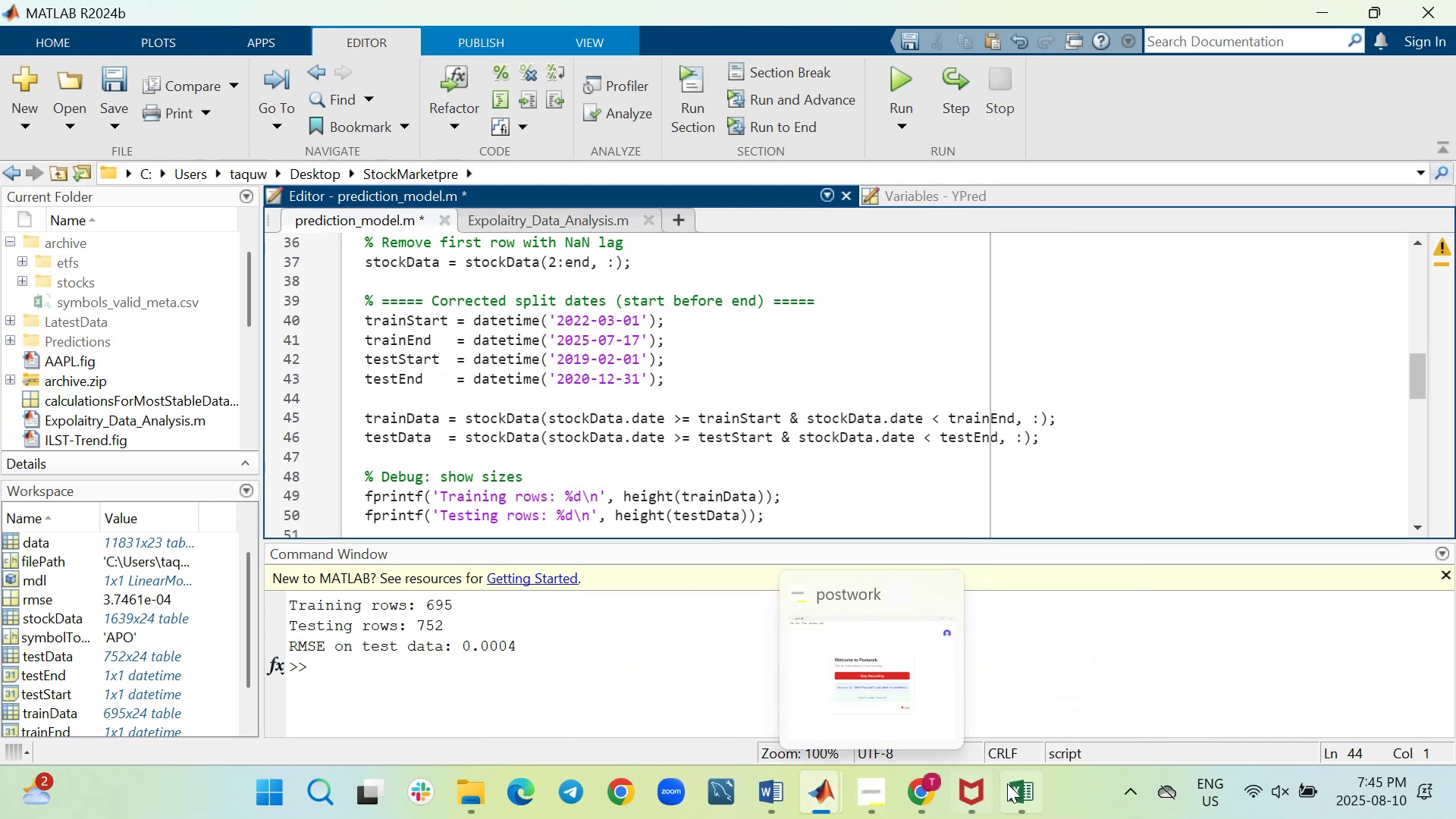 
wait(5.97)
 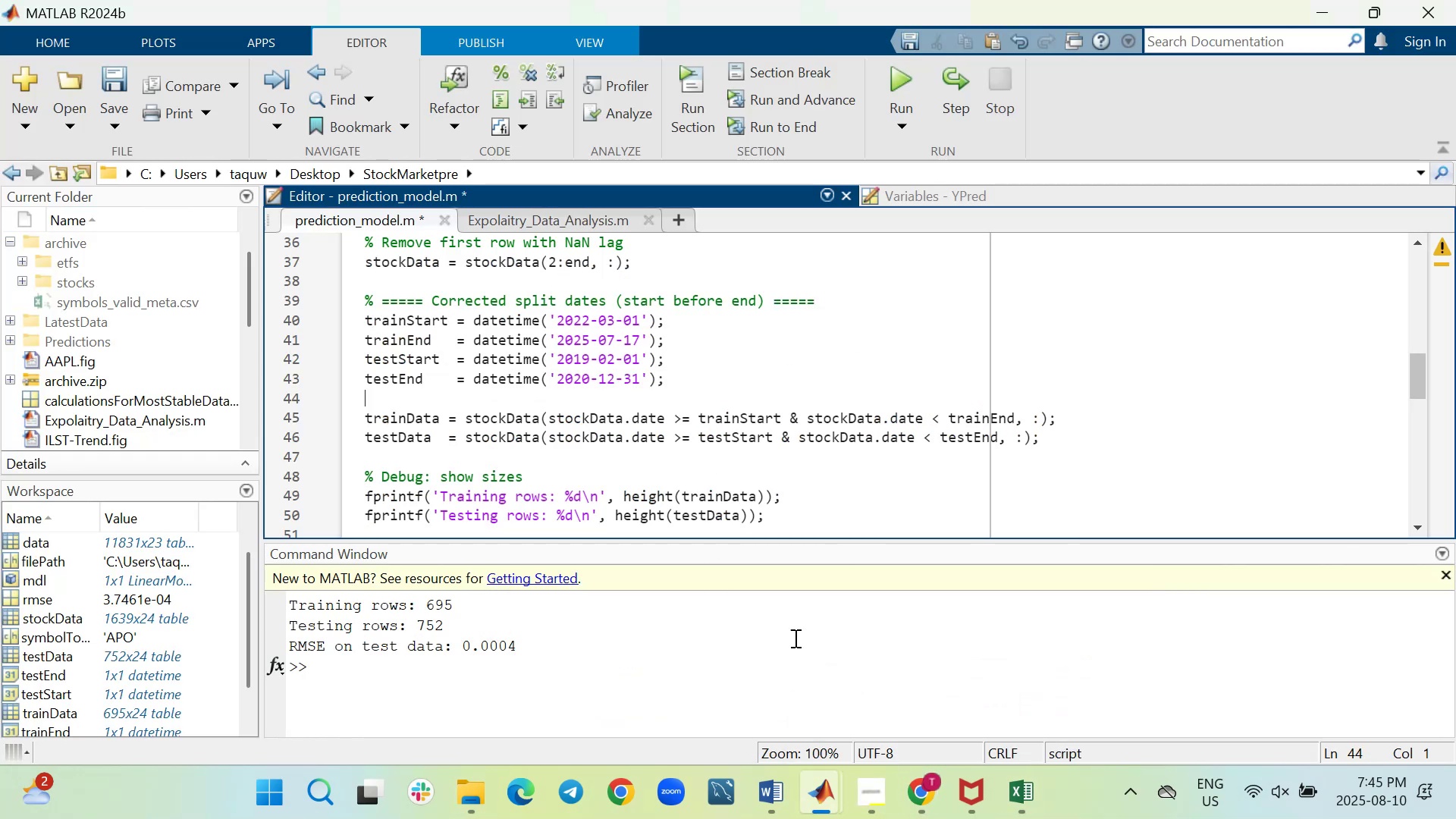 
scroll: coordinate [998, 557], scroll_direction: up, amount: 70.0
 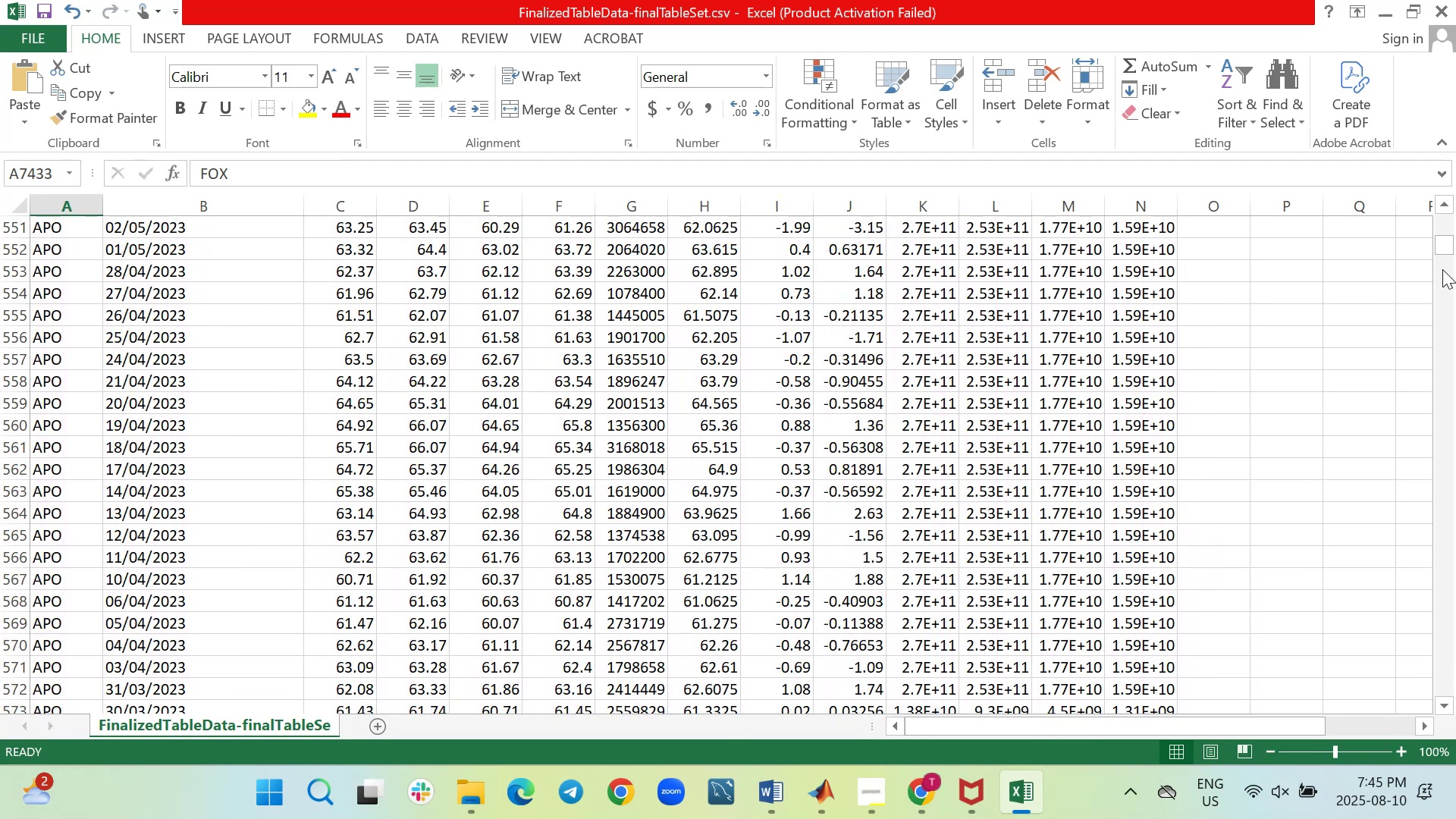 
left_click_drag(start_coordinate=[1442, 246], to_coordinate=[1454, 219])
 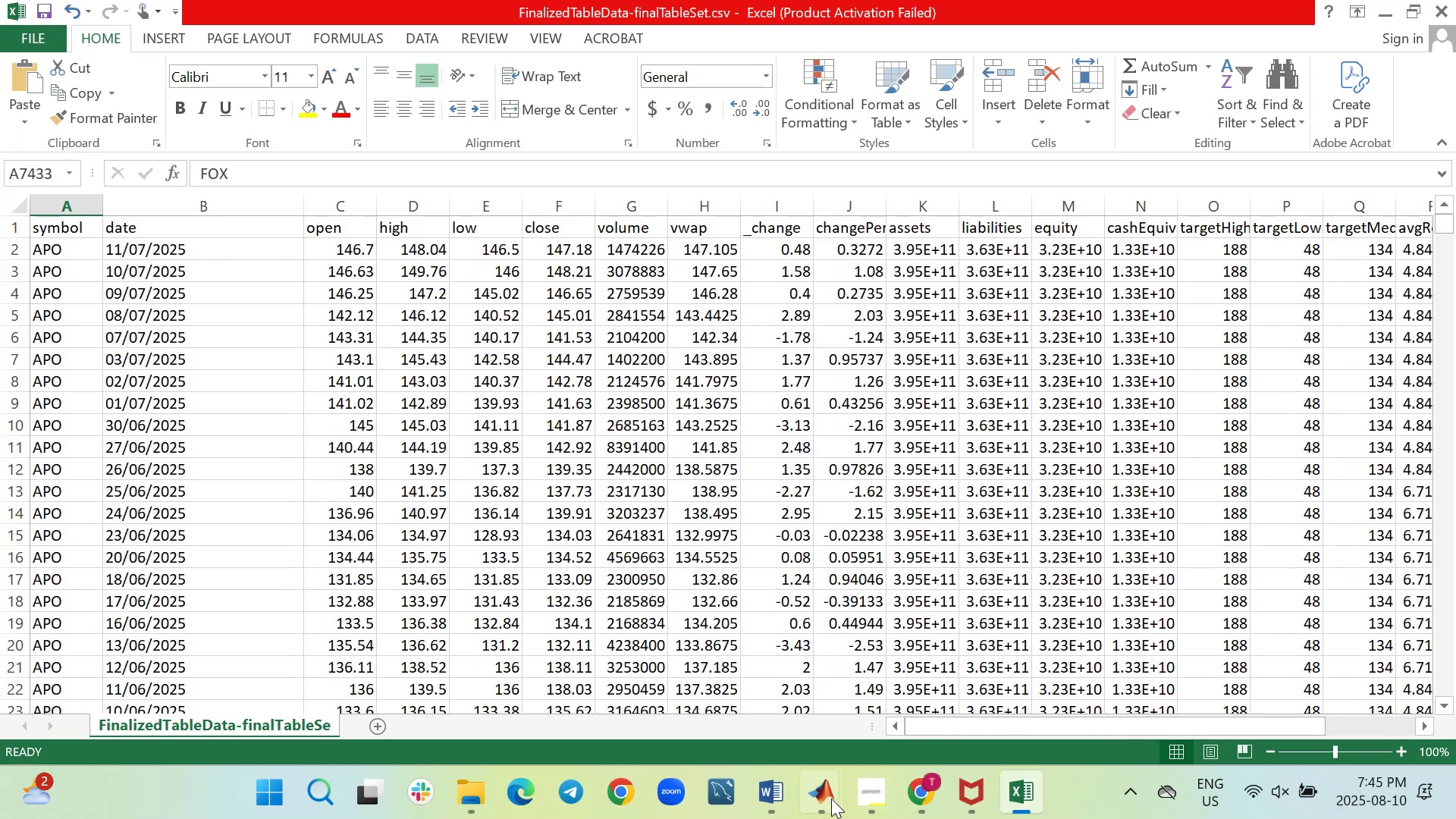 
wait(5.86)
 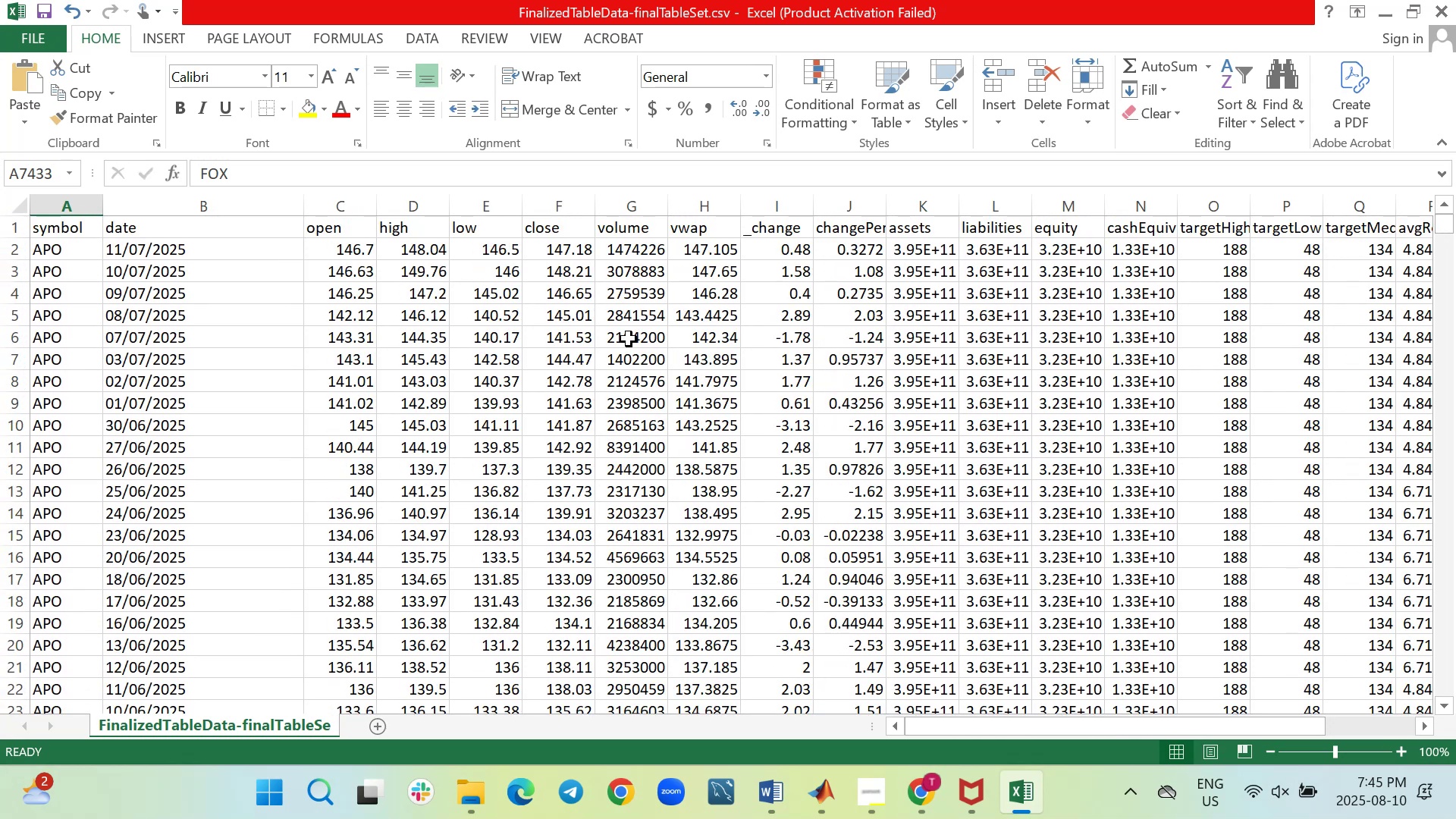 
left_click([708, 681])
 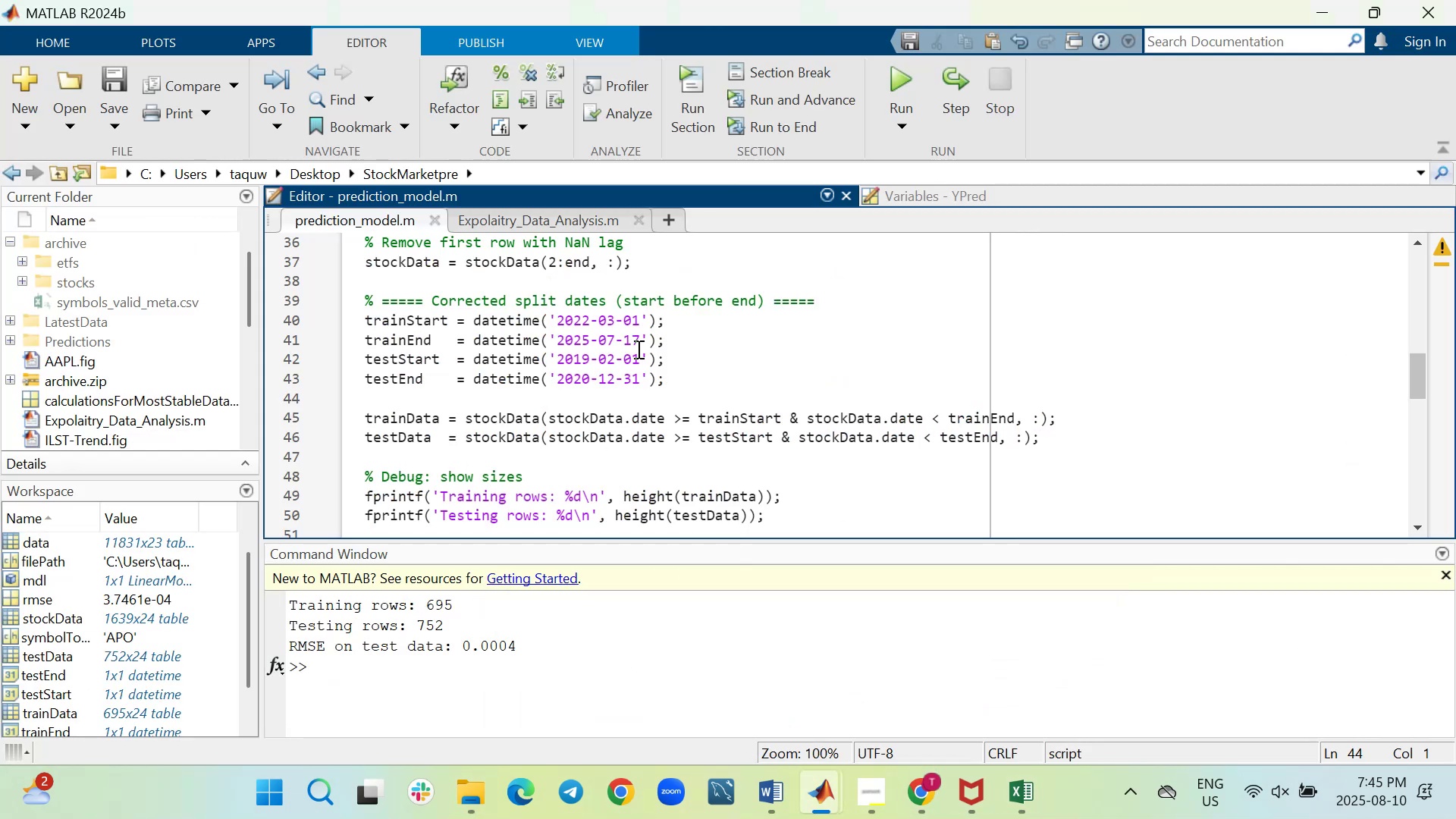 
left_click([639, 341])
 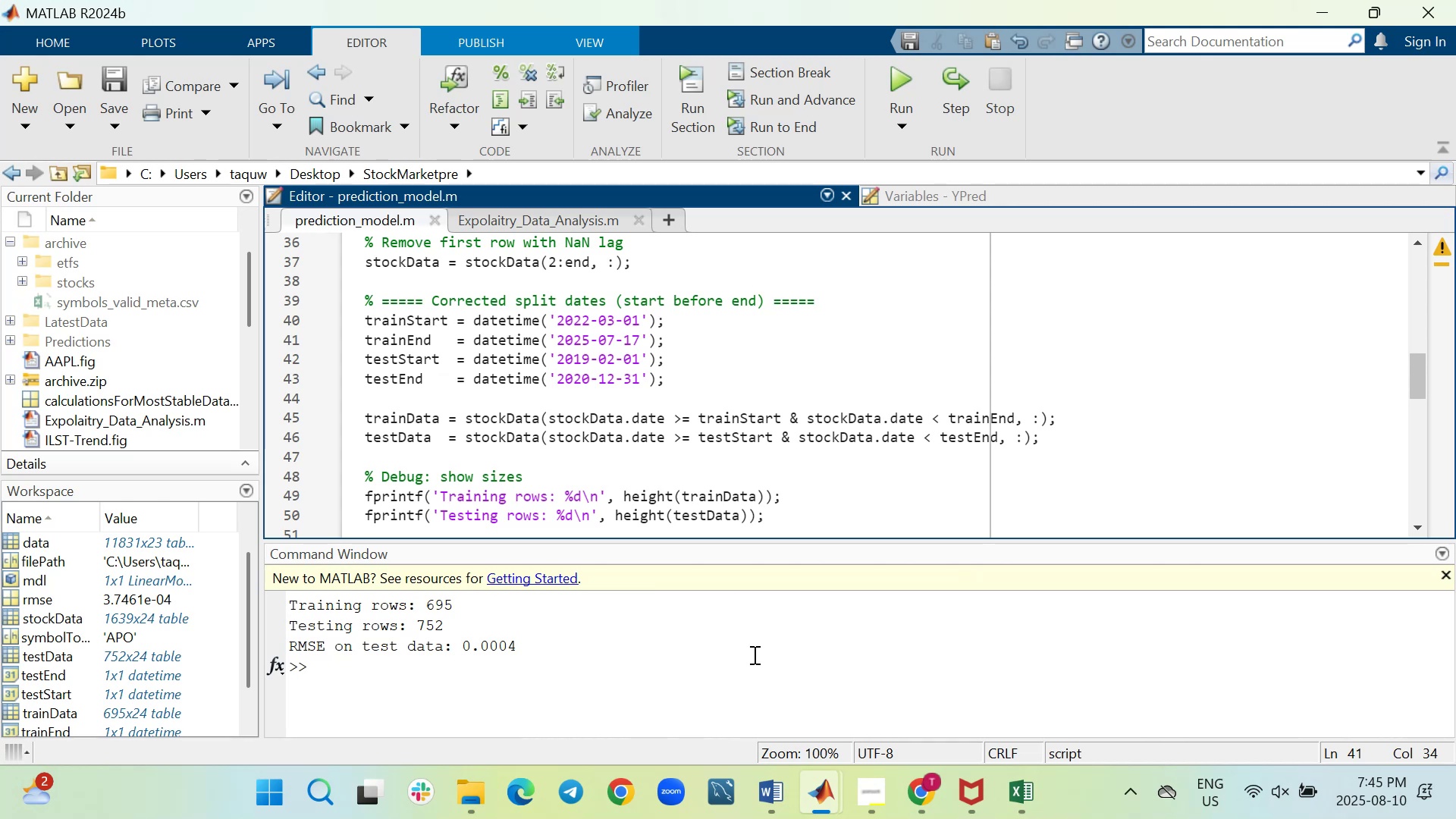 
key(Backspace)
 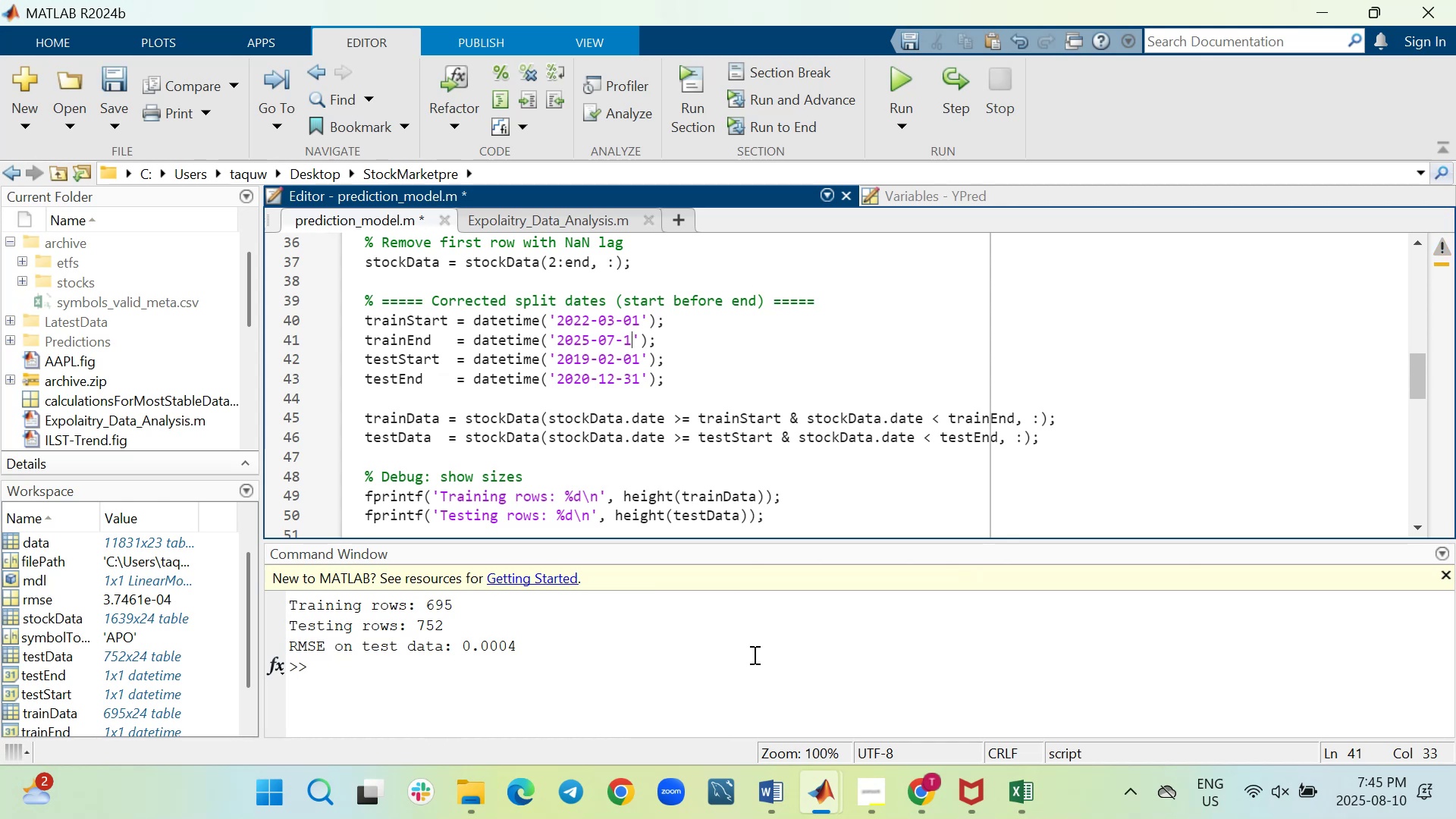 
key(1)
 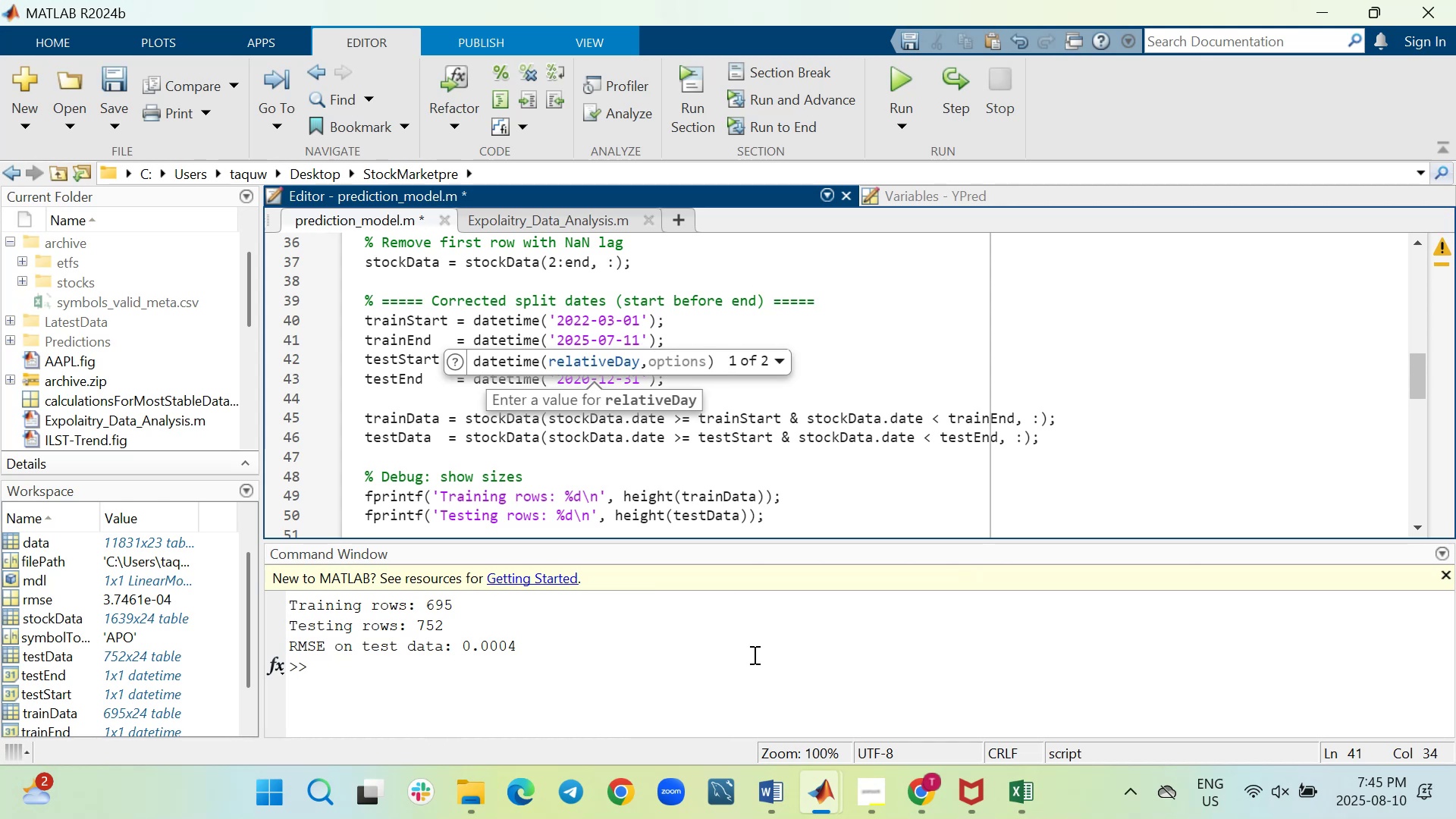 
key(Control+ControlLeft)
 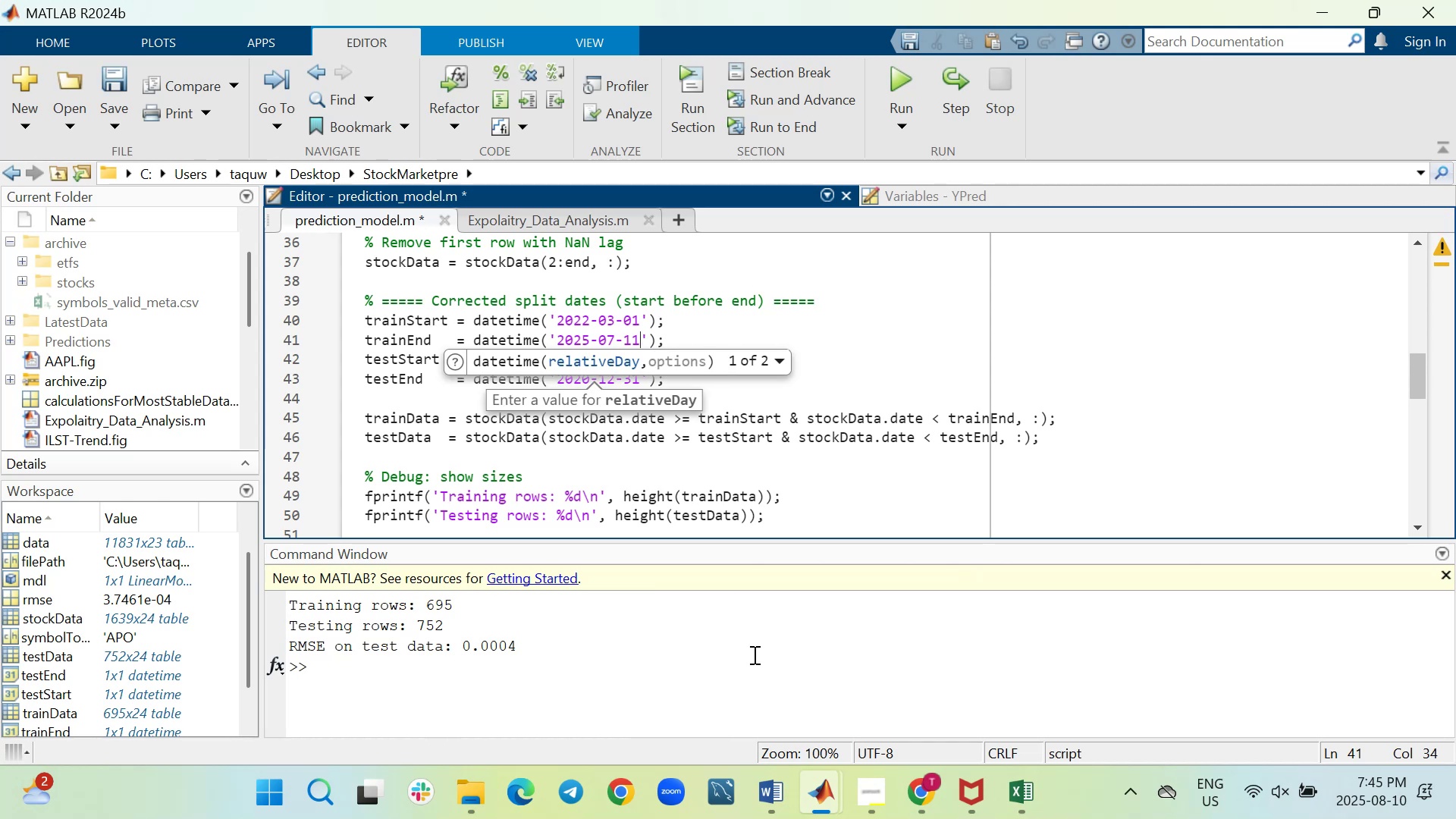 
key(Control+S)
 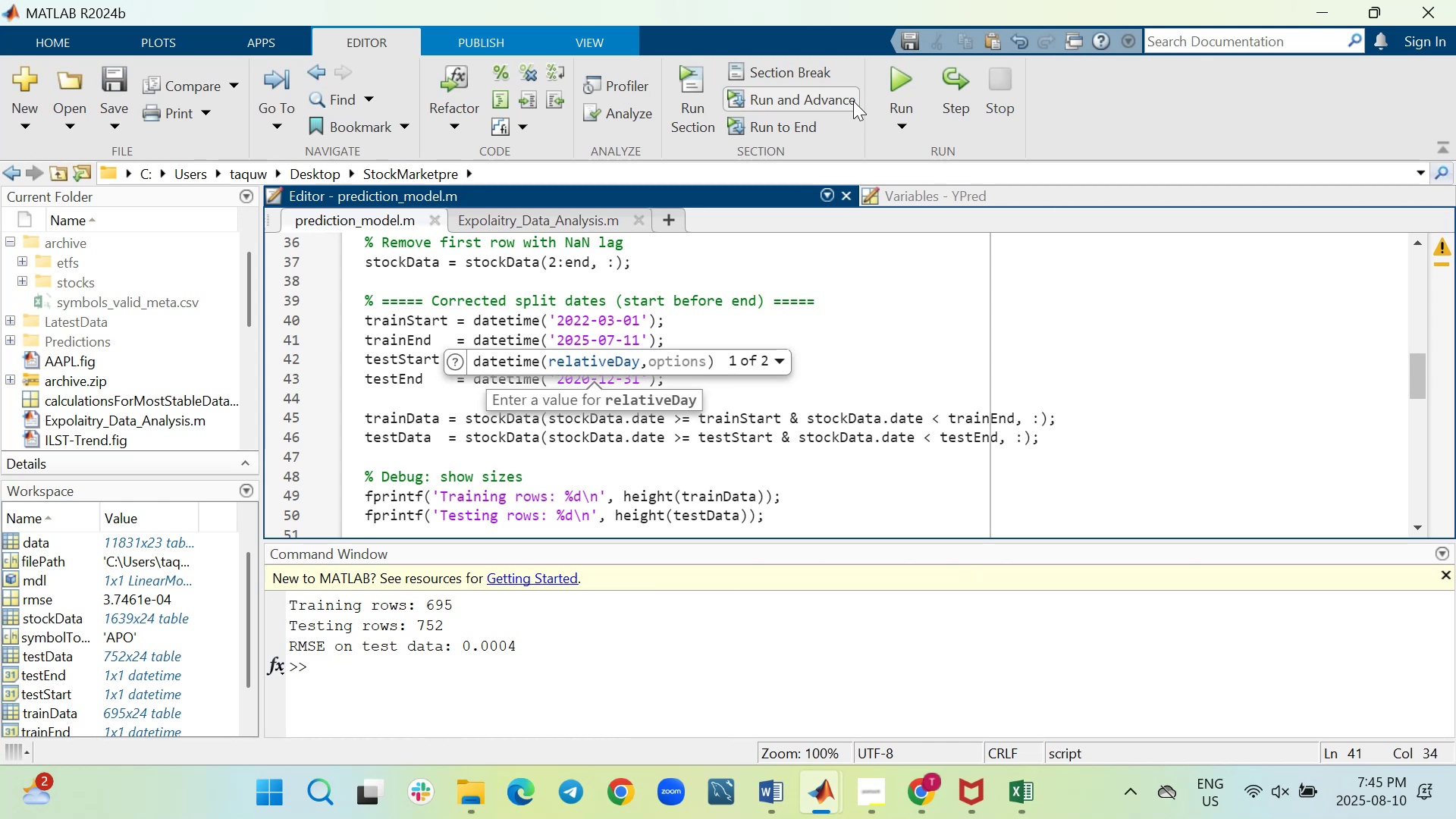 
left_click([896, 76])
 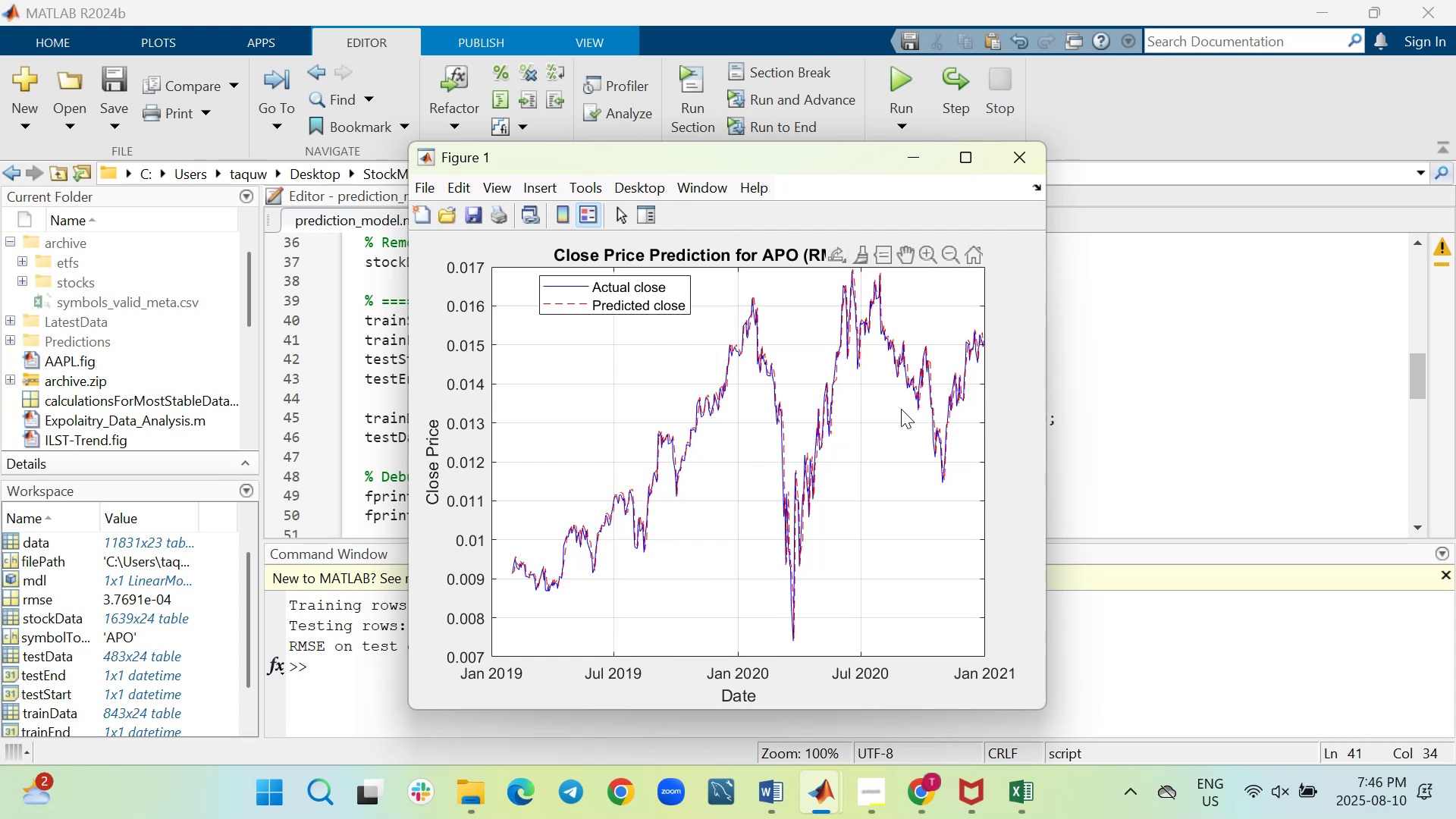 
wait(29.23)
 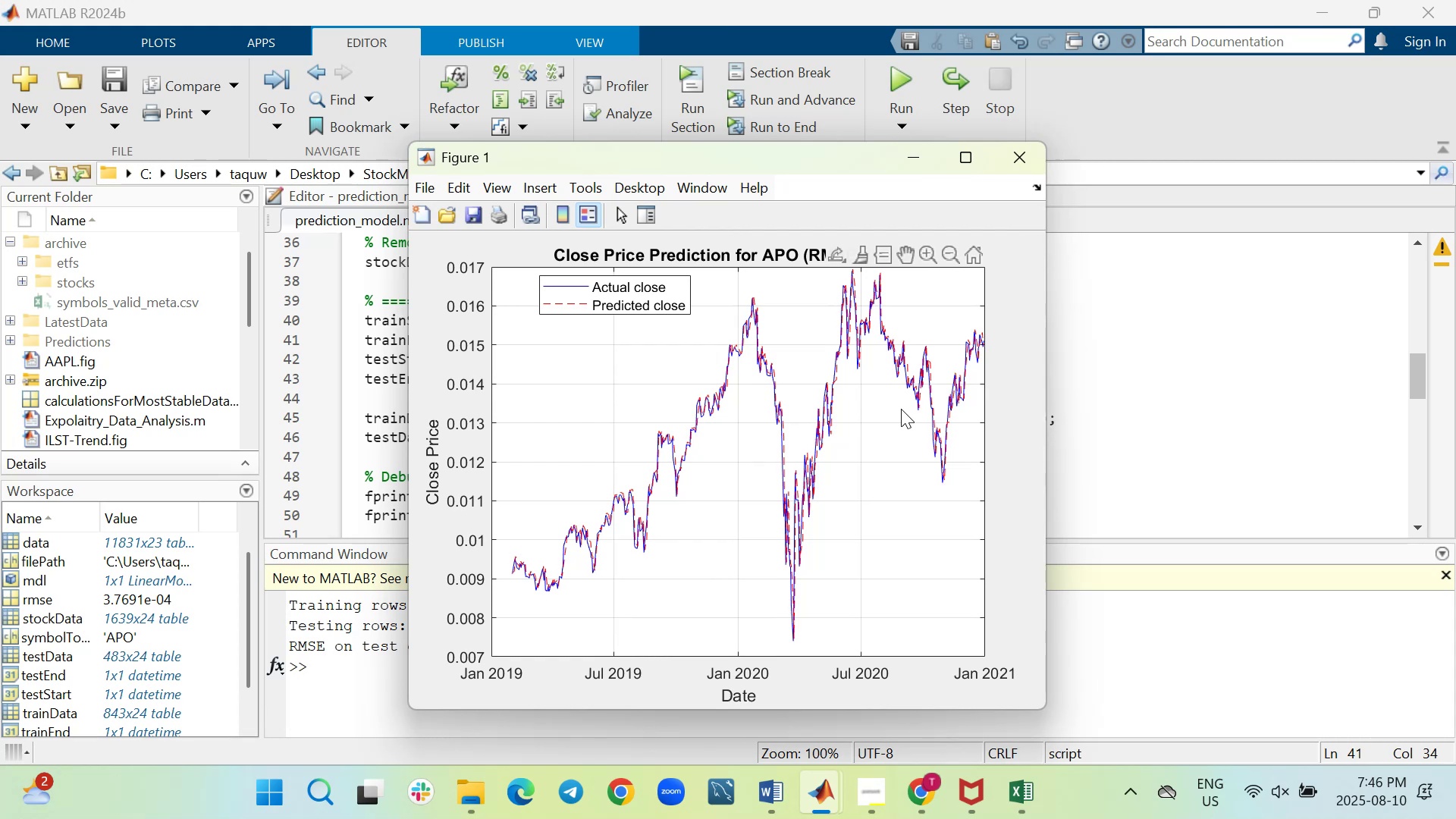 
left_click([974, 153])
 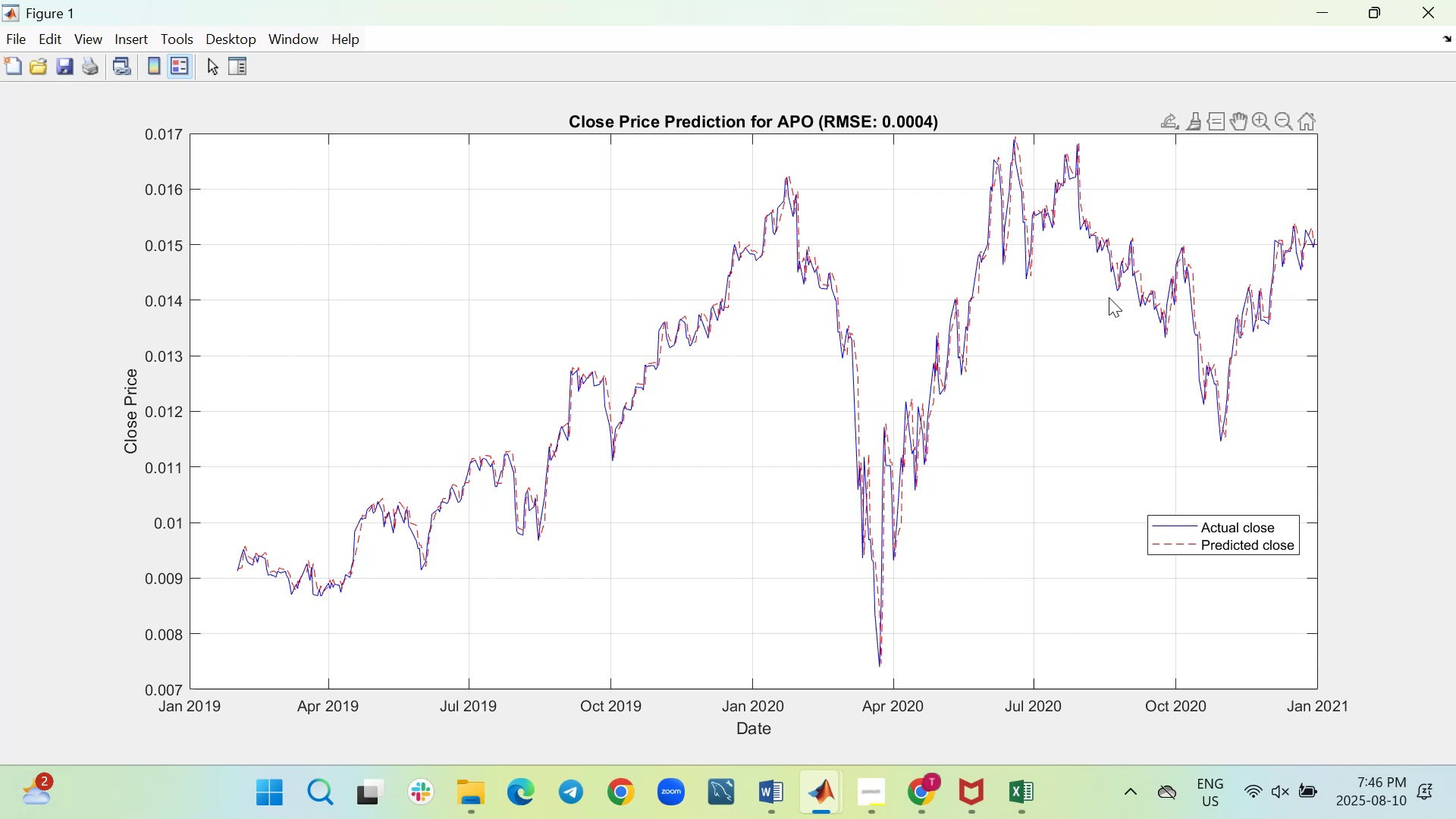 
wait(20.9)
 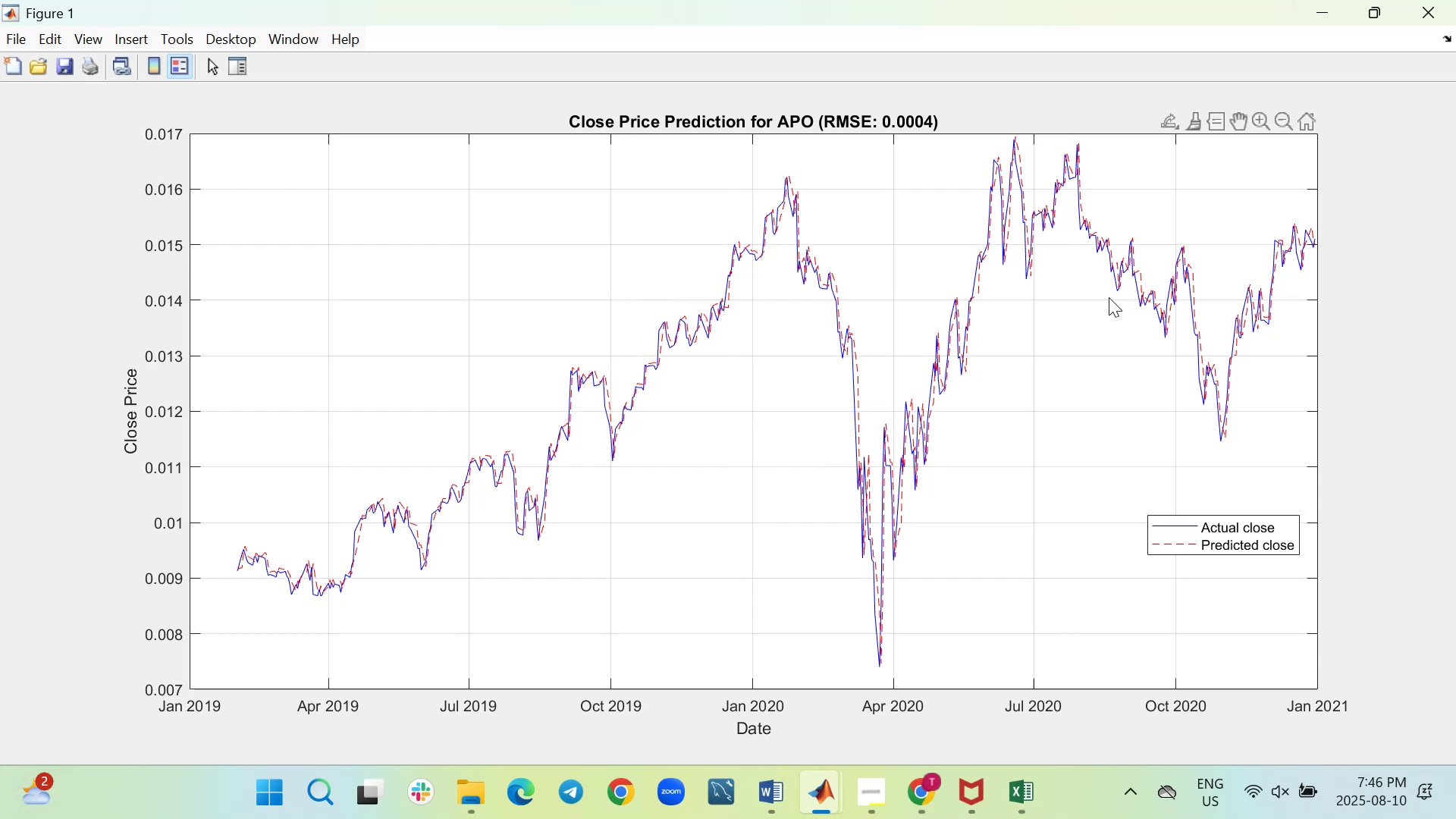 
mouse_move([1308, 262])
 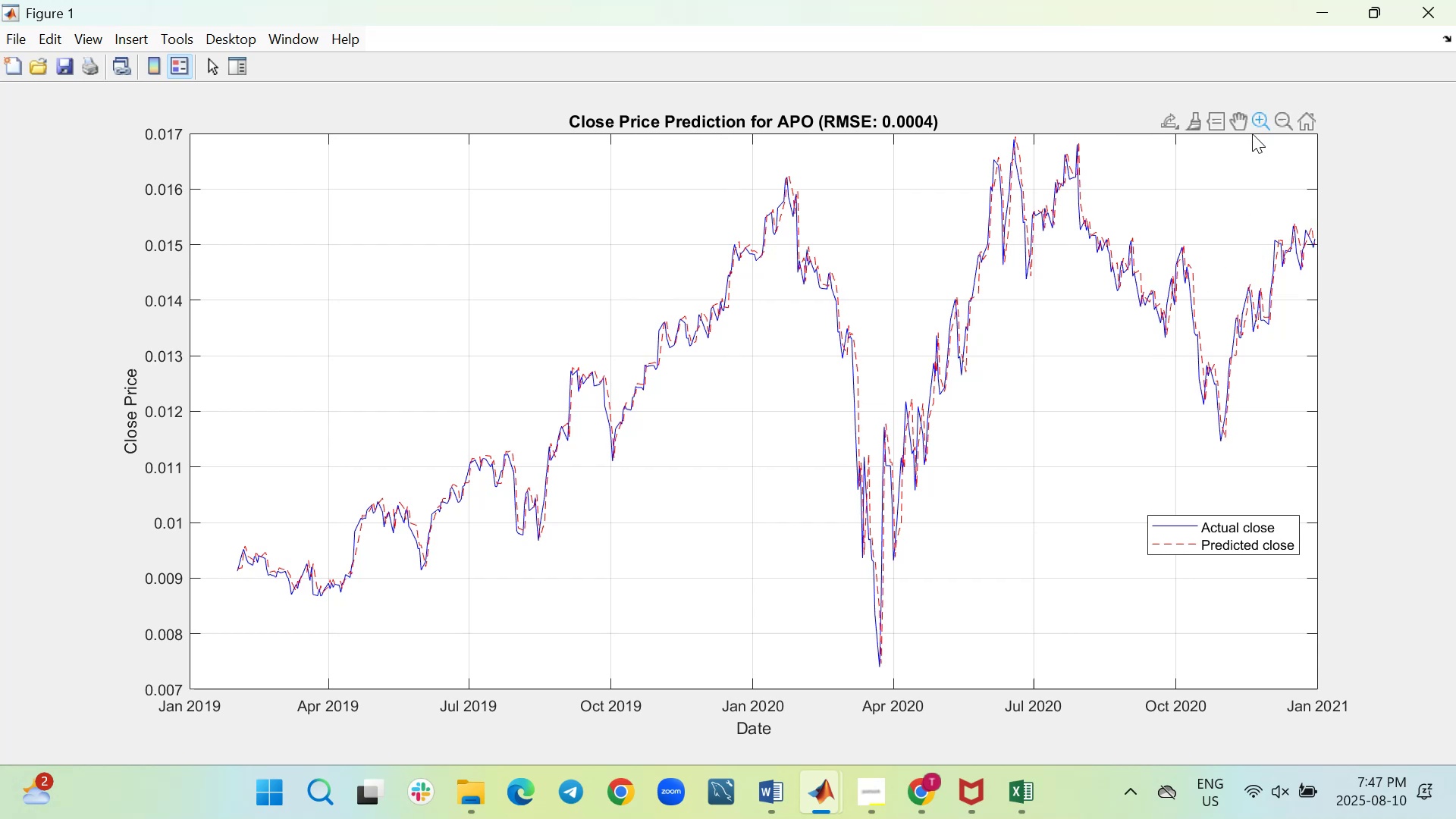 
wait(32.44)
 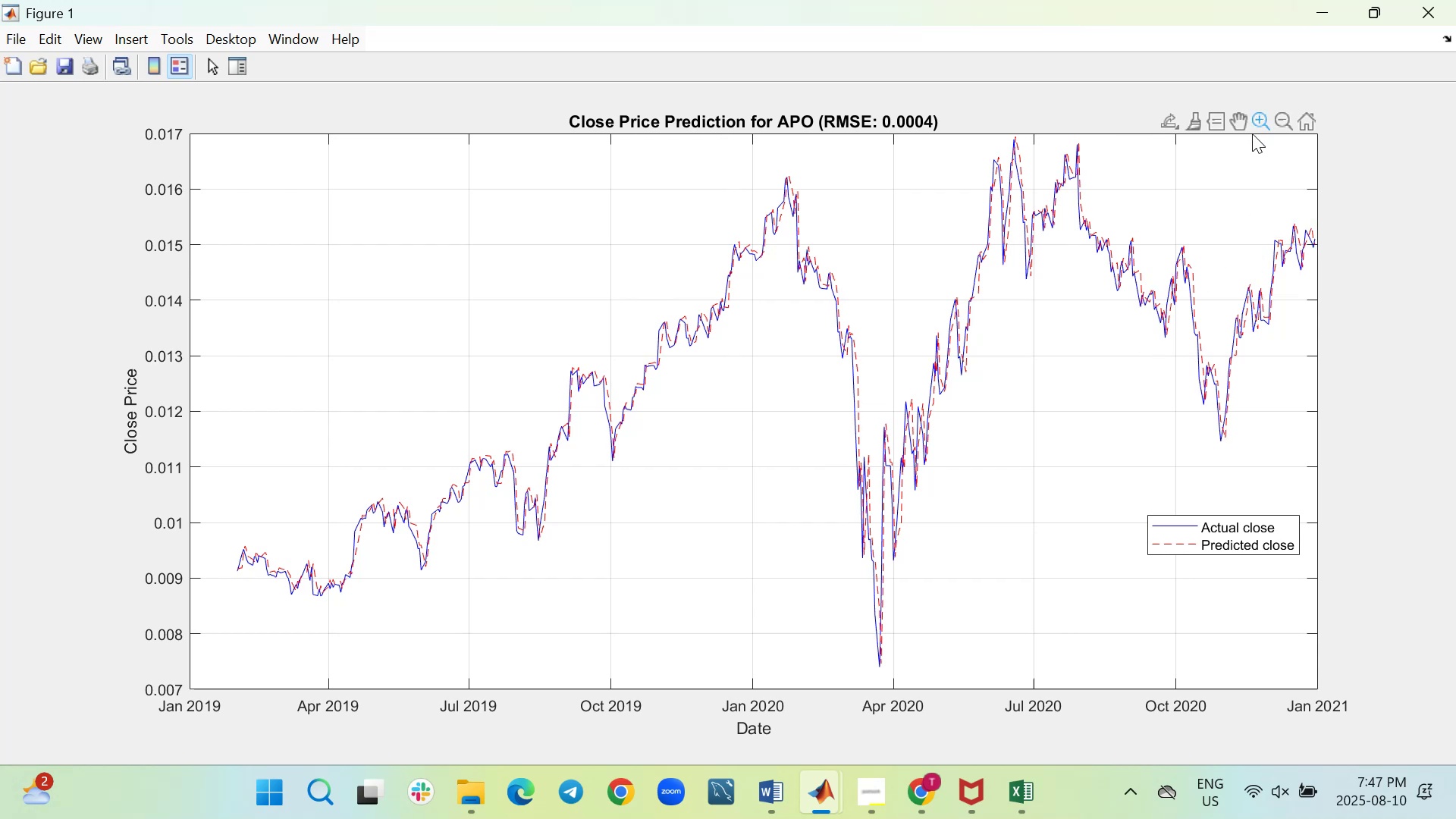 
scroll: coordinate [1126, 317], scroll_direction: up, amount: 4.0
 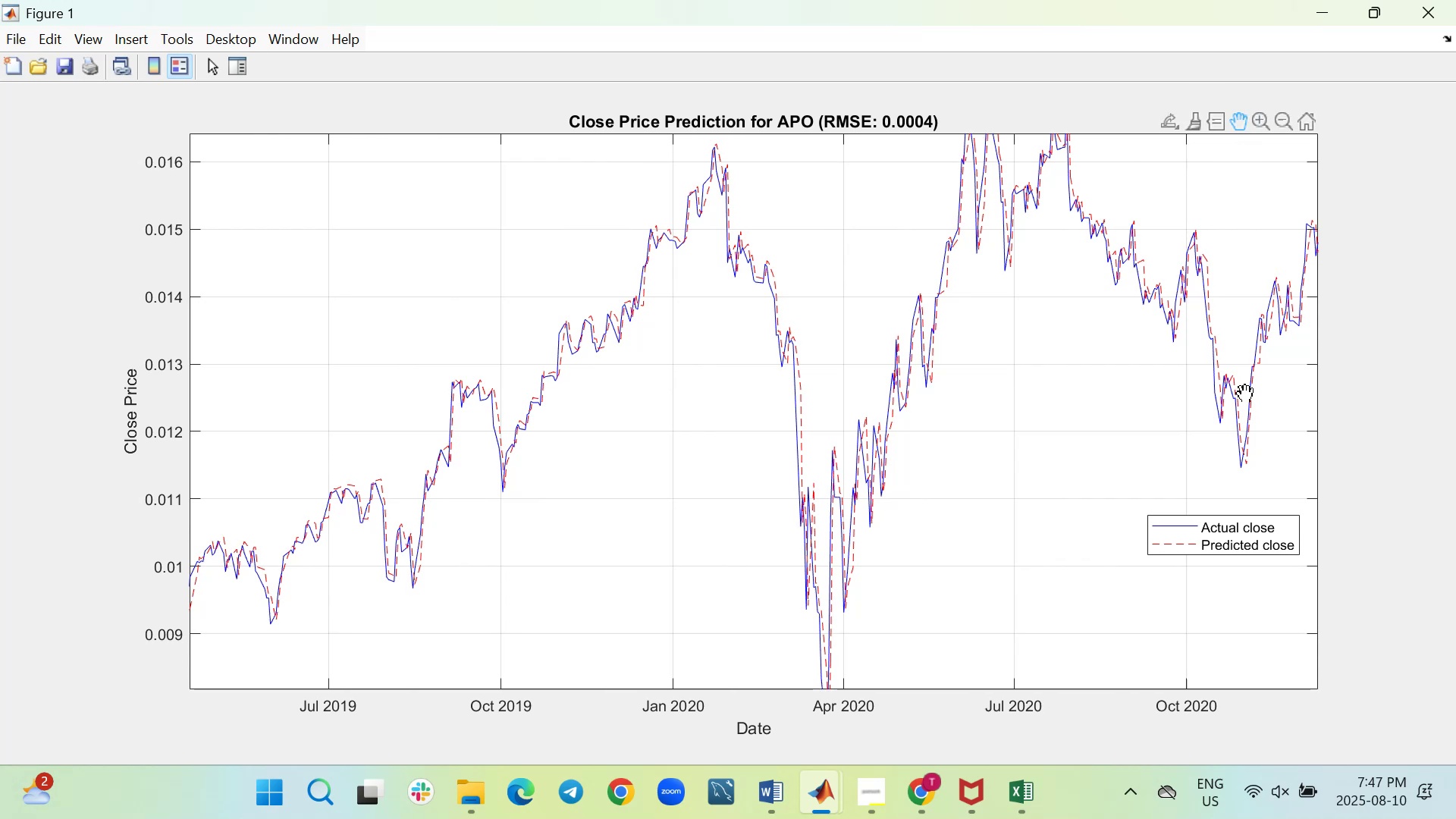 
wait(6.23)
 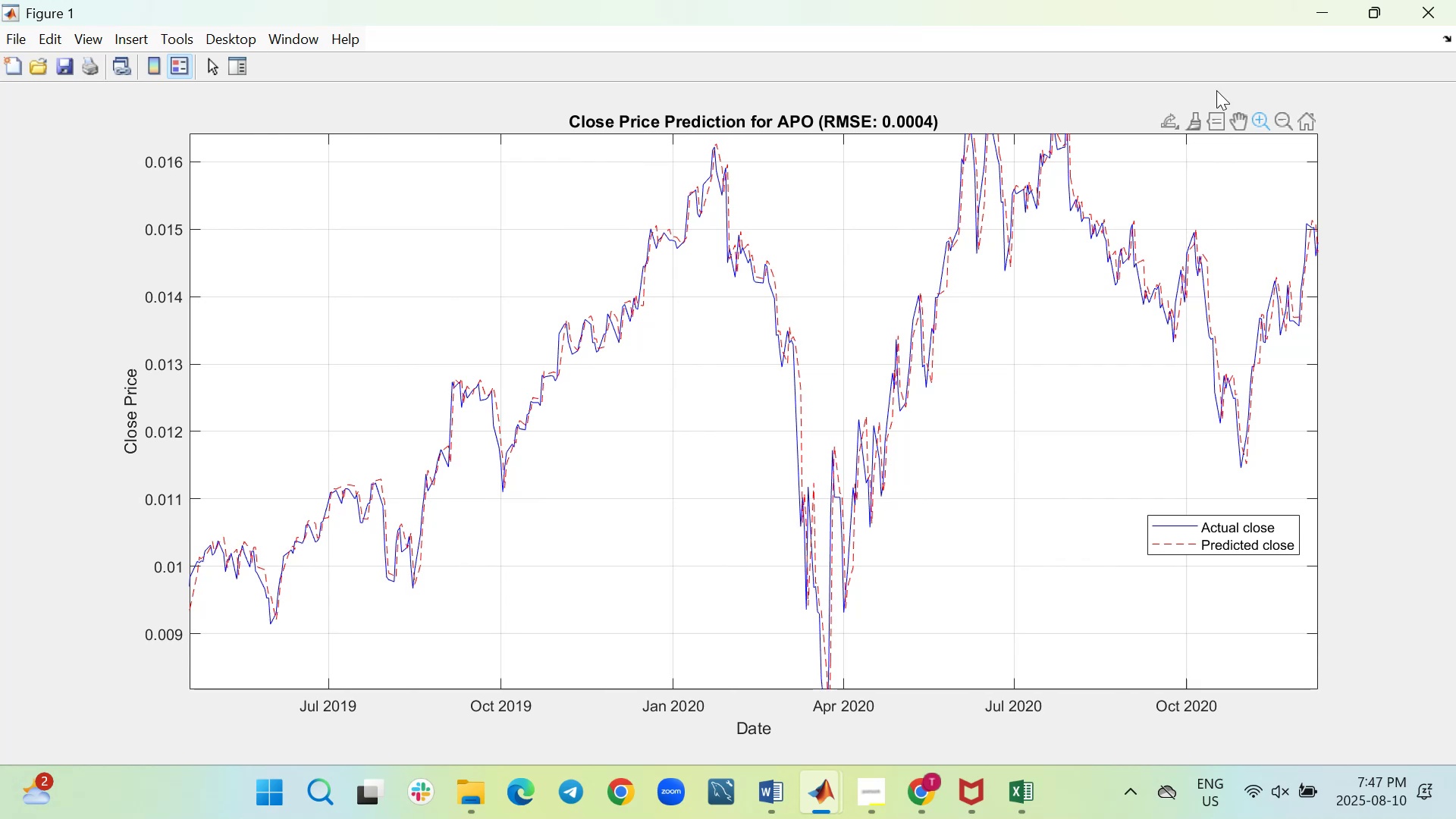 
left_click_drag(start_coordinate=[1285, 372], to_coordinate=[1226, 420])
 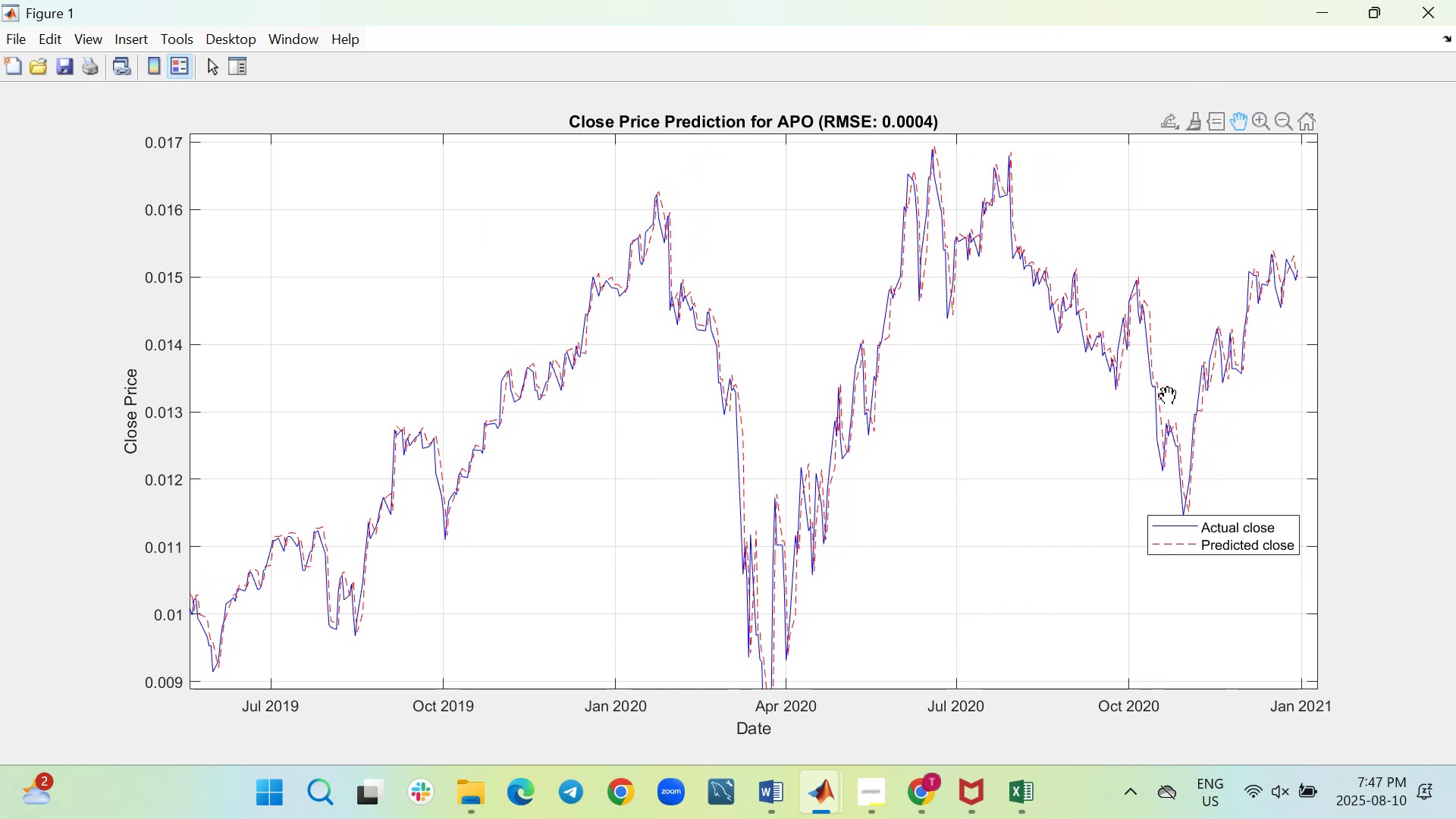 
scroll: coordinate [1166, 388], scroll_direction: up, amount: 8.0
 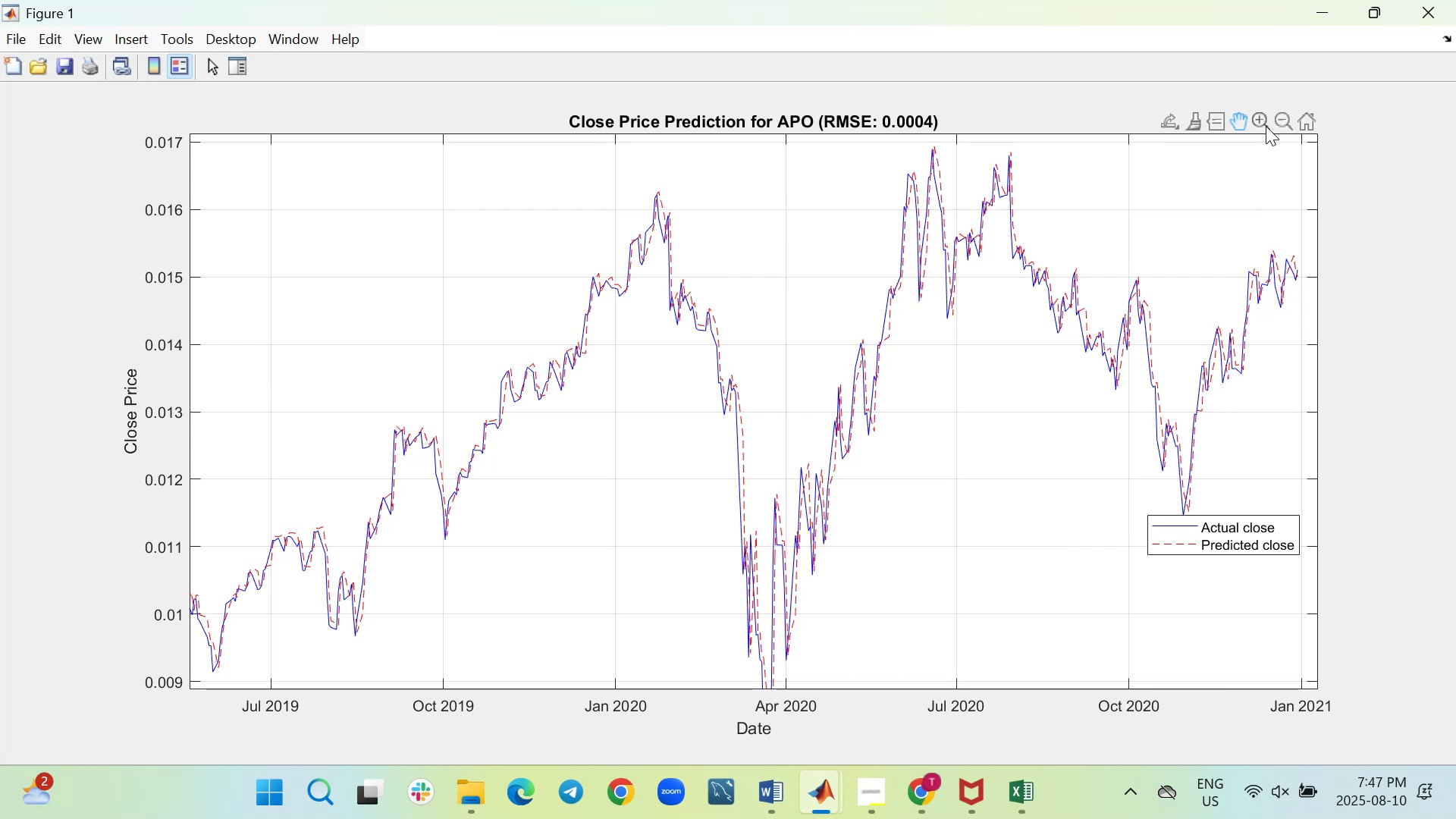 
left_click([1263, 119])
 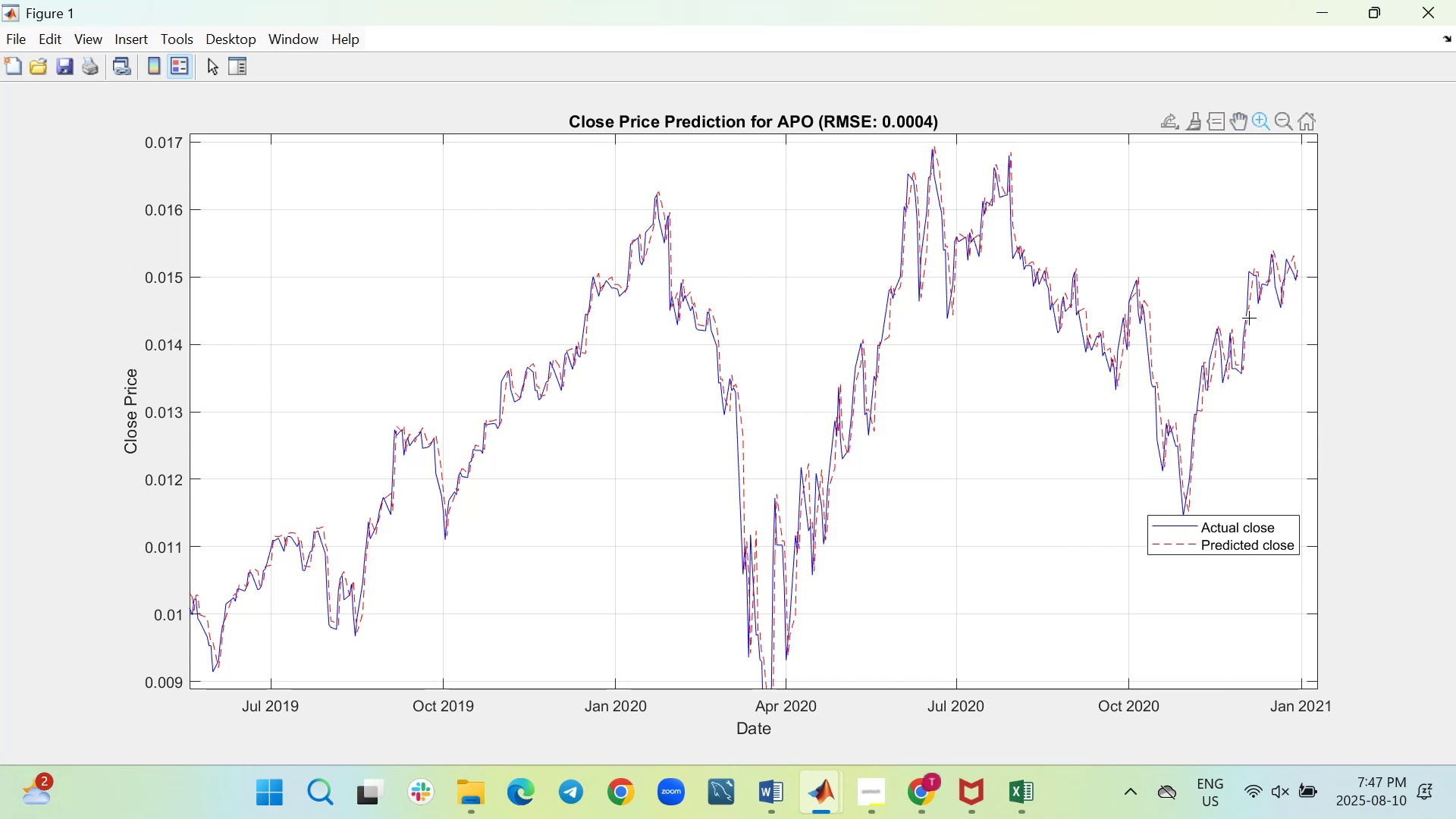 
wait(8.4)
 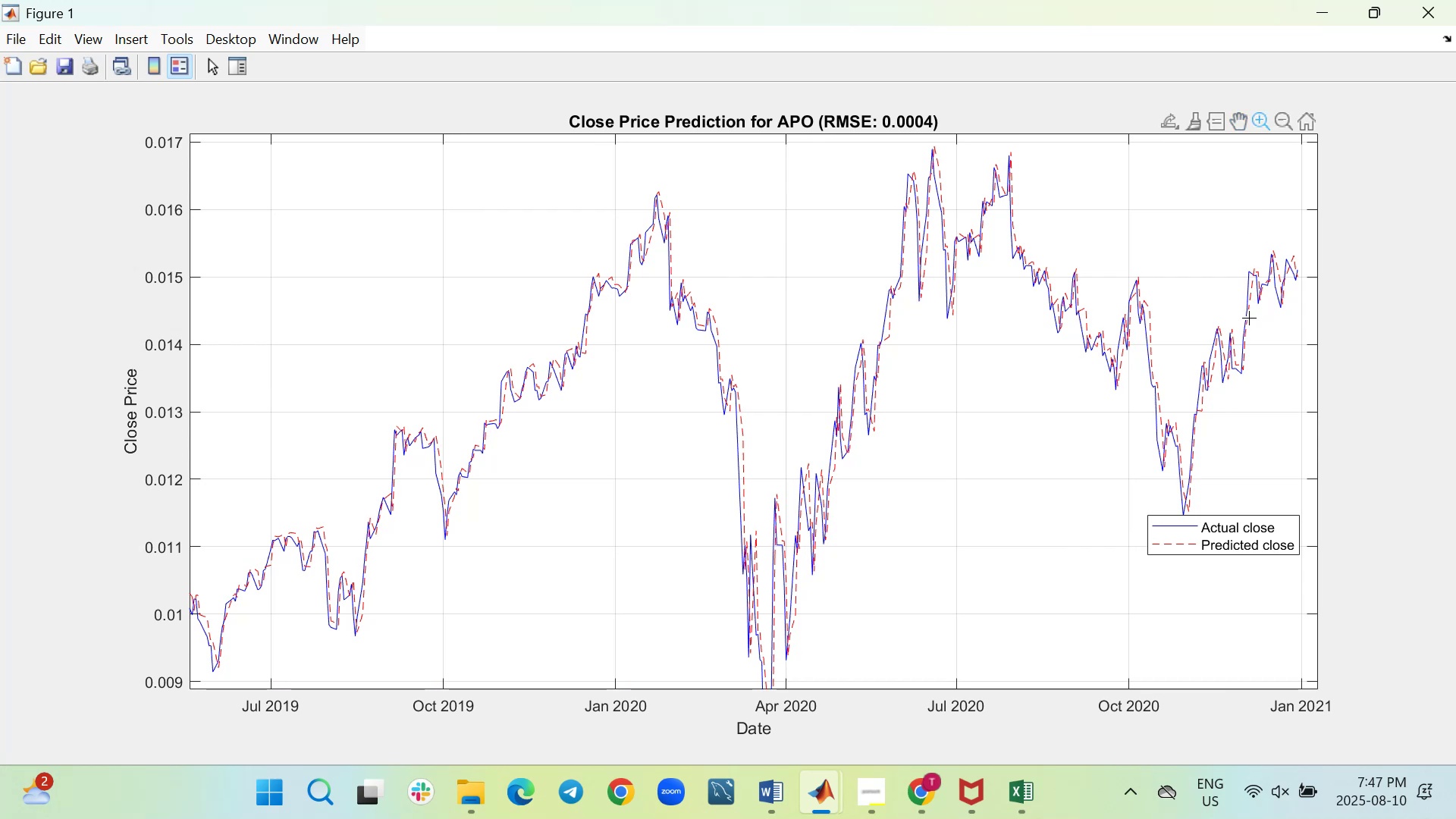 
scroll: coordinate [1248, 315], scroll_direction: up, amount: 2.0
 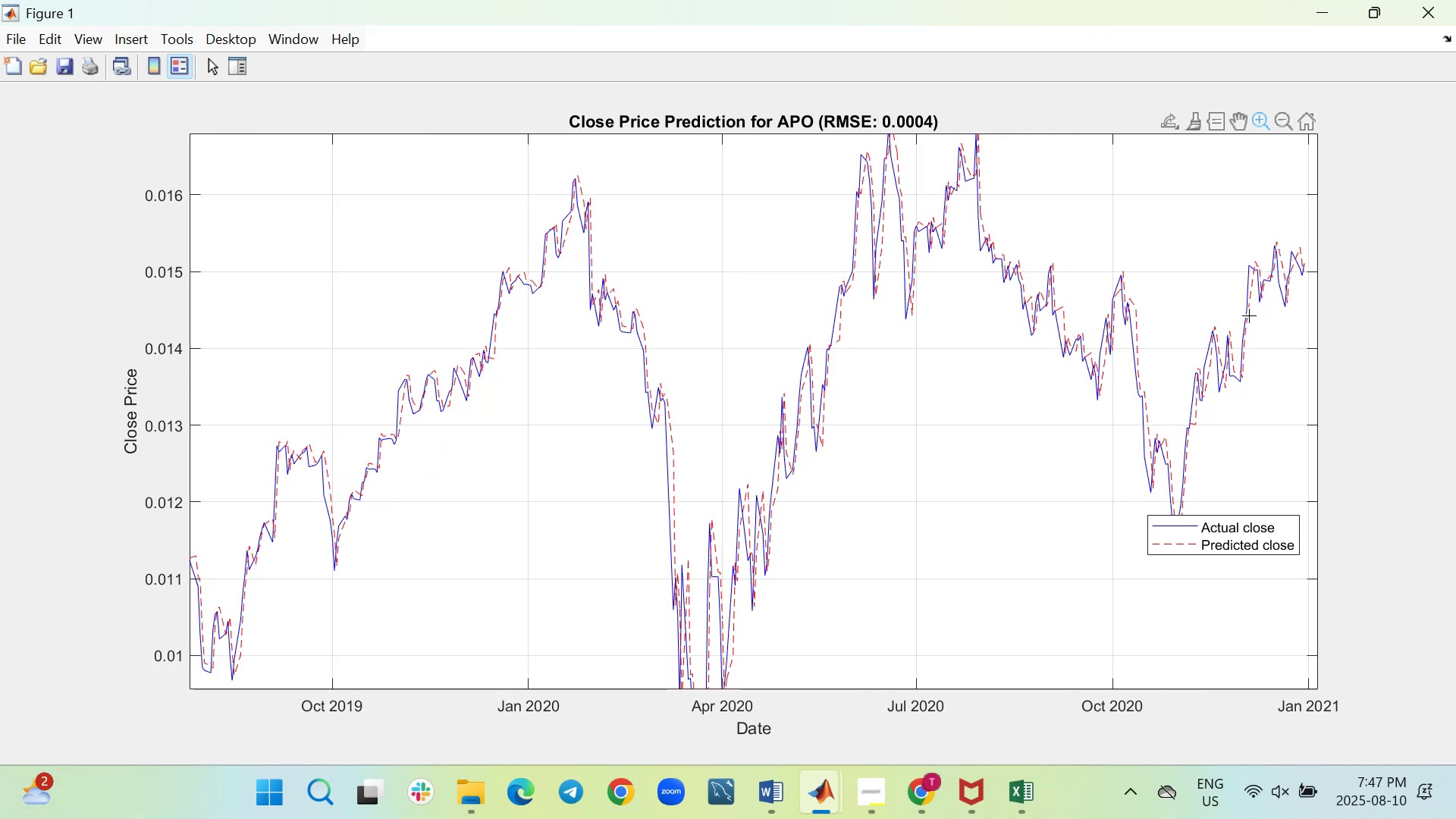 
wait(5.34)
 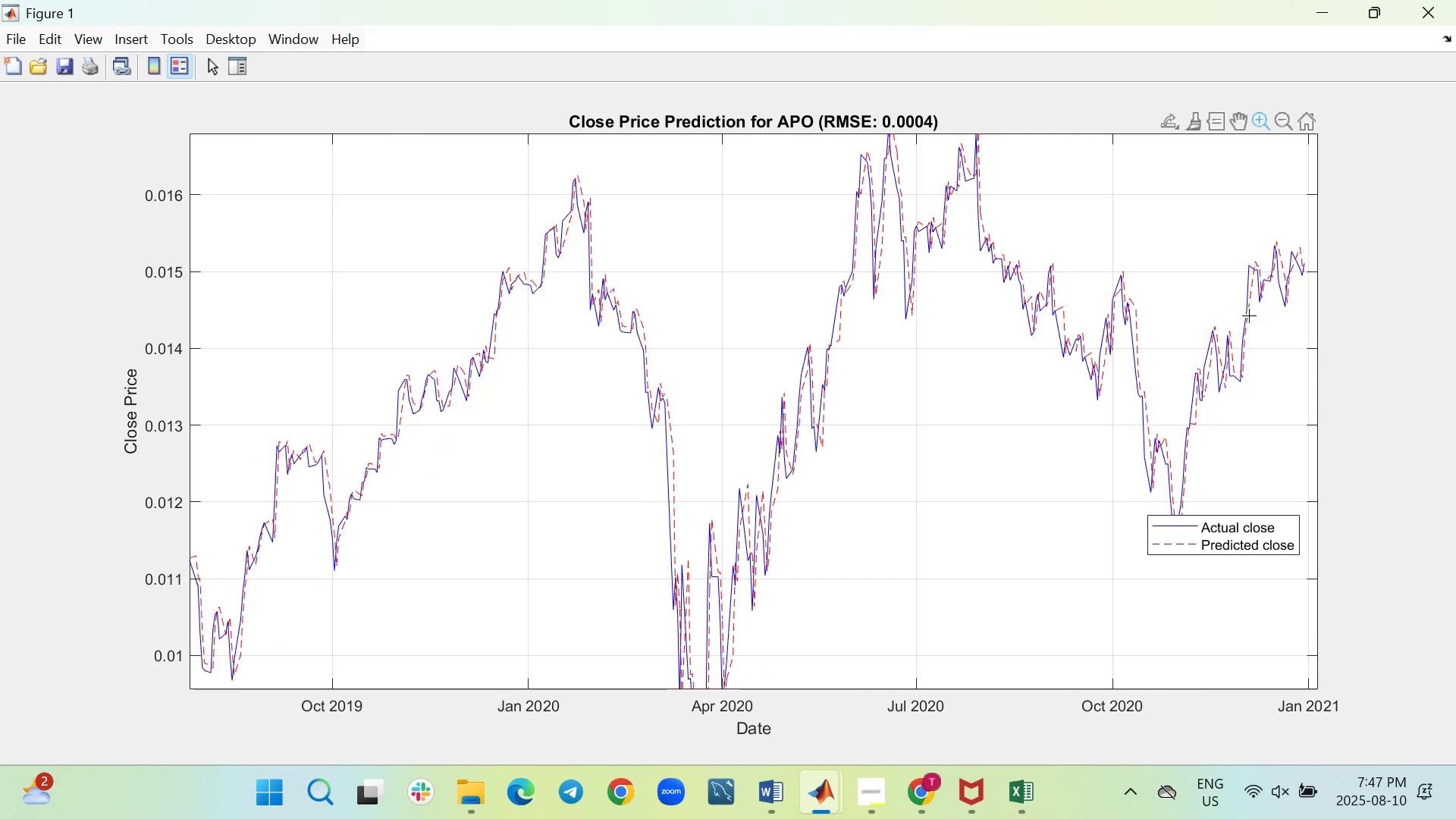 
scroll: coordinate [1248, 313], scroll_direction: up, amount: 6.0
 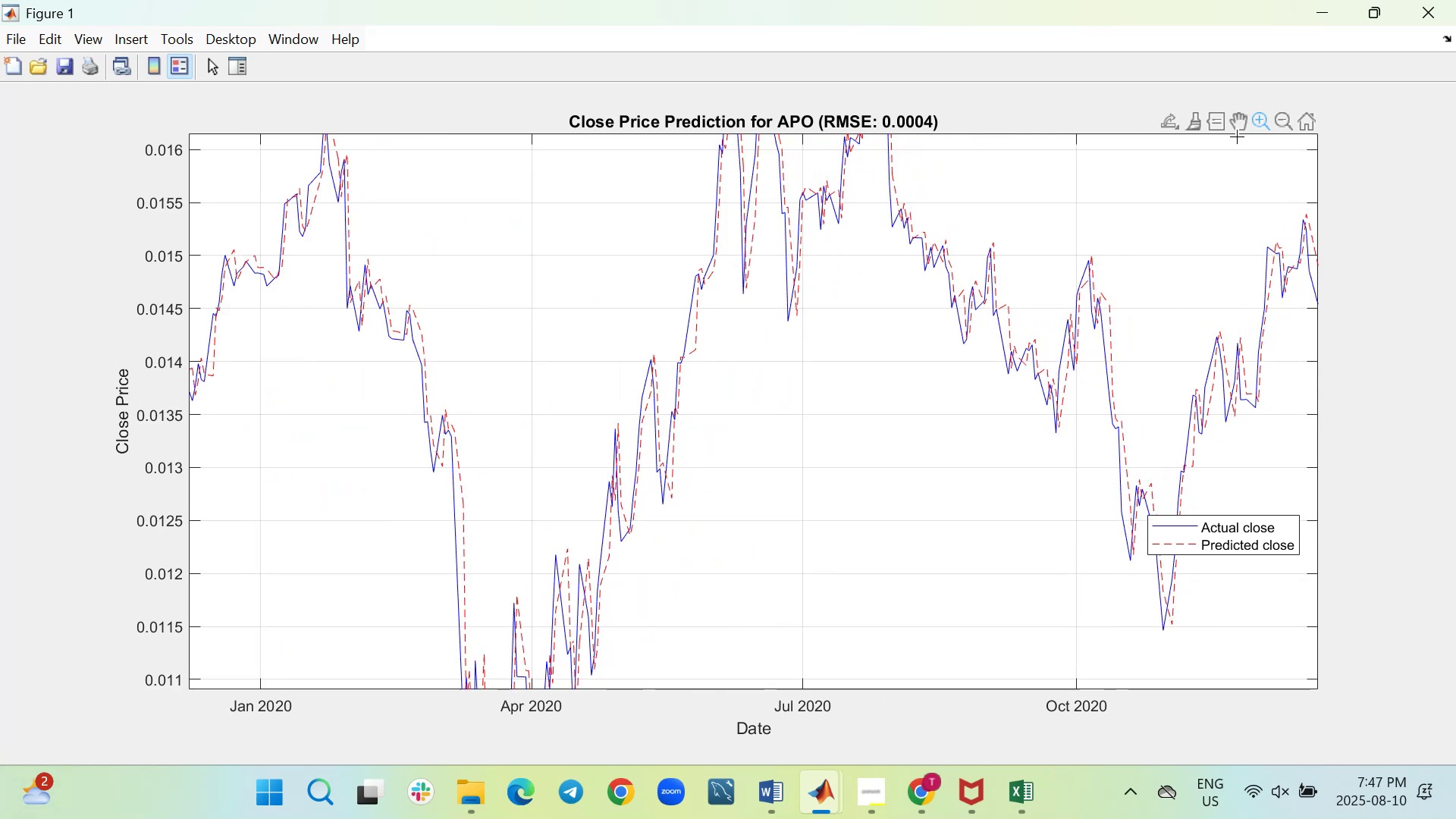 
left_click([1240, 118])
 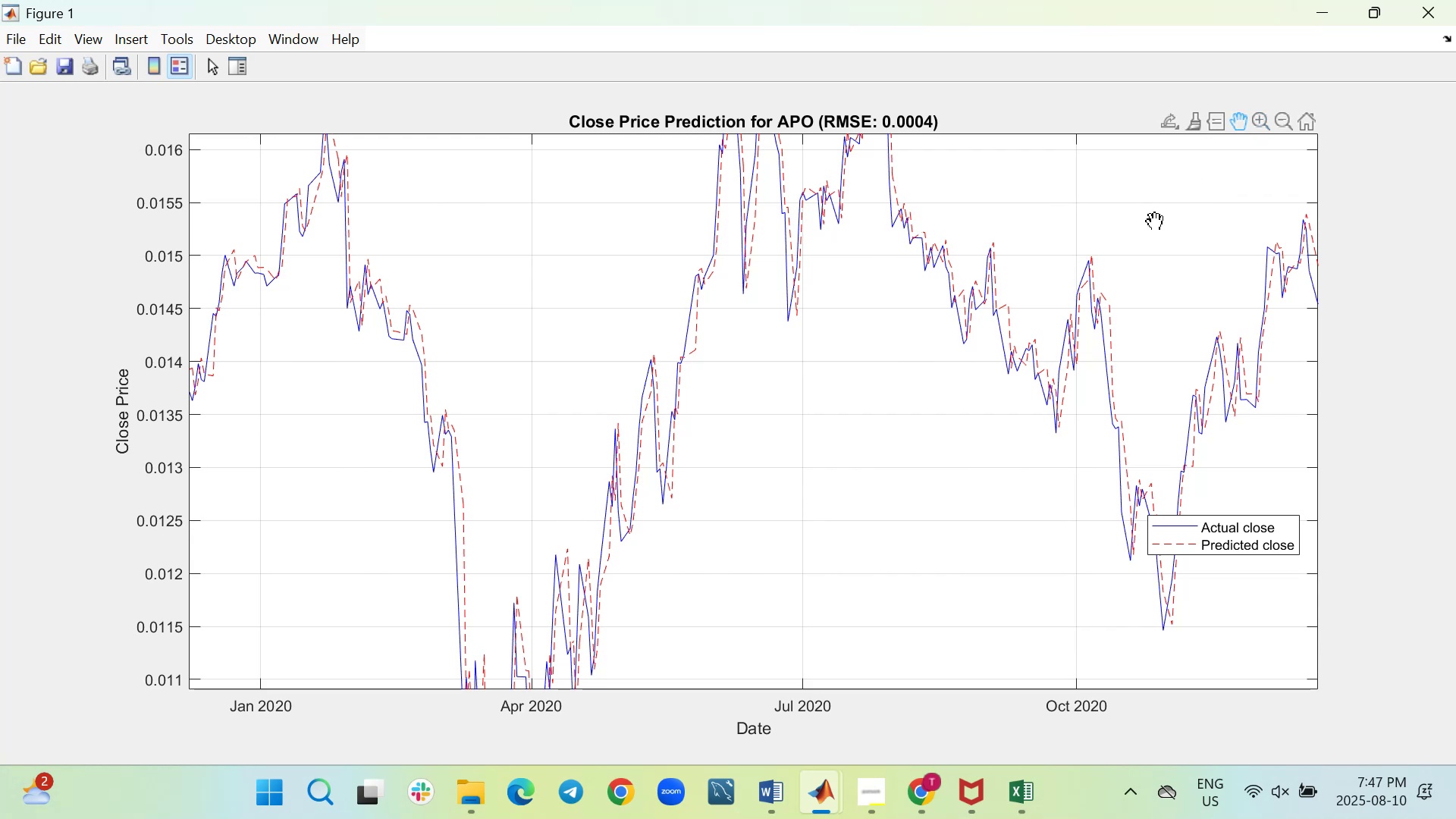 
left_click_drag(start_coordinate=[1097, 215], to_coordinate=[1096, 322])
 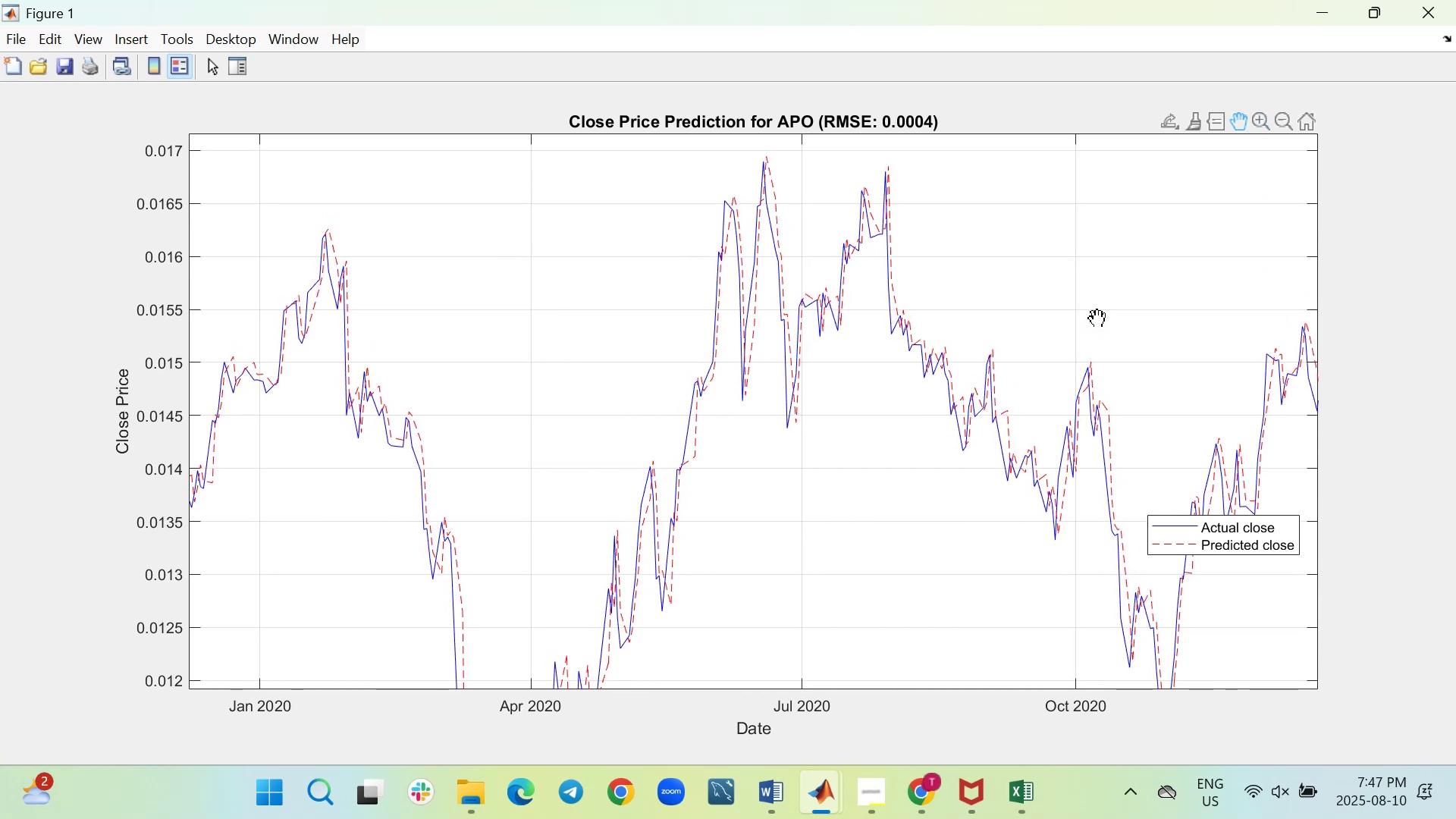 
left_click_drag(start_coordinate=[1133, 338], to_coordinate=[1129, 337])
 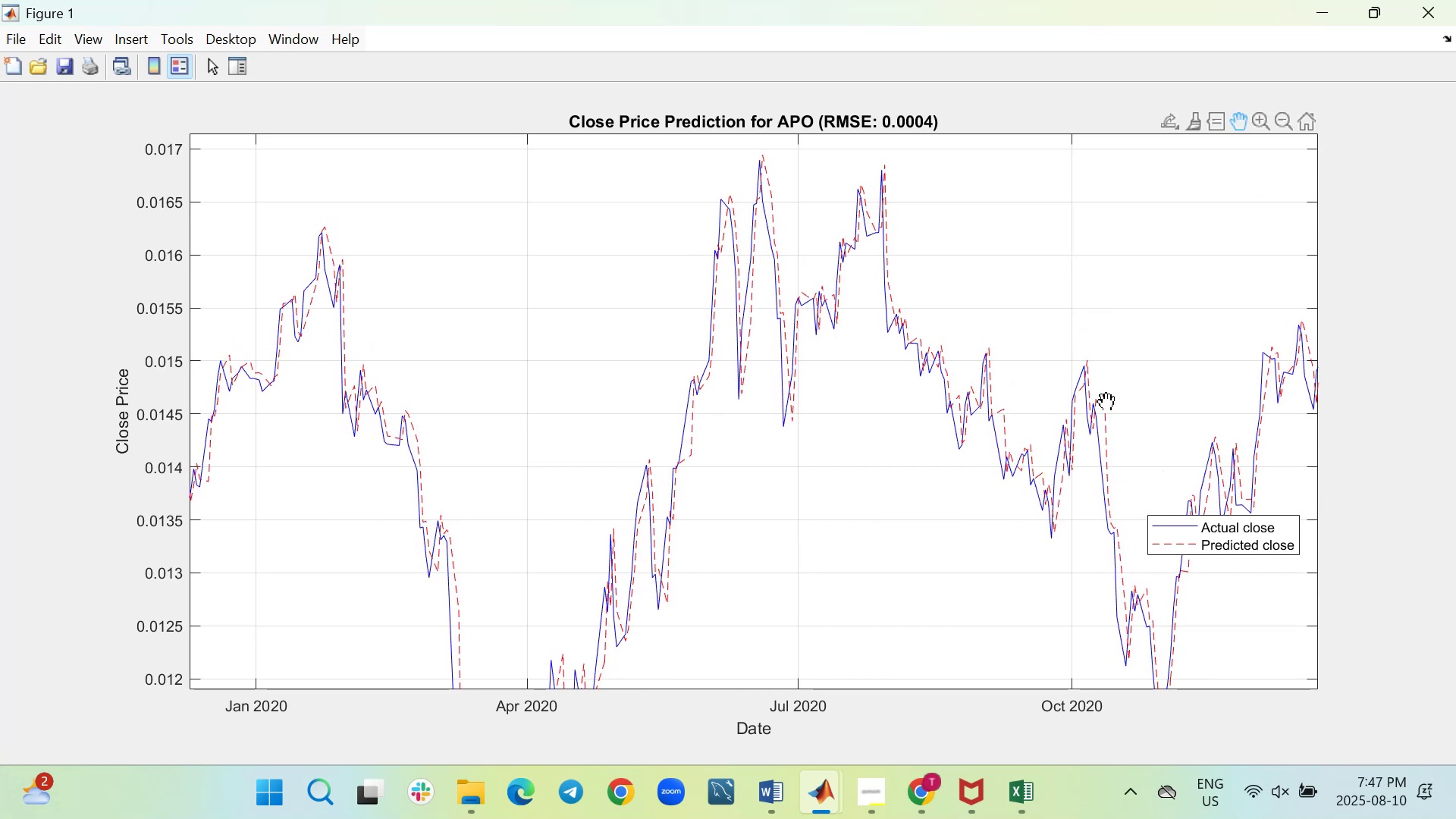 
left_click_drag(start_coordinate=[1124, 445], to_coordinate=[1106, 407])
 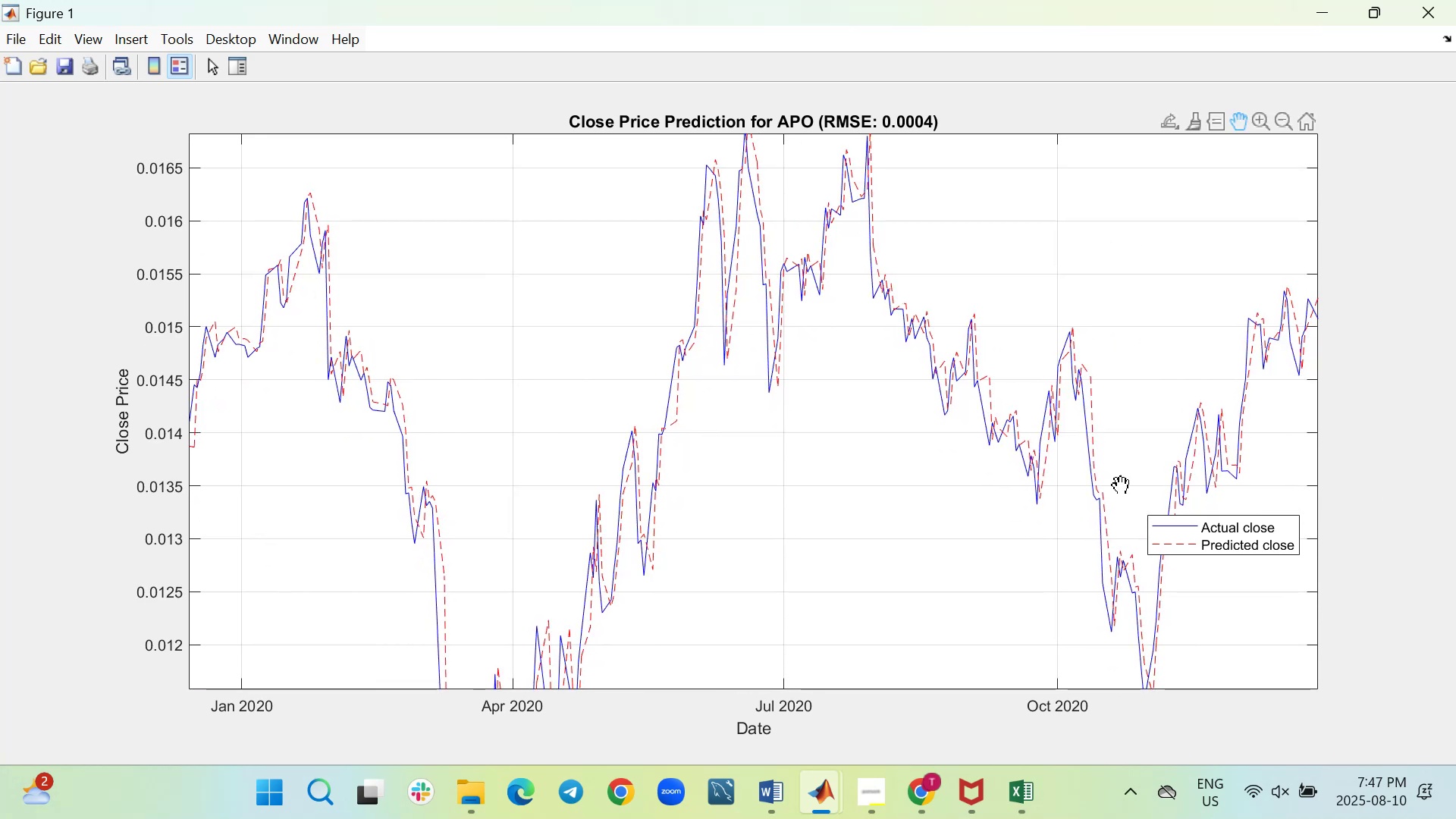 
left_click_drag(start_coordinate=[1119, 505], to_coordinate=[1087, 447])
 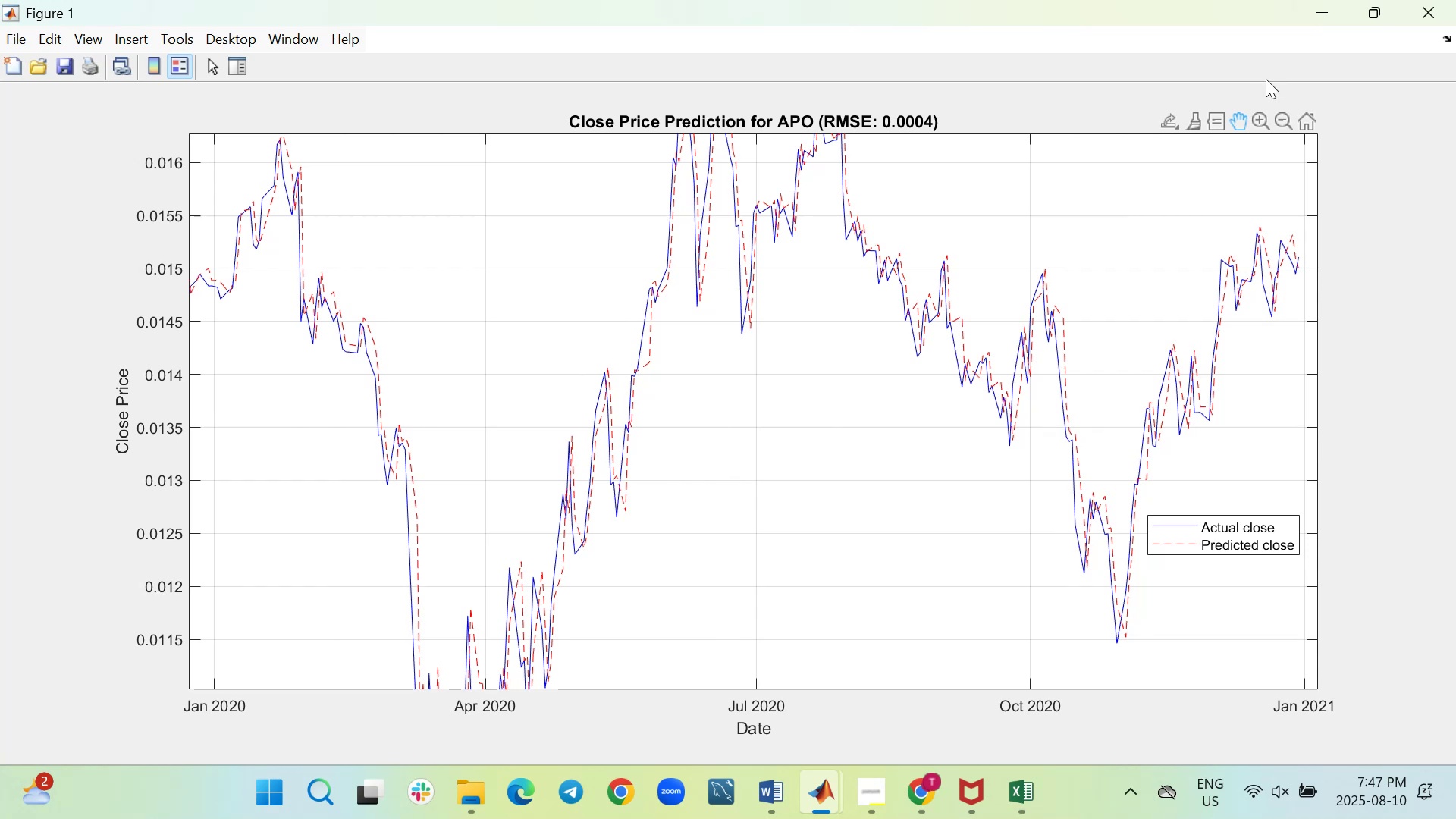 
left_click([1259, 120])
 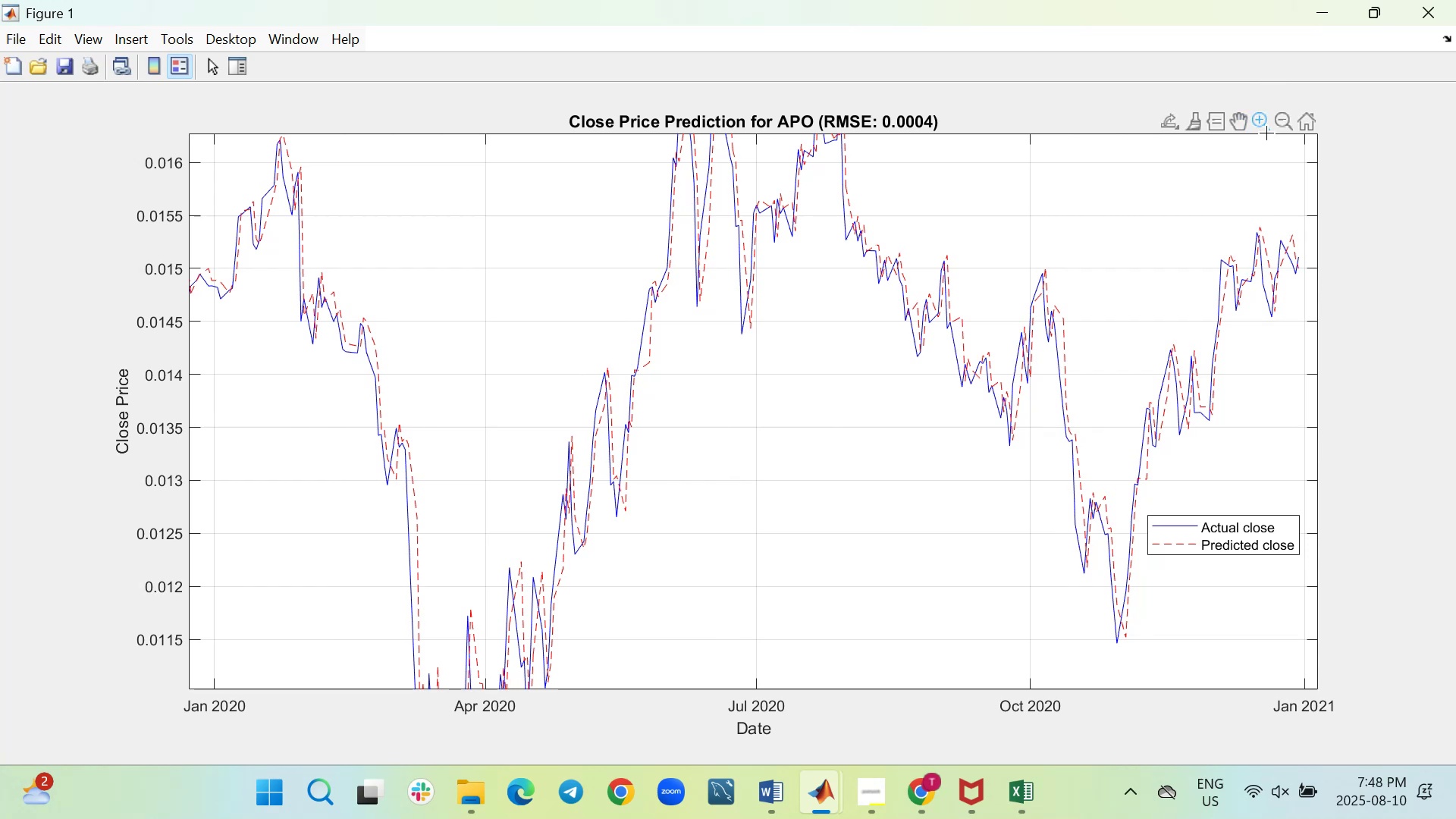 
left_click([1259, 116])
 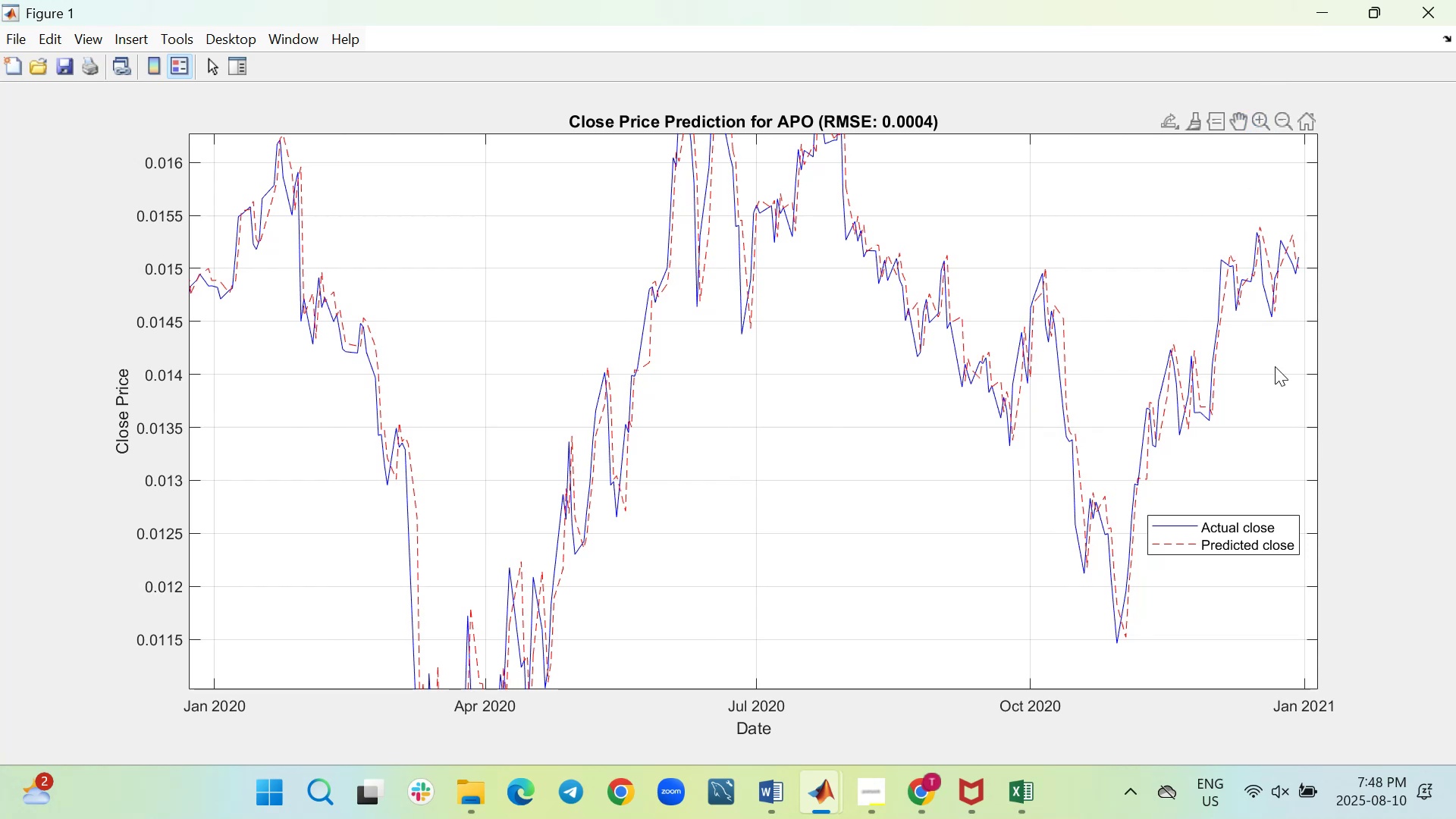 
scroll: coordinate [1275, 369], scroll_direction: up, amount: 3.0
 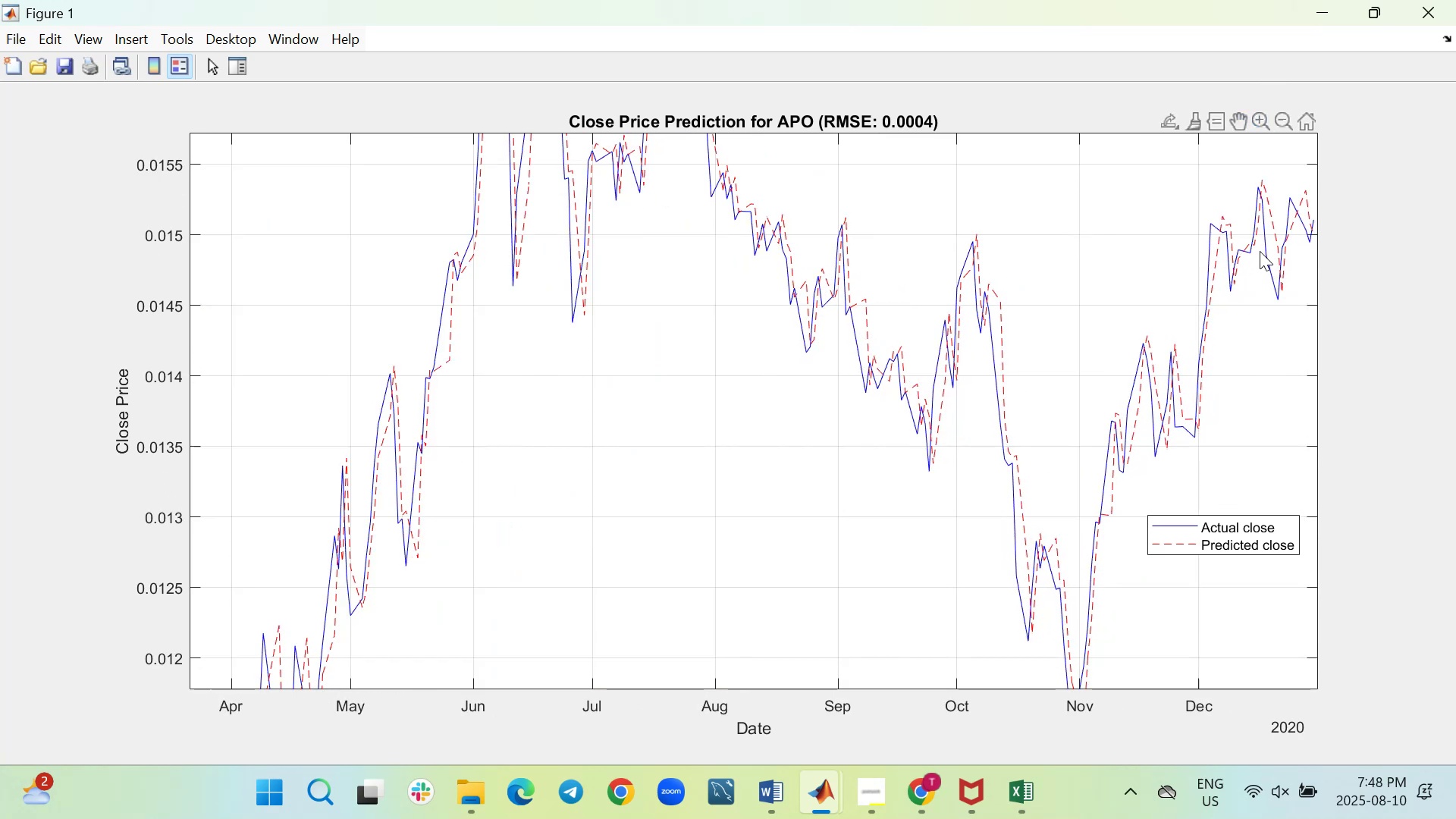 
left_click_drag(start_coordinate=[1260, 251], to_coordinate=[1237, 270])
 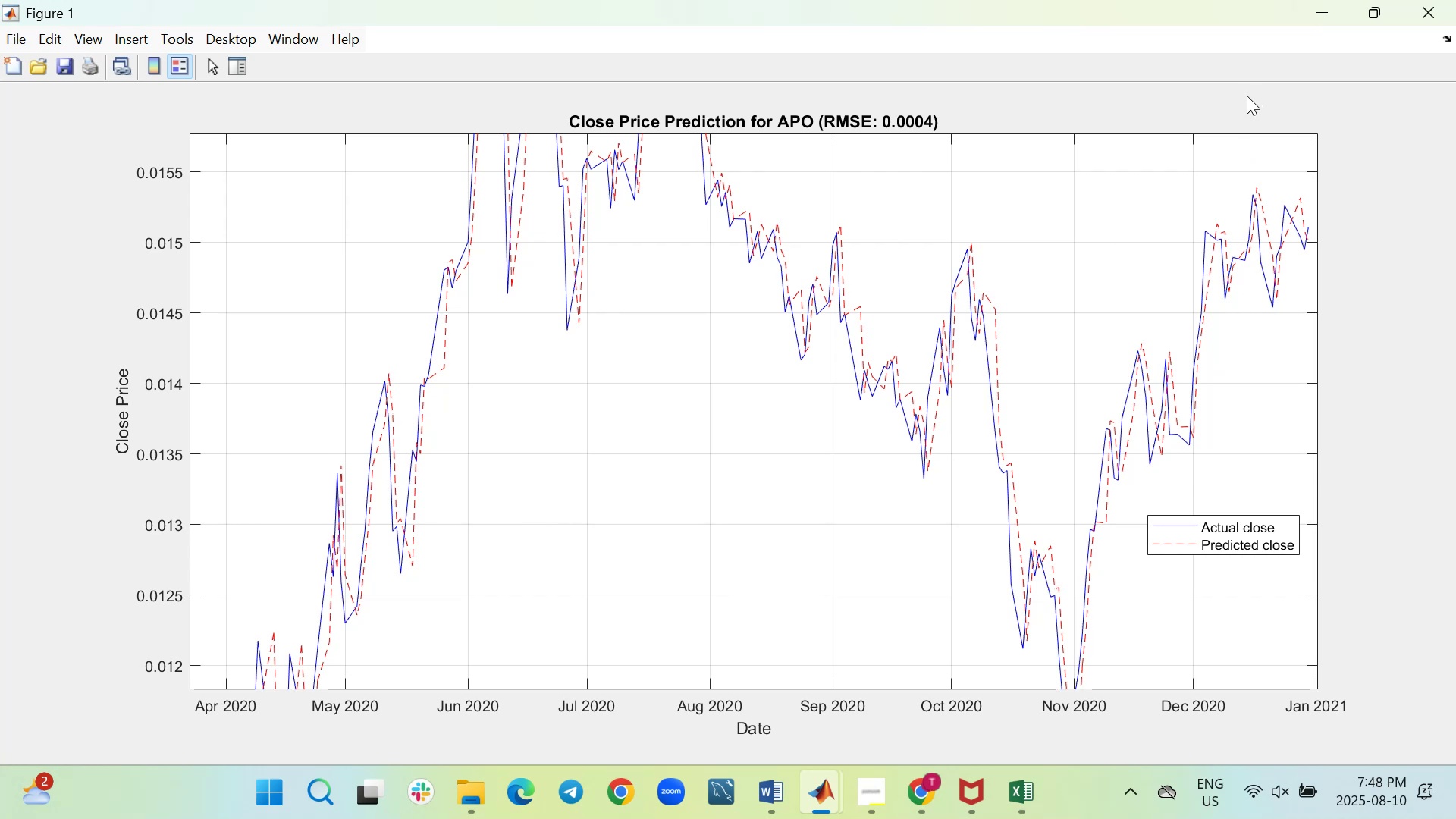 
left_click([1234, 122])
 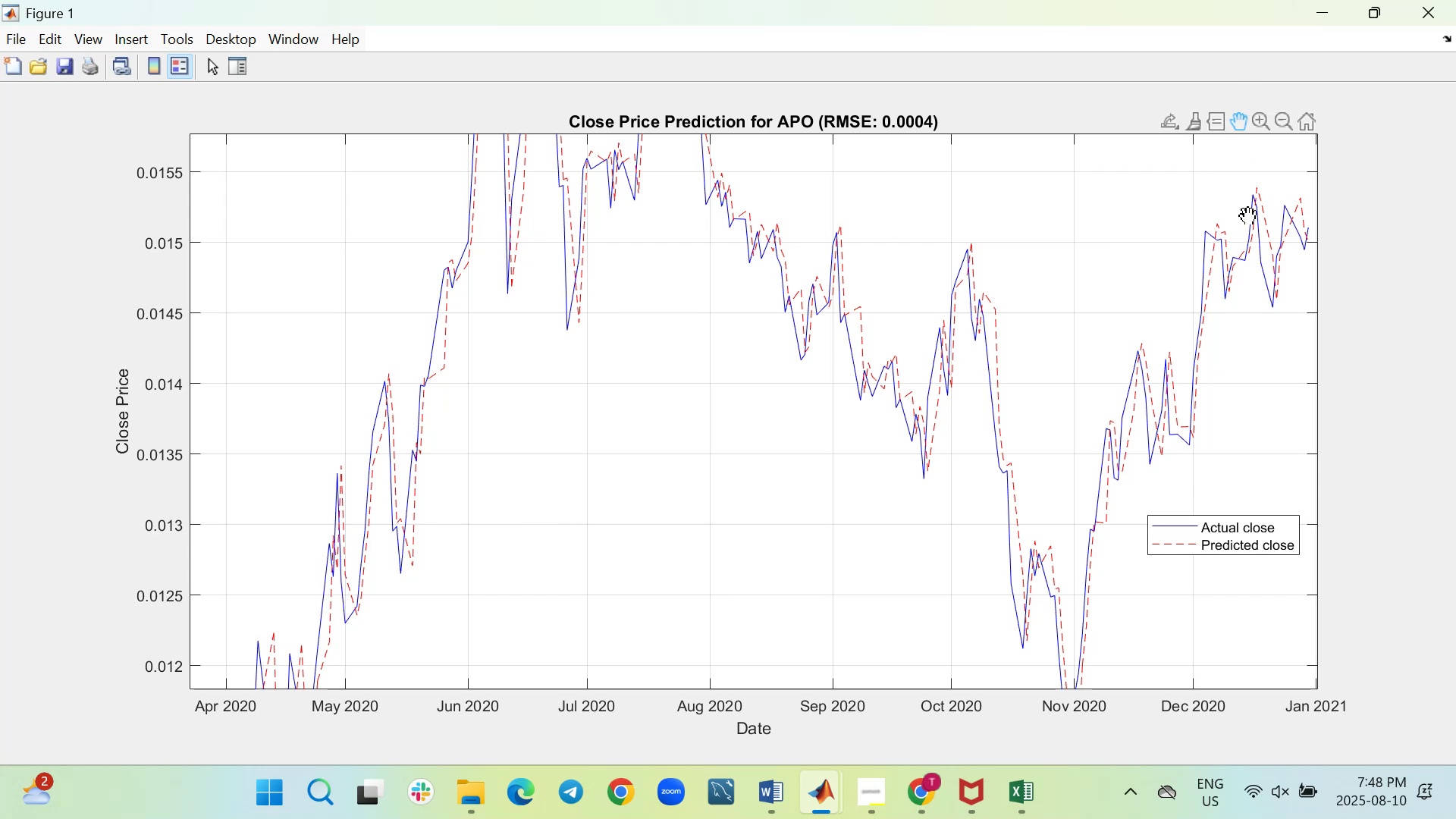 
left_click_drag(start_coordinate=[1266, 278], to_coordinate=[1100, 293])
 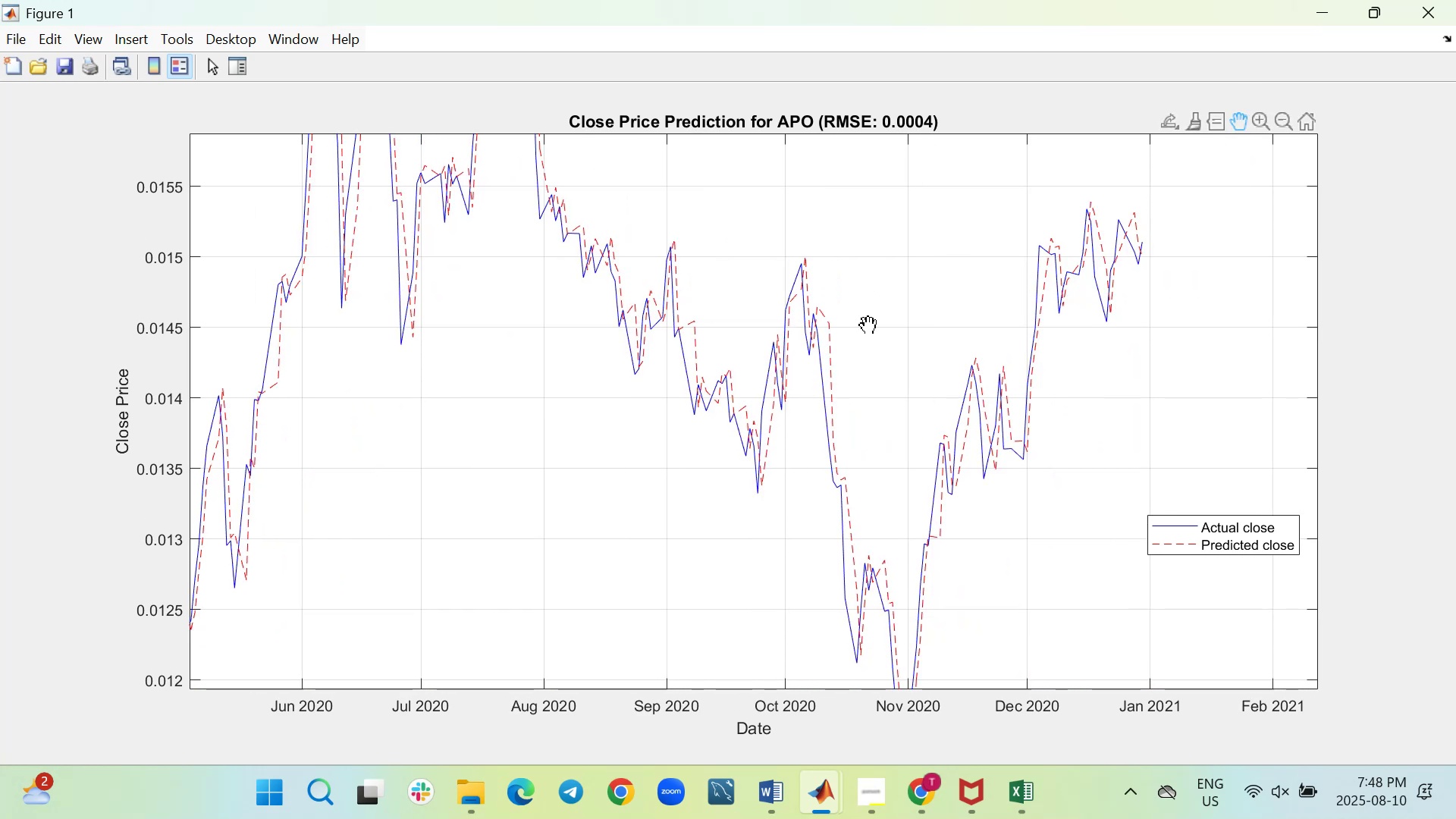 
left_click_drag(start_coordinate=[863, 439], to_coordinate=[971, 364])
 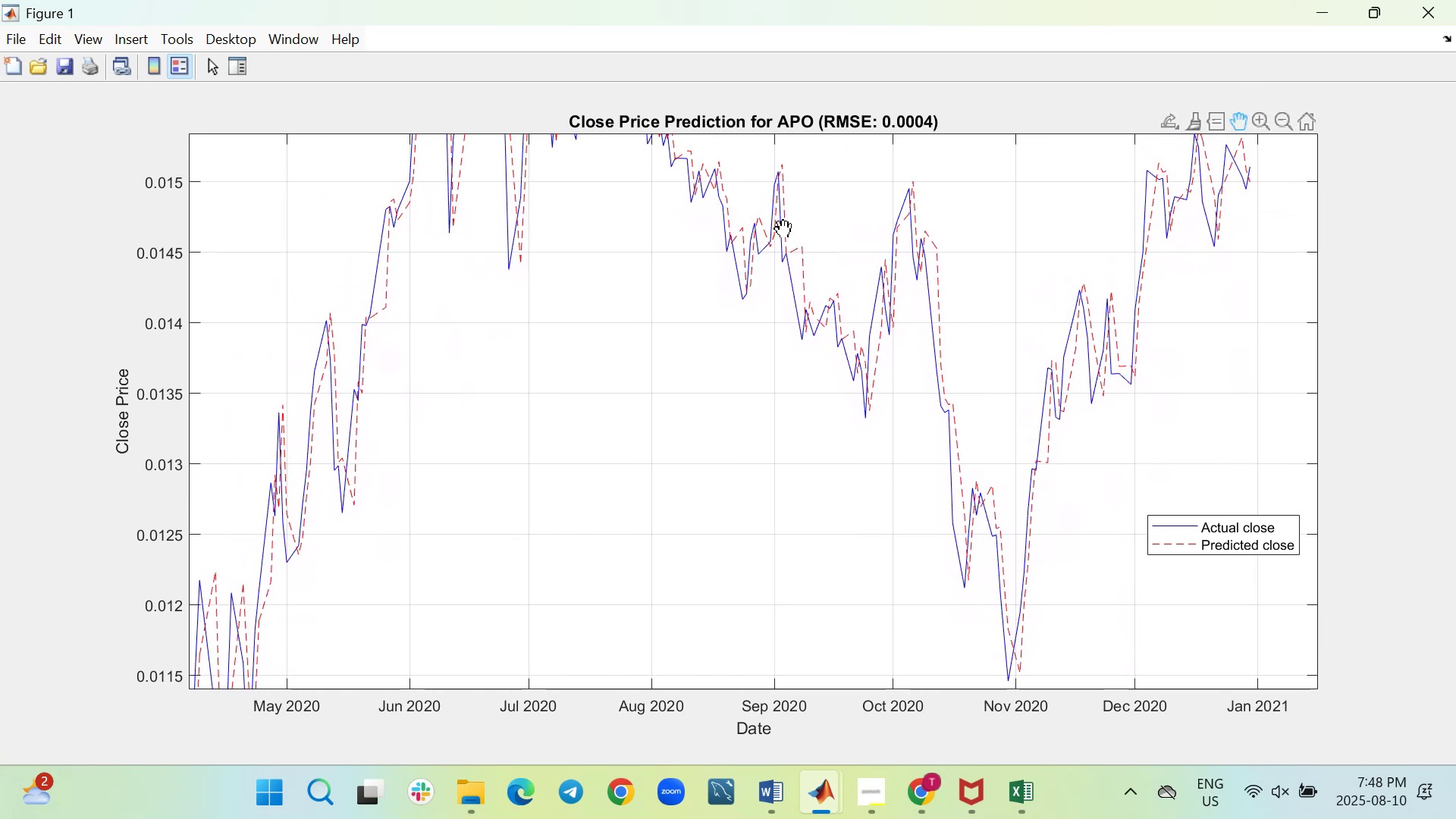 
left_click_drag(start_coordinate=[759, 213], to_coordinate=[945, 413])
 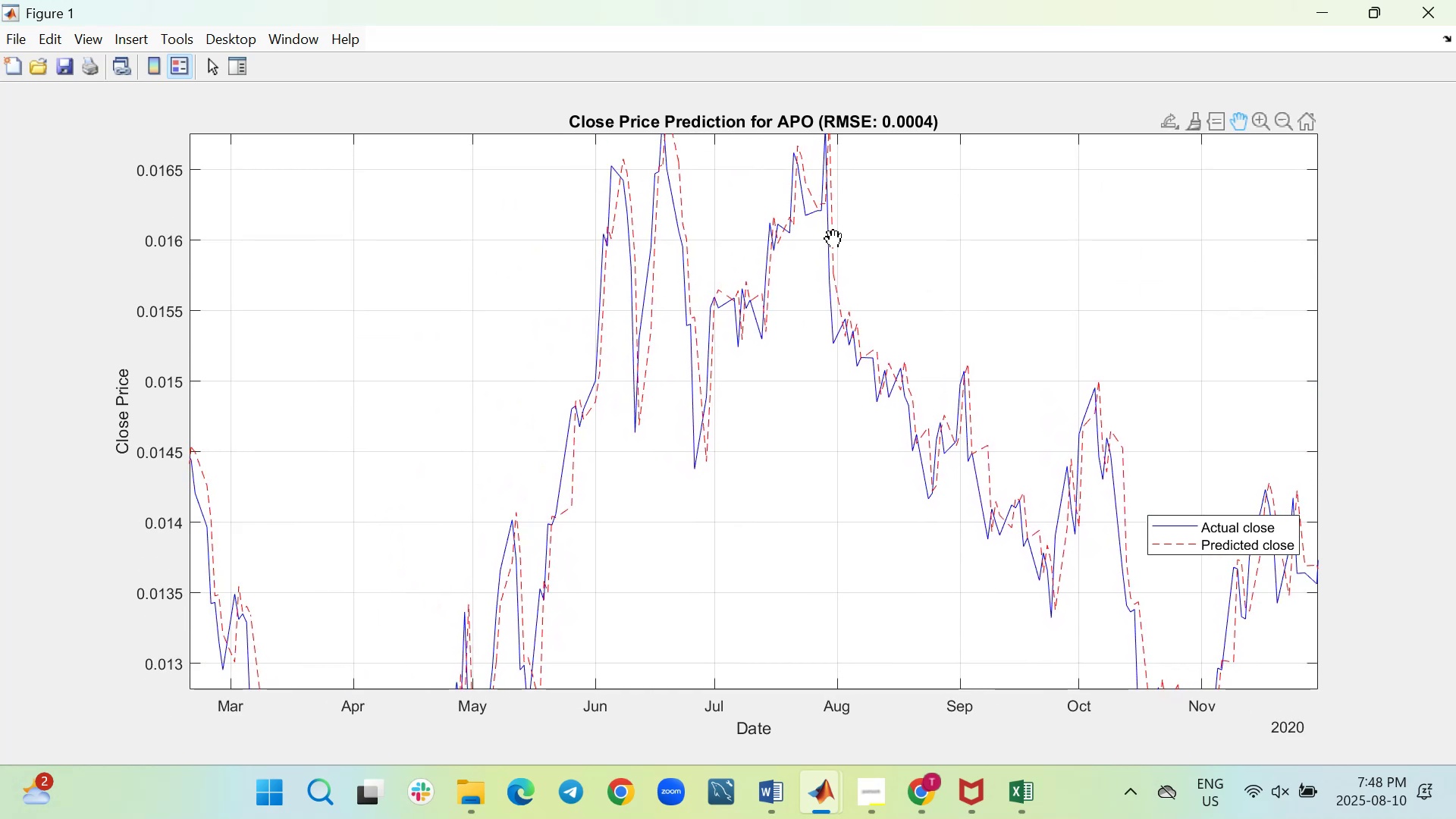 
left_click_drag(start_coordinate=[830, 234], to_coordinate=[967, 280])
 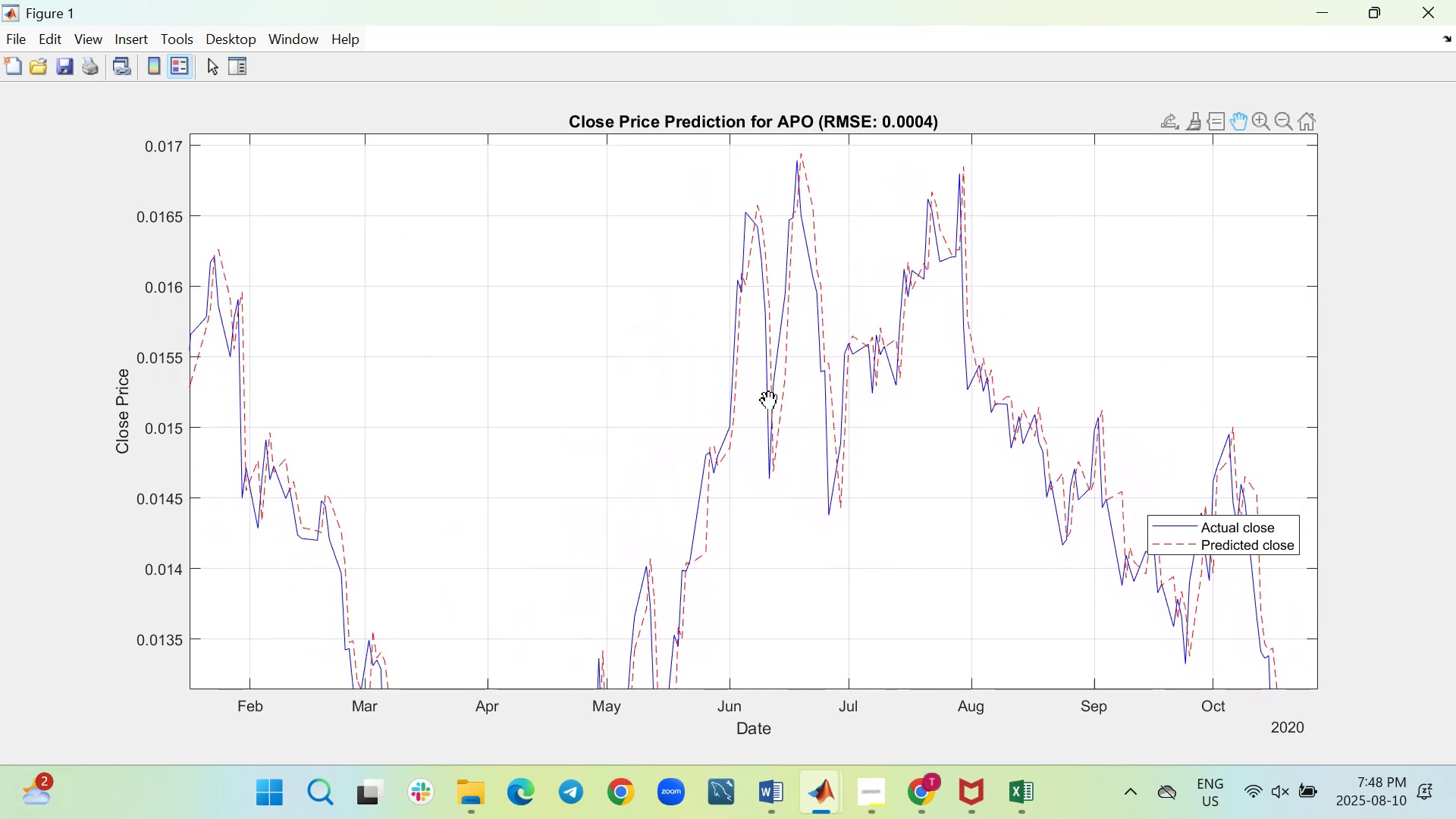 
left_click_drag(start_coordinate=[768, 430], to_coordinate=[858, 318])
 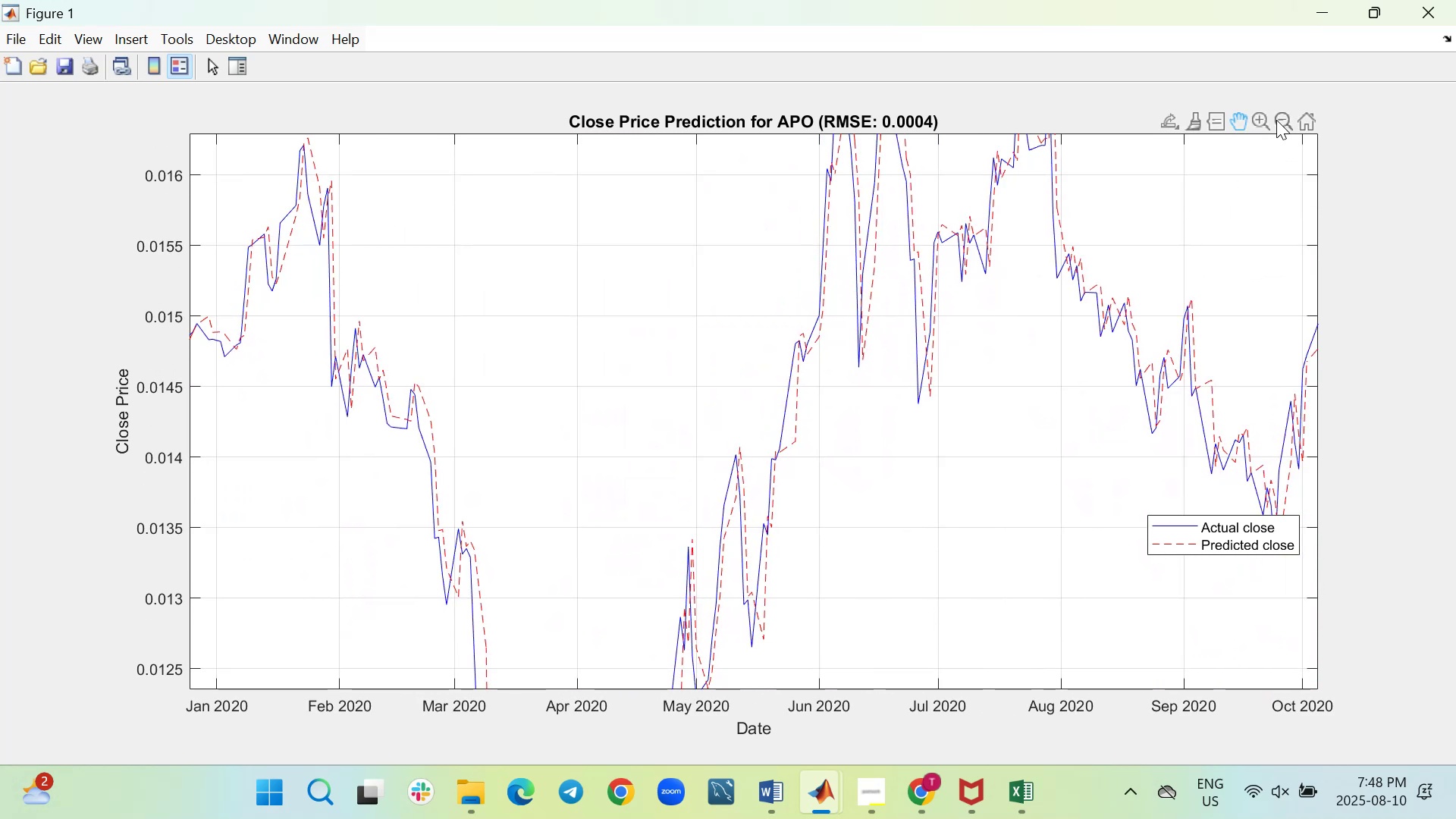 
scroll: coordinate [1189, 350], scroll_direction: up, amount: 4.0
 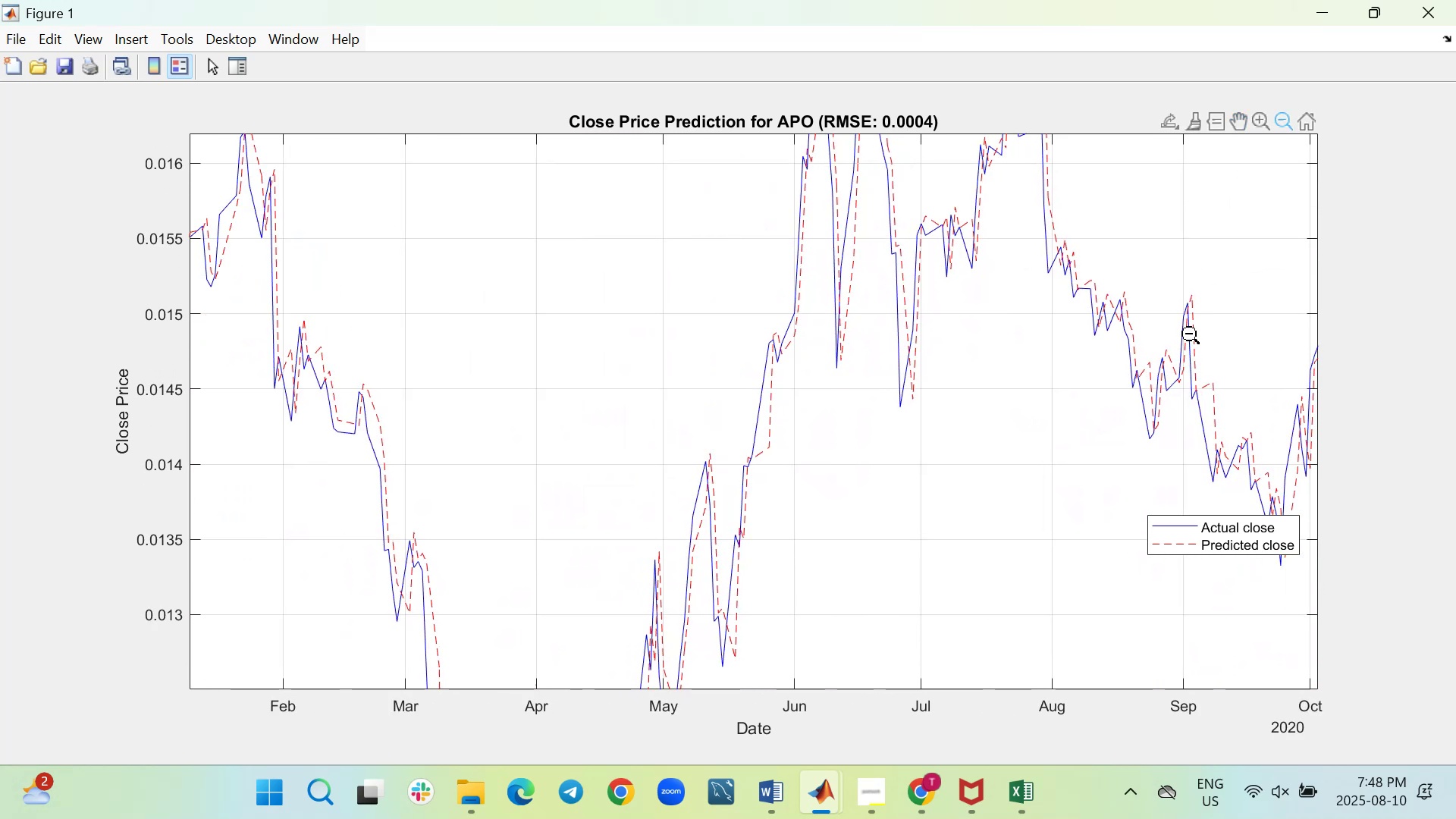 
scroll: coordinate [1189, 322], scroll_direction: down, amount: 20.0
 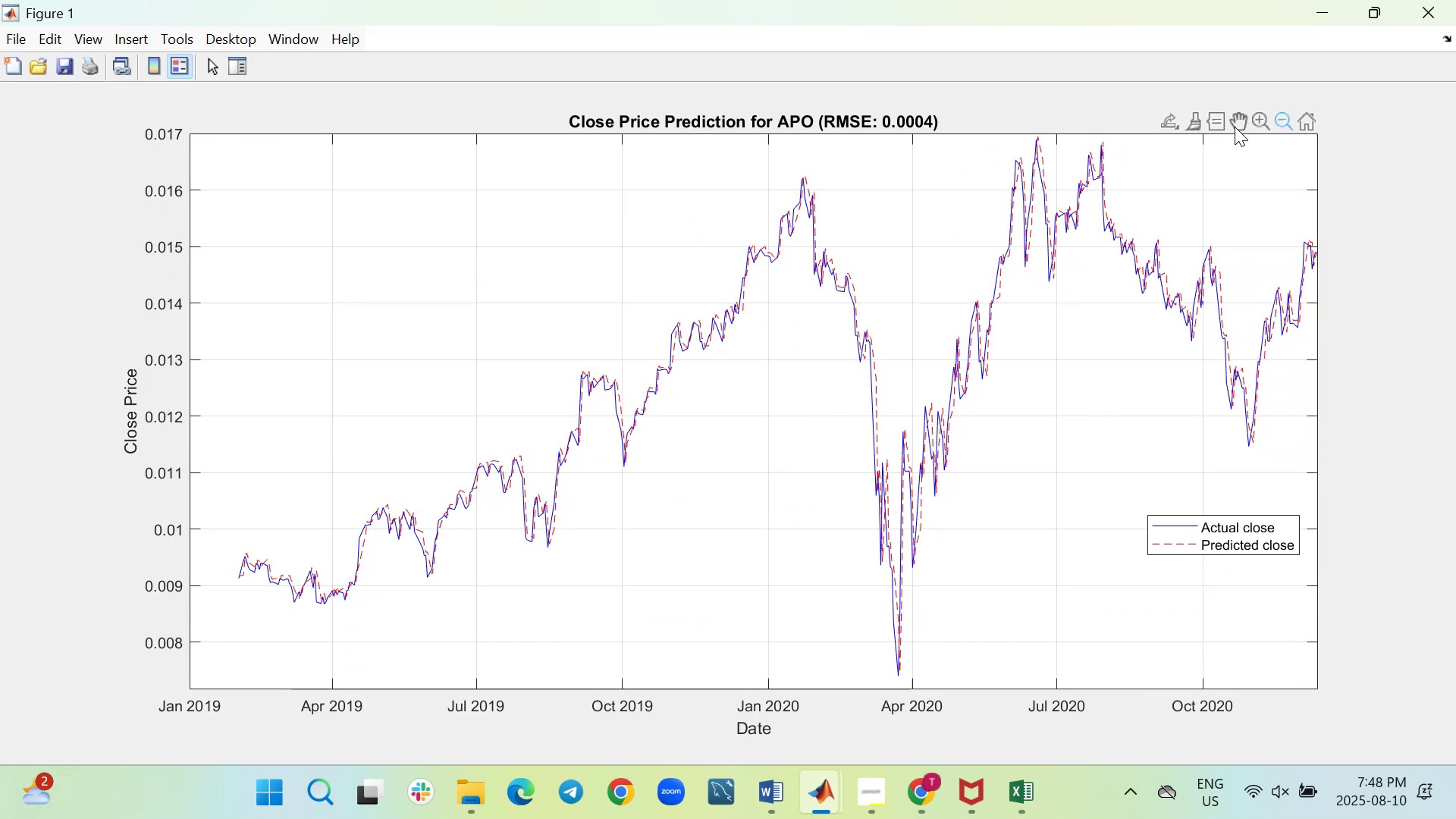 
left_click_drag(start_coordinate=[1082, 436], to_coordinate=[1049, 417])
 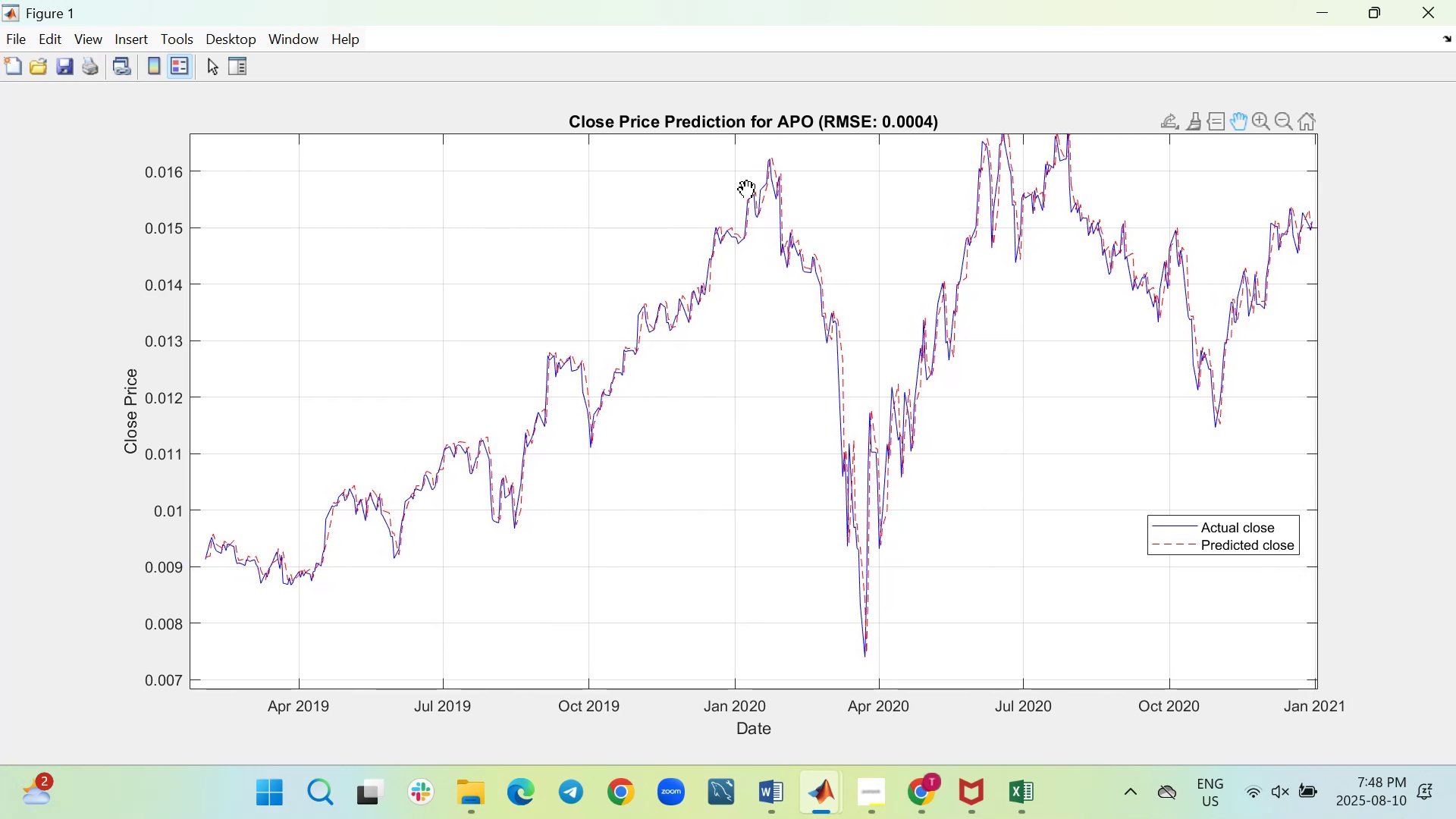 
mouse_move([15, 47])
 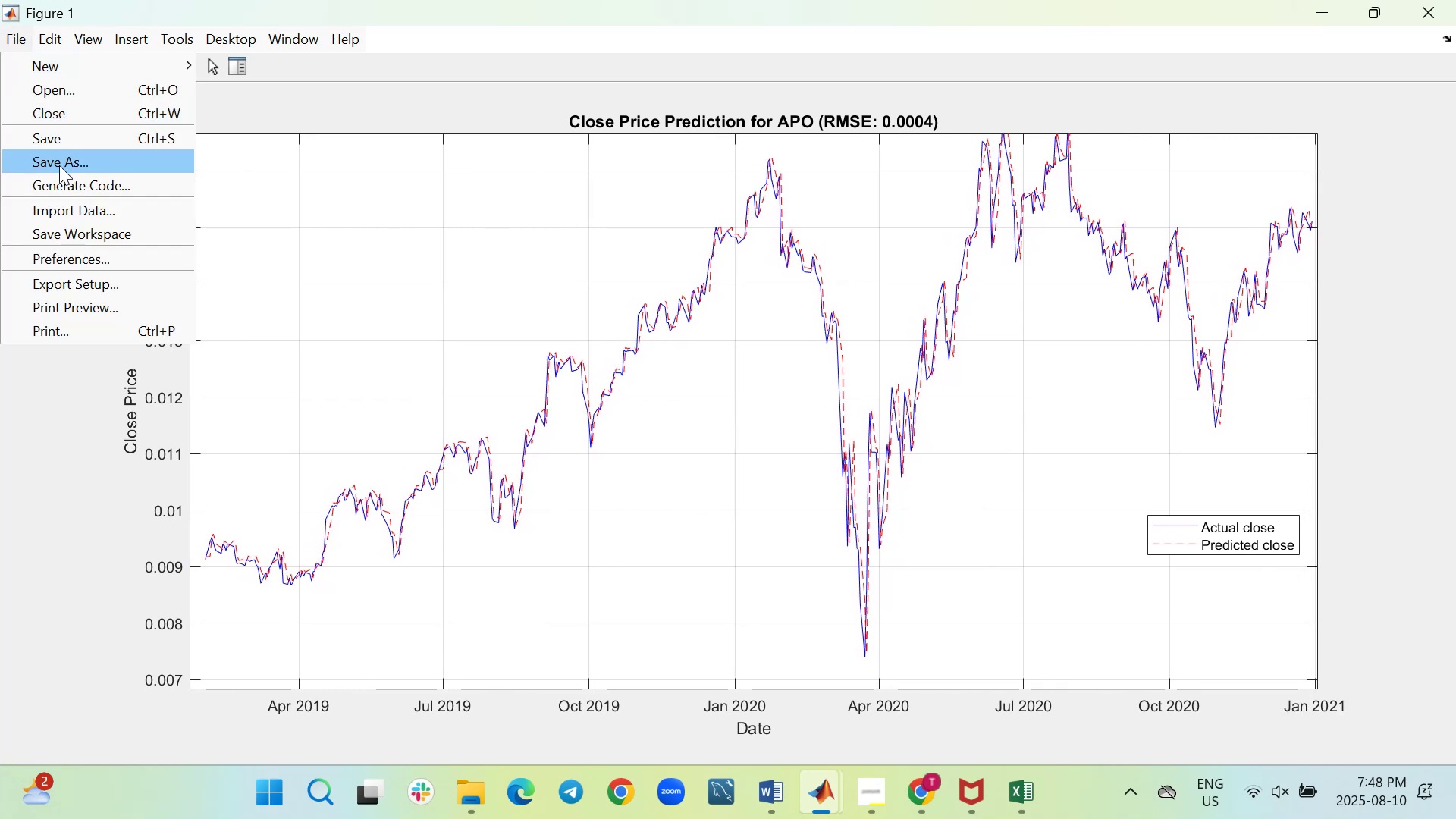 
left_click([59, 165])
 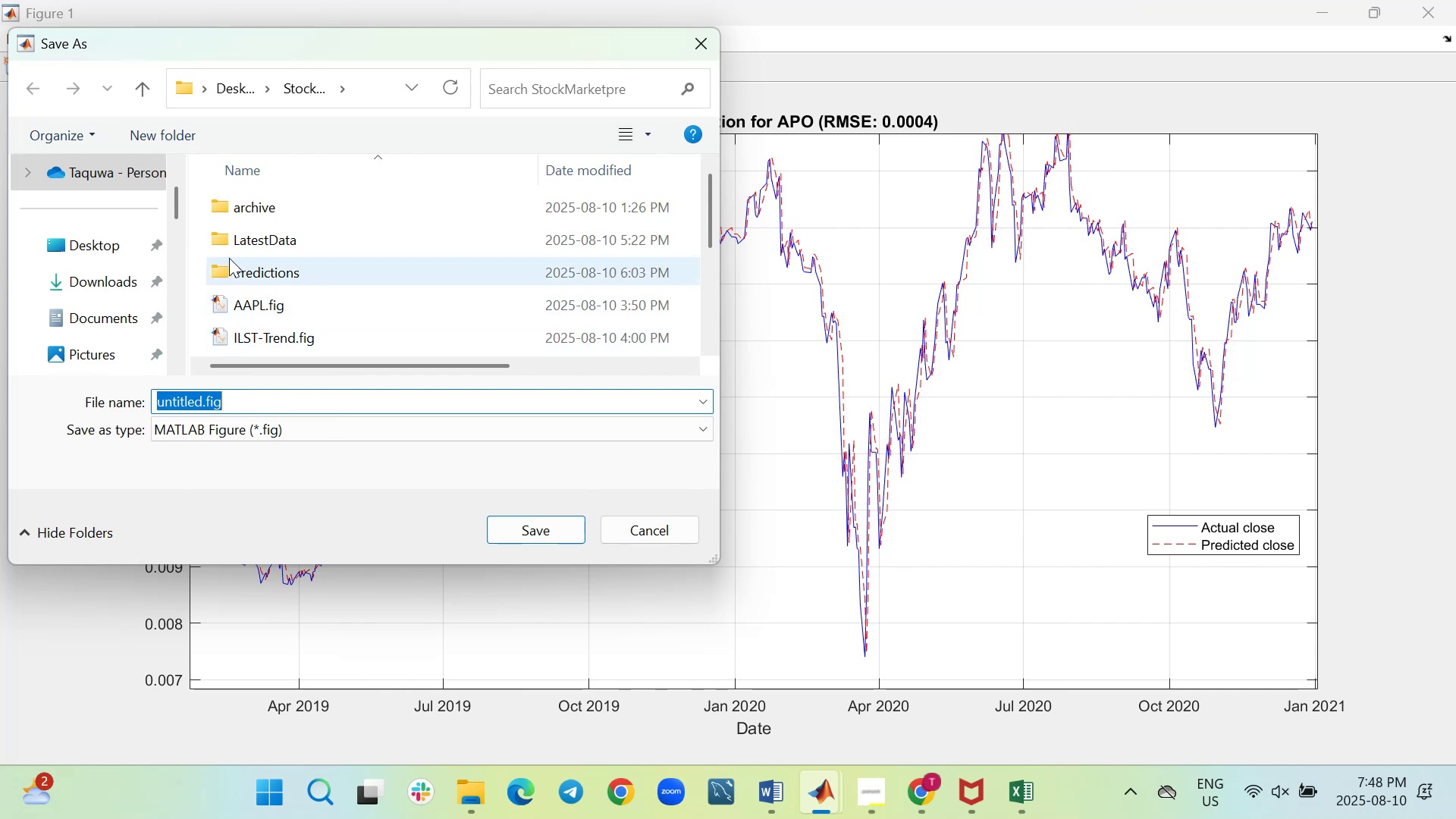 
double_click([243, 270])
 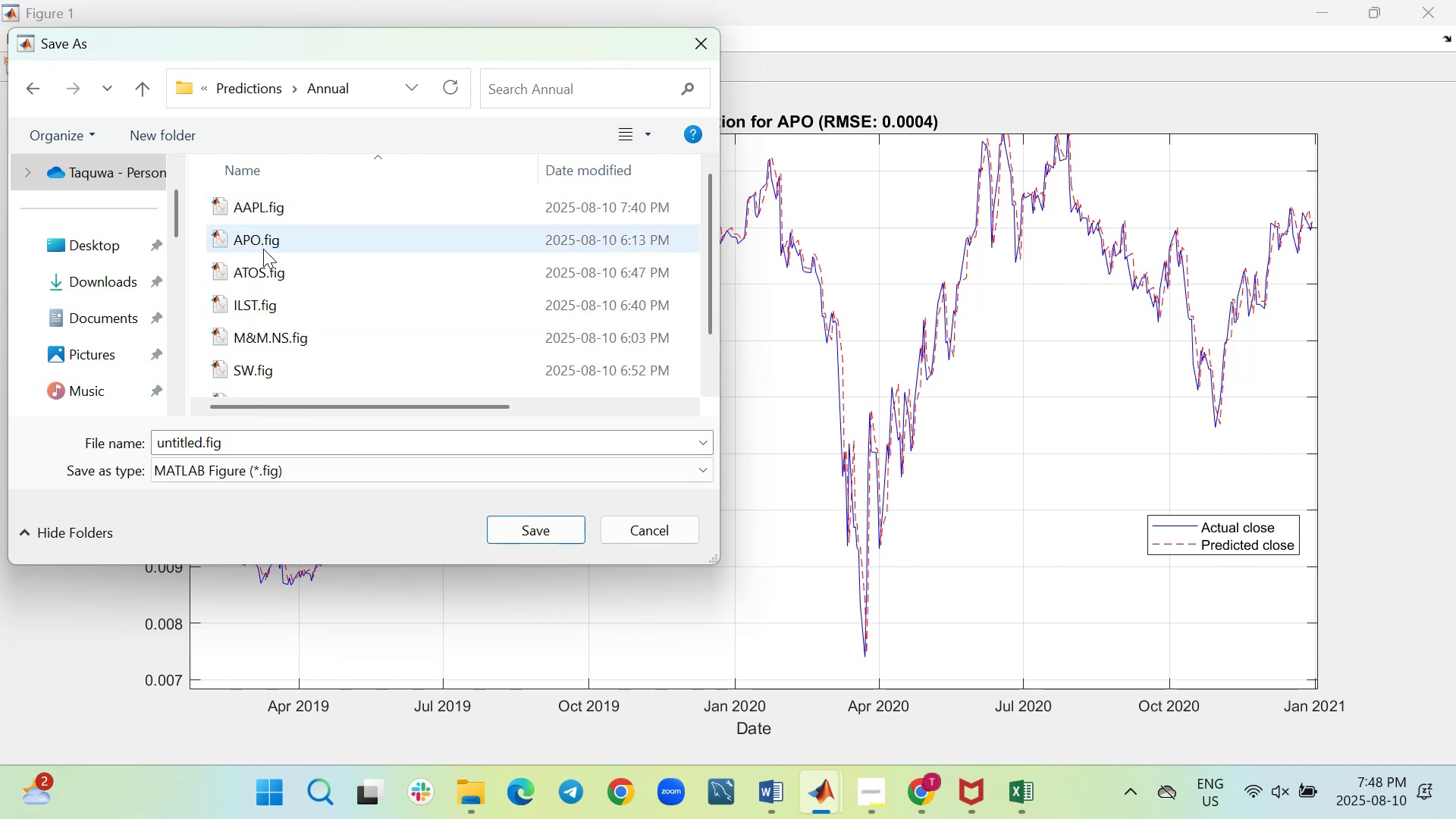 
left_click([268, 245])
 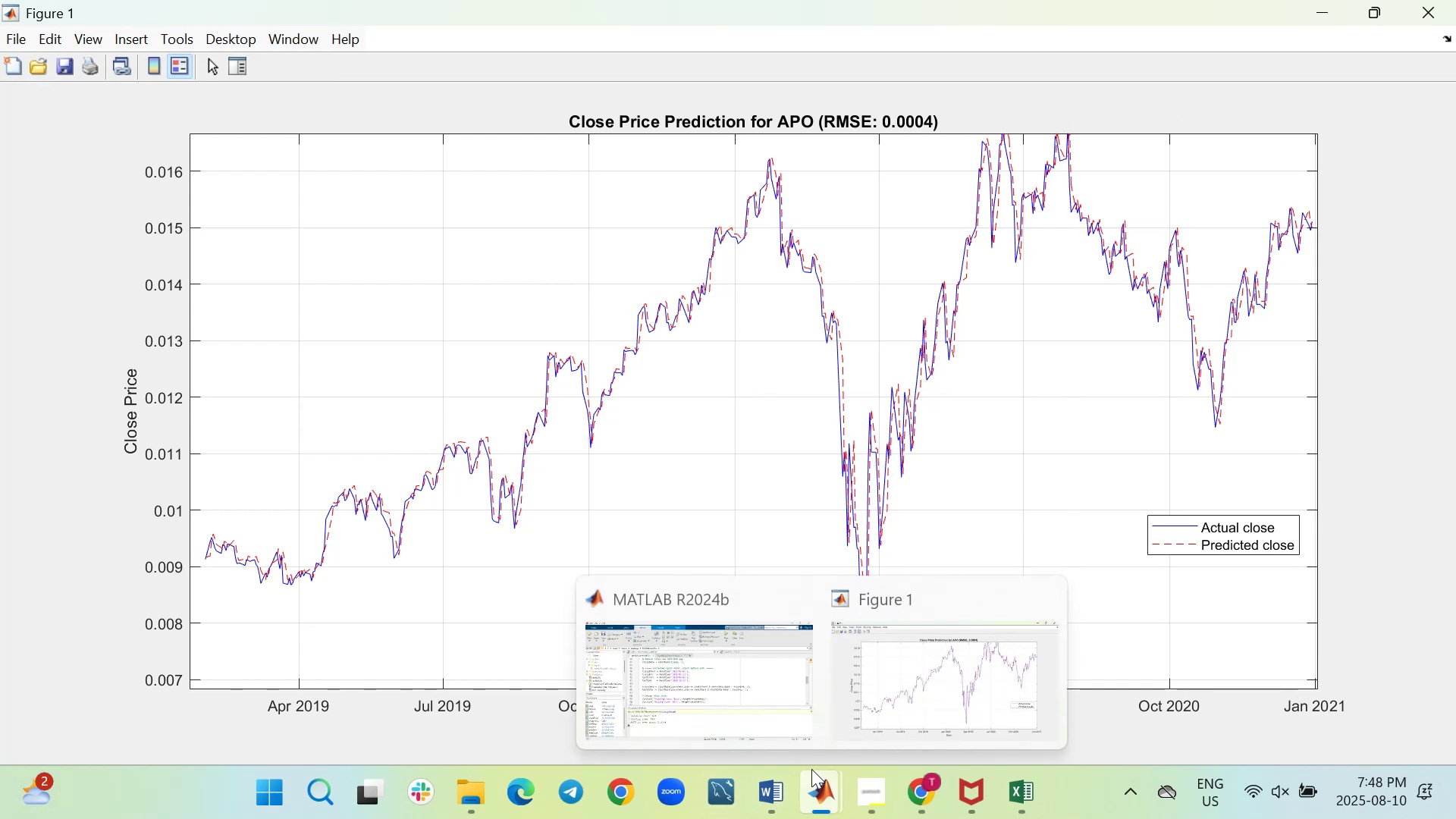 
wait(10.45)
 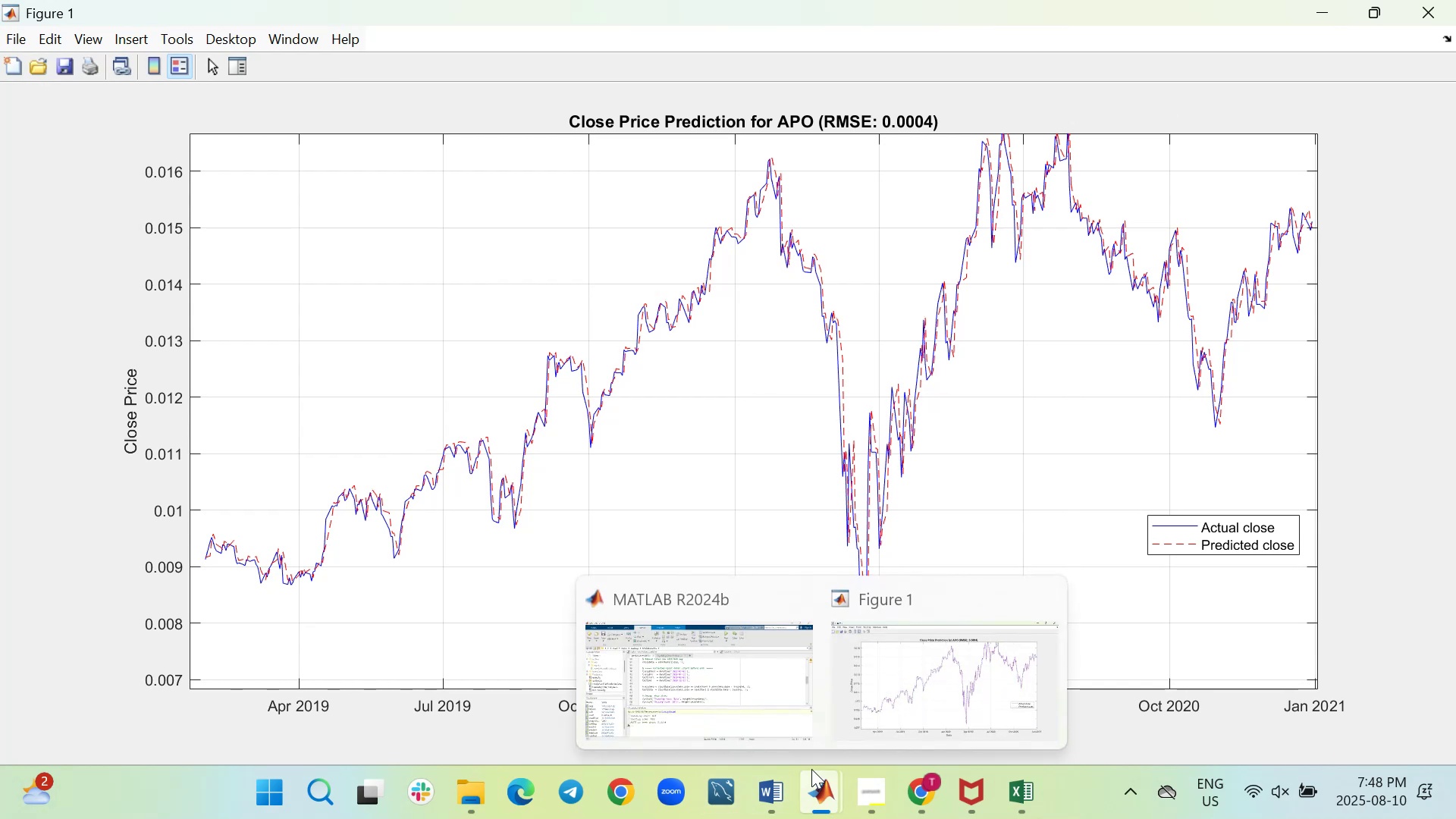 
scroll: coordinate [727, 370], scroll_direction: down, amount: 1.0
 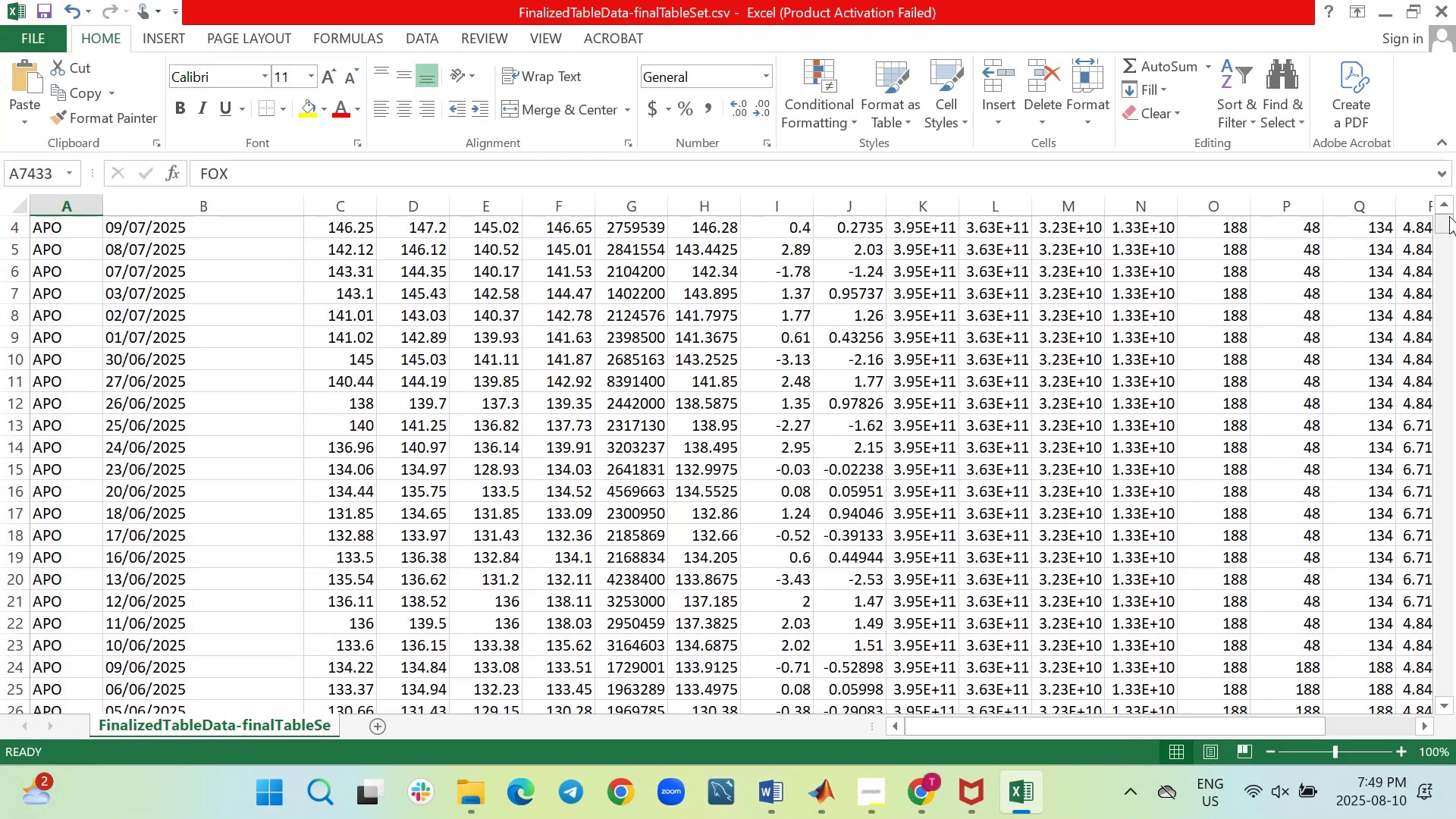 
left_click_drag(start_coordinate=[1449, 220], to_coordinate=[1428, 360])
 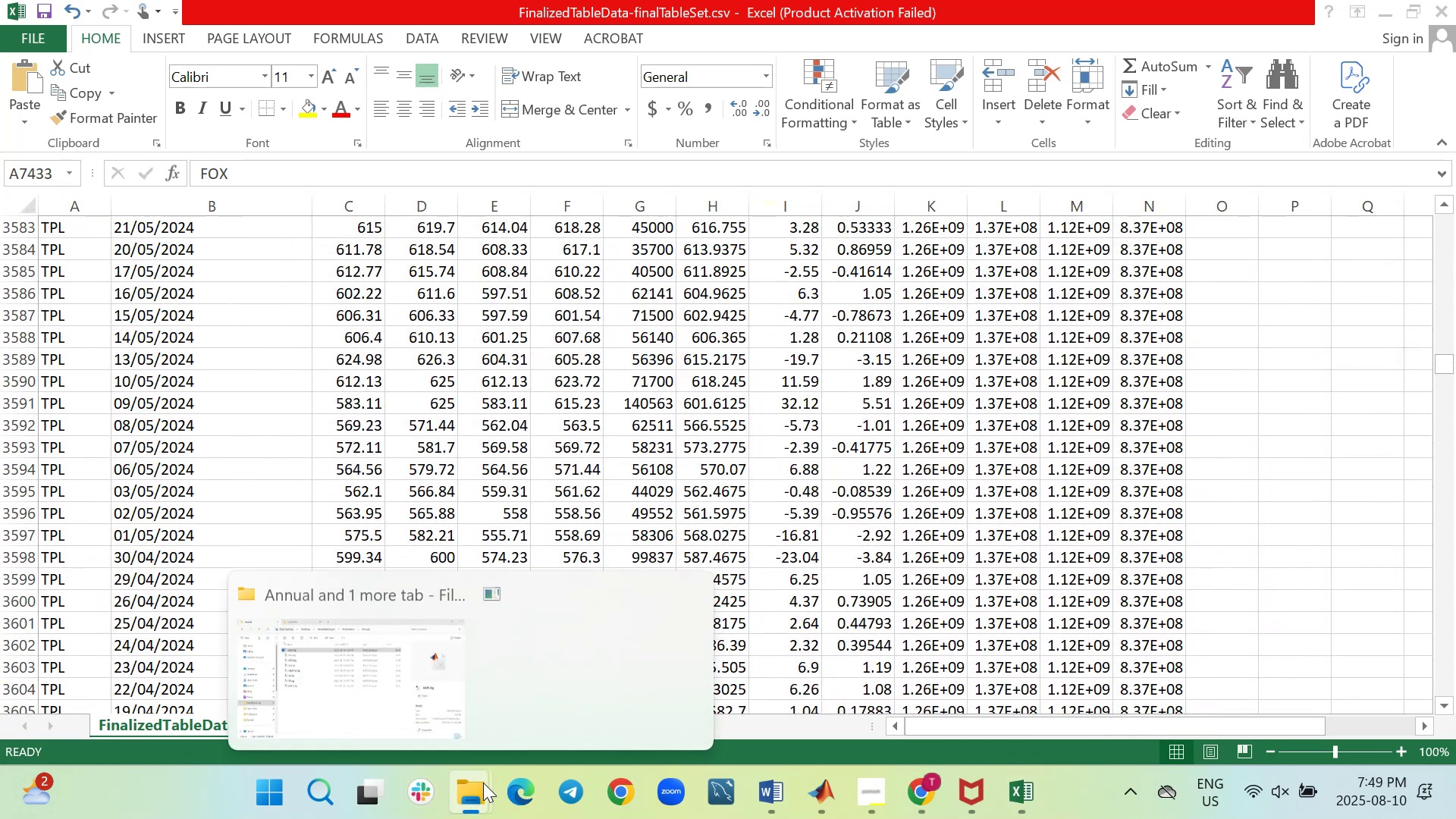 
left_click([385, 687])
 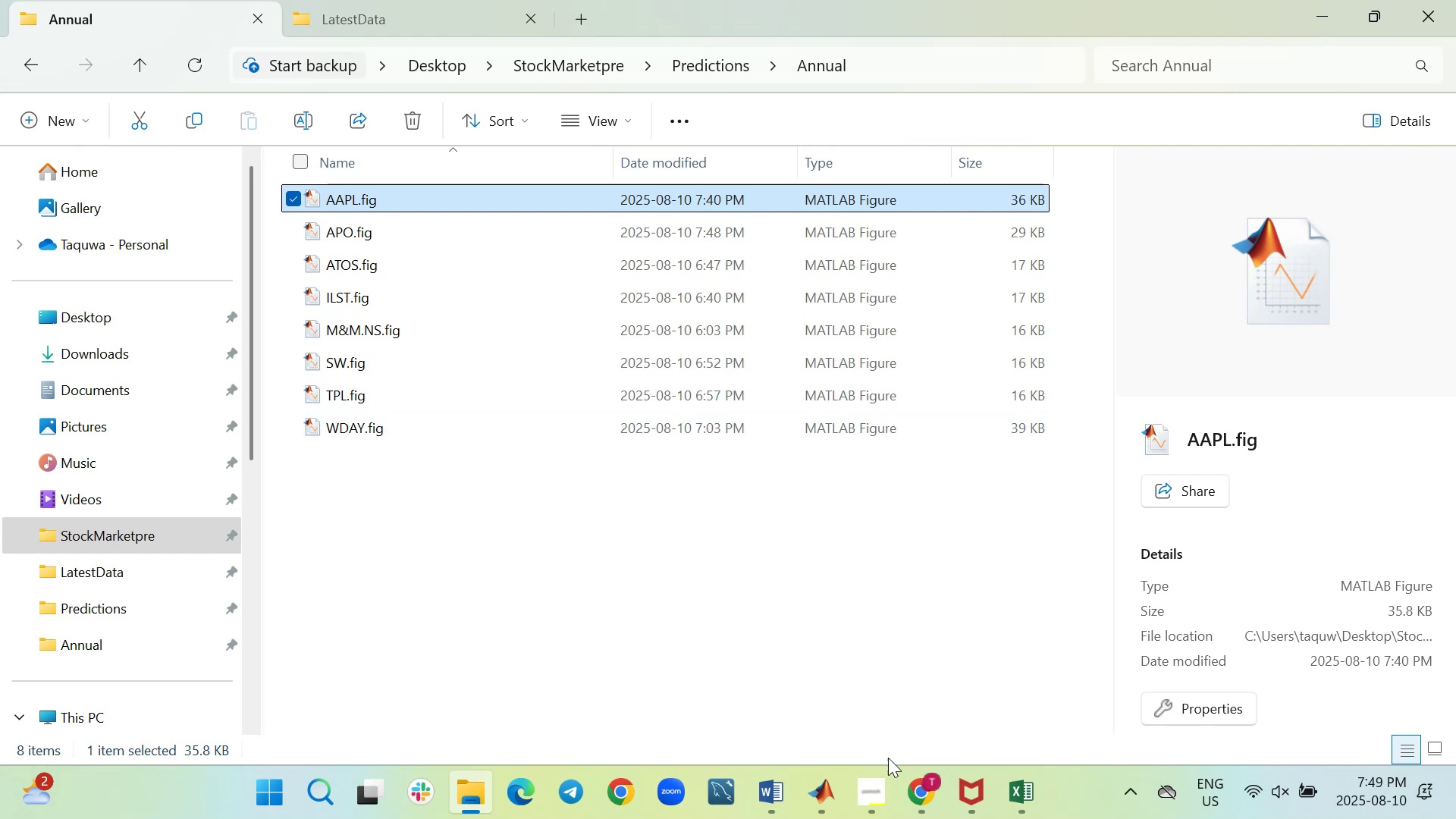 
left_click([1018, 795])
 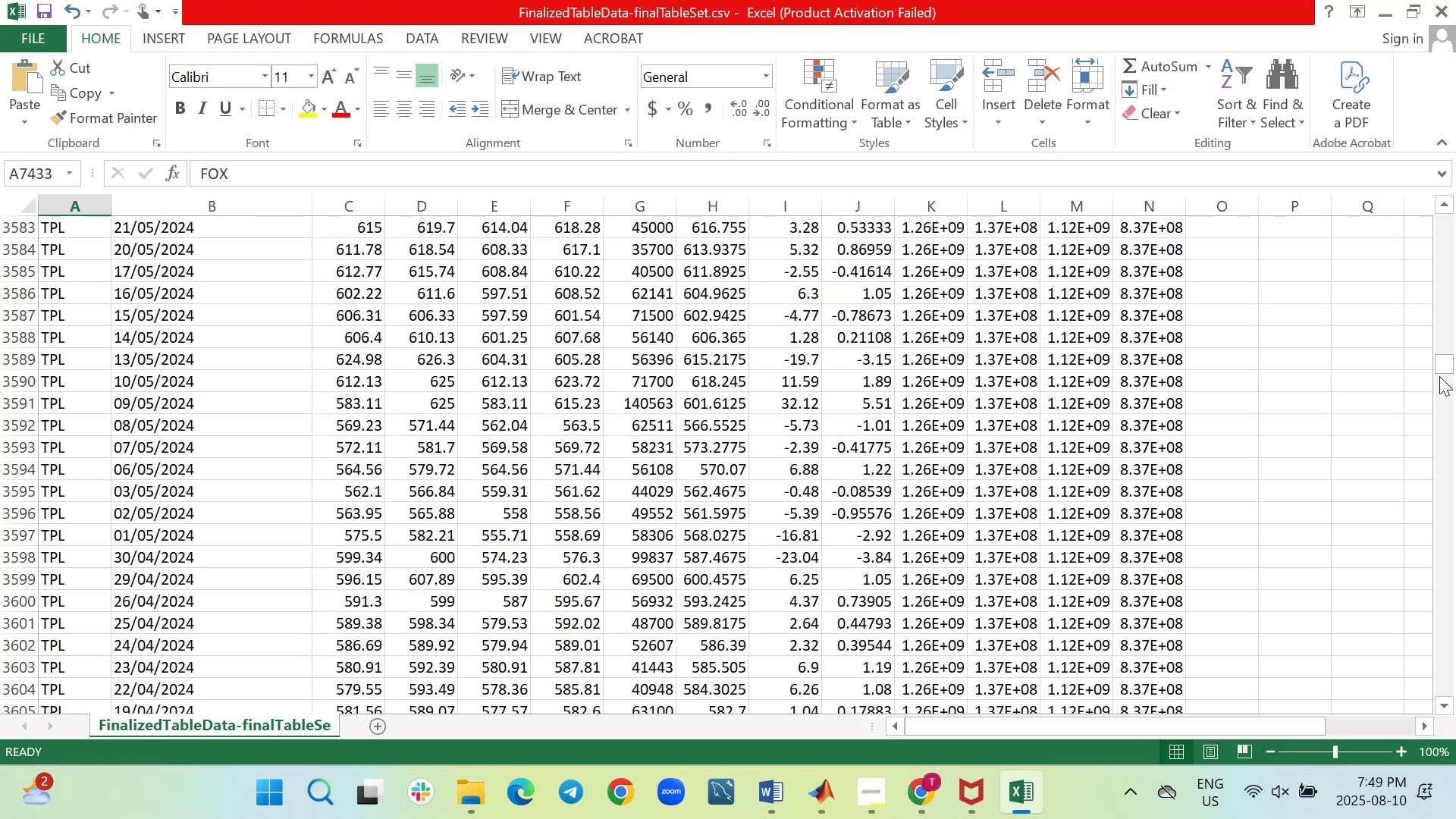 
left_click_drag(start_coordinate=[1445, 363], to_coordinate=[1446, 409])
 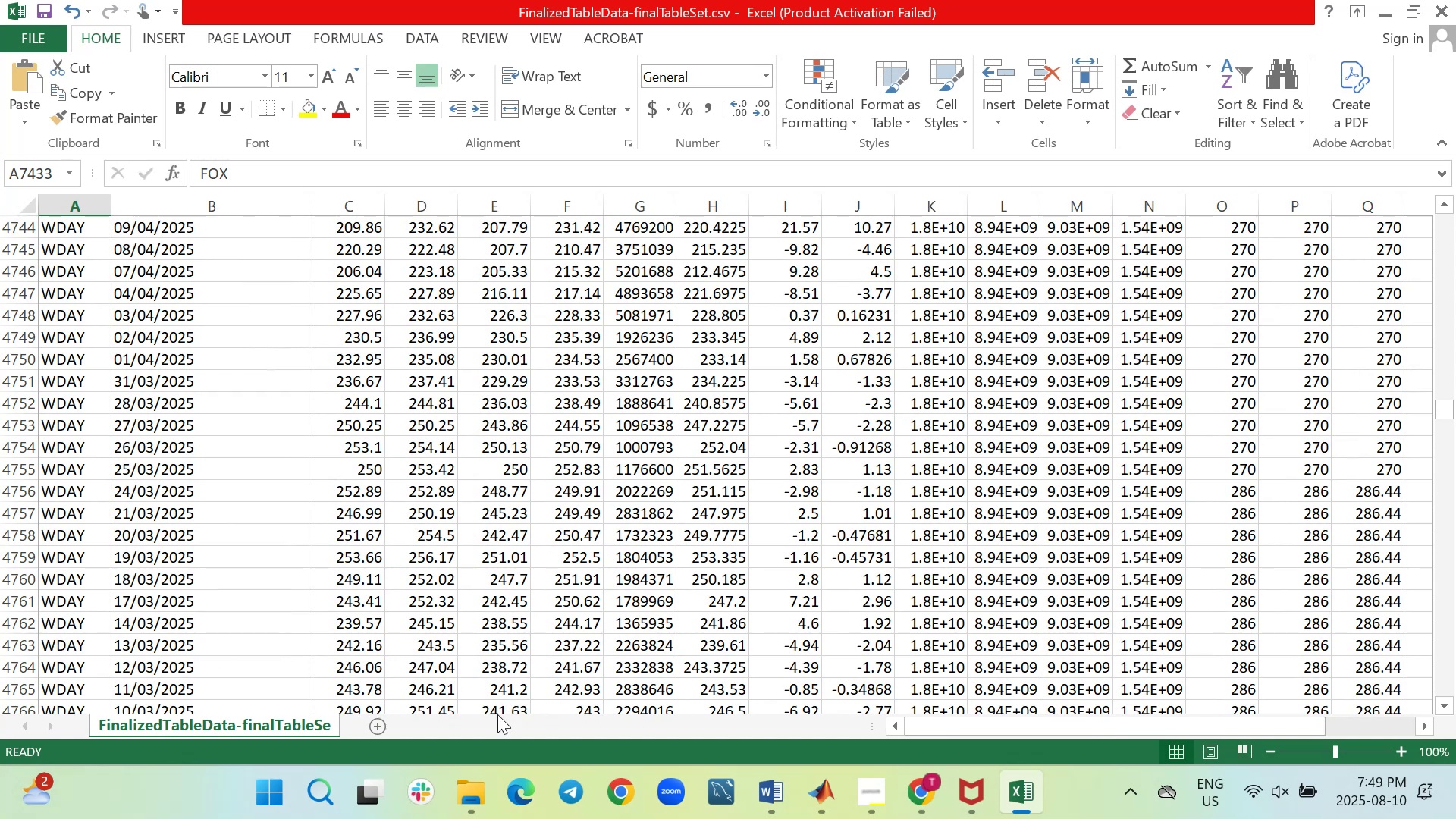 
left_click([473, 788])
 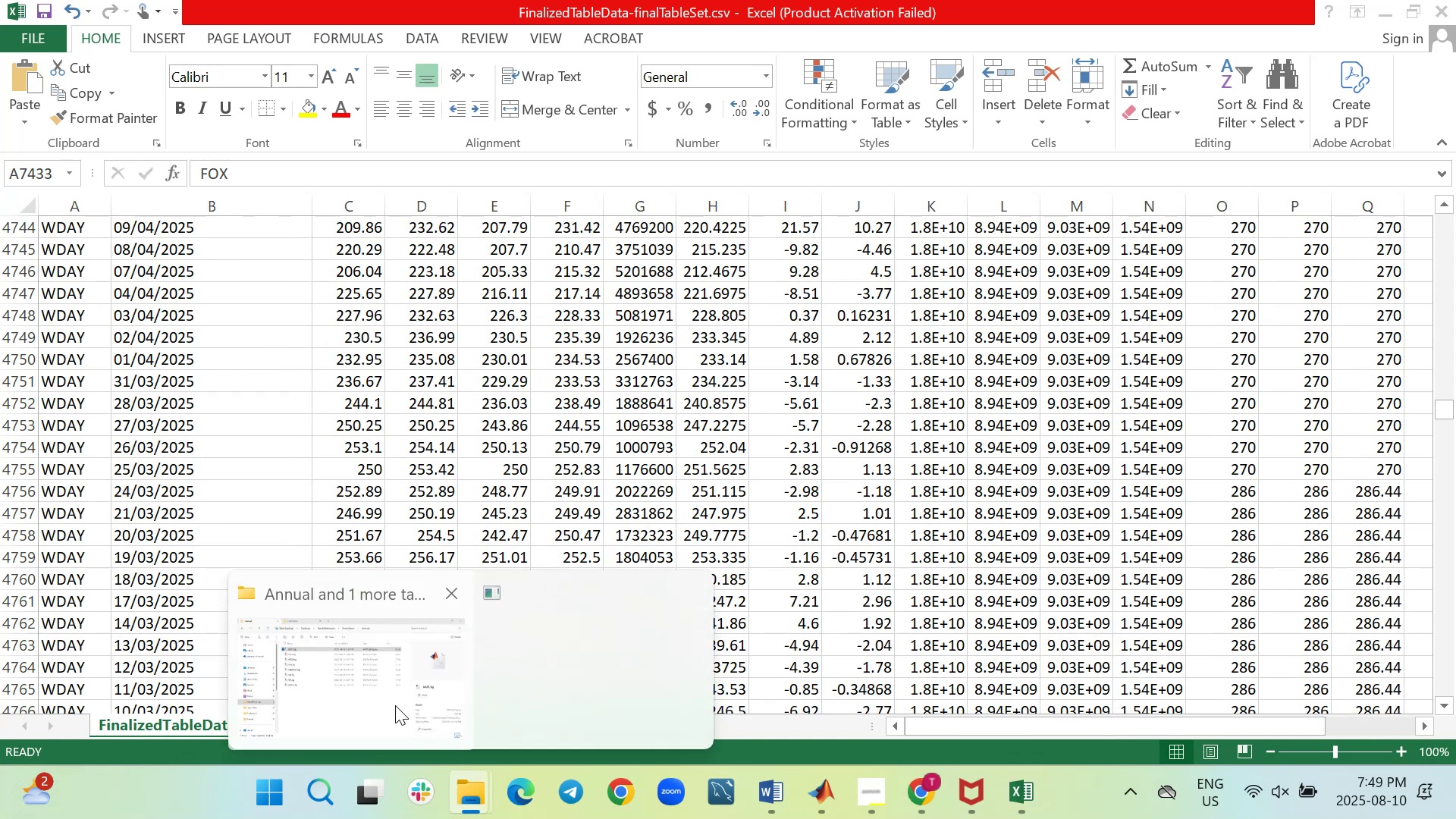 
left_click([382, 698])
 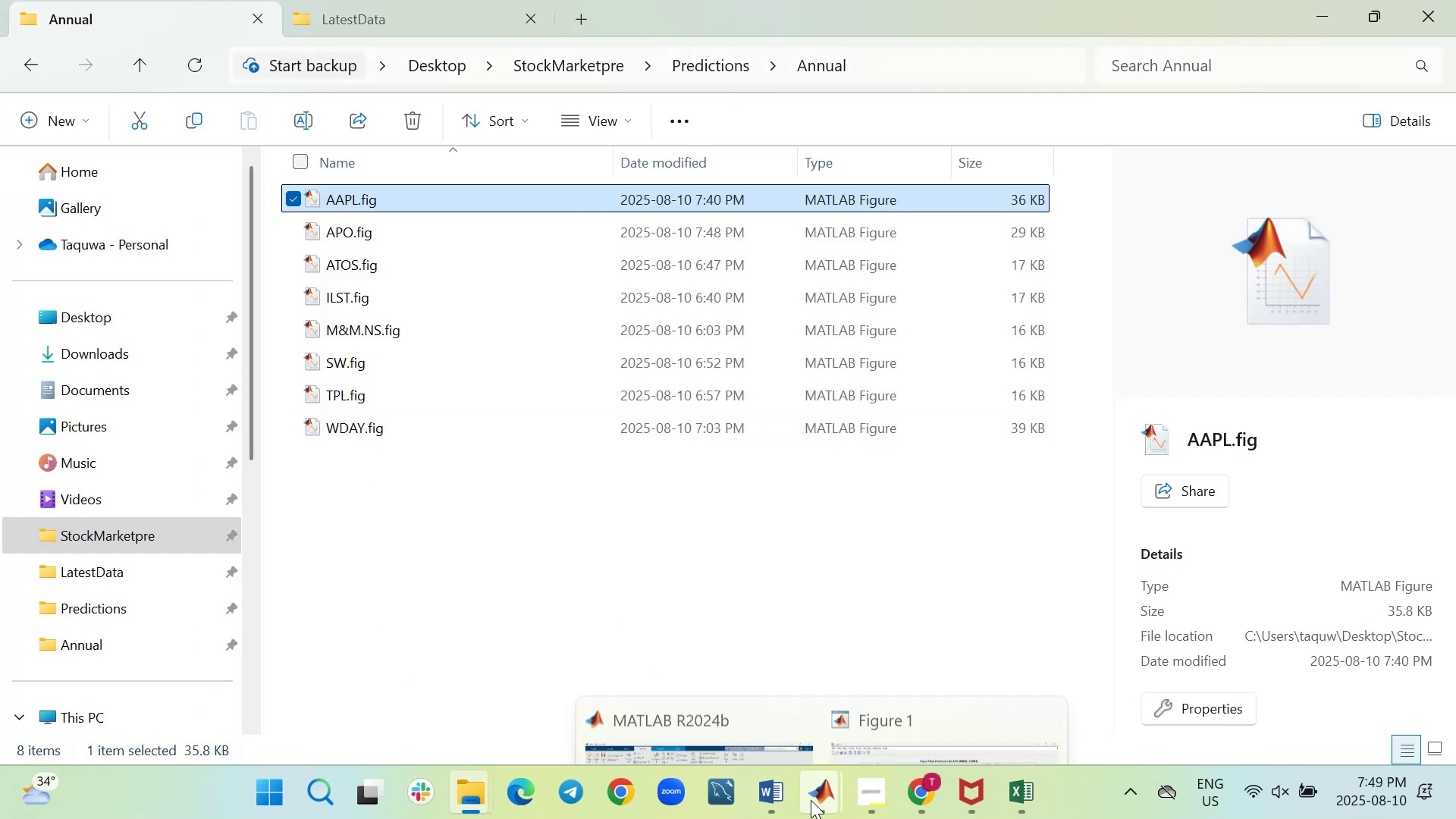 
left_click([758, 698])
 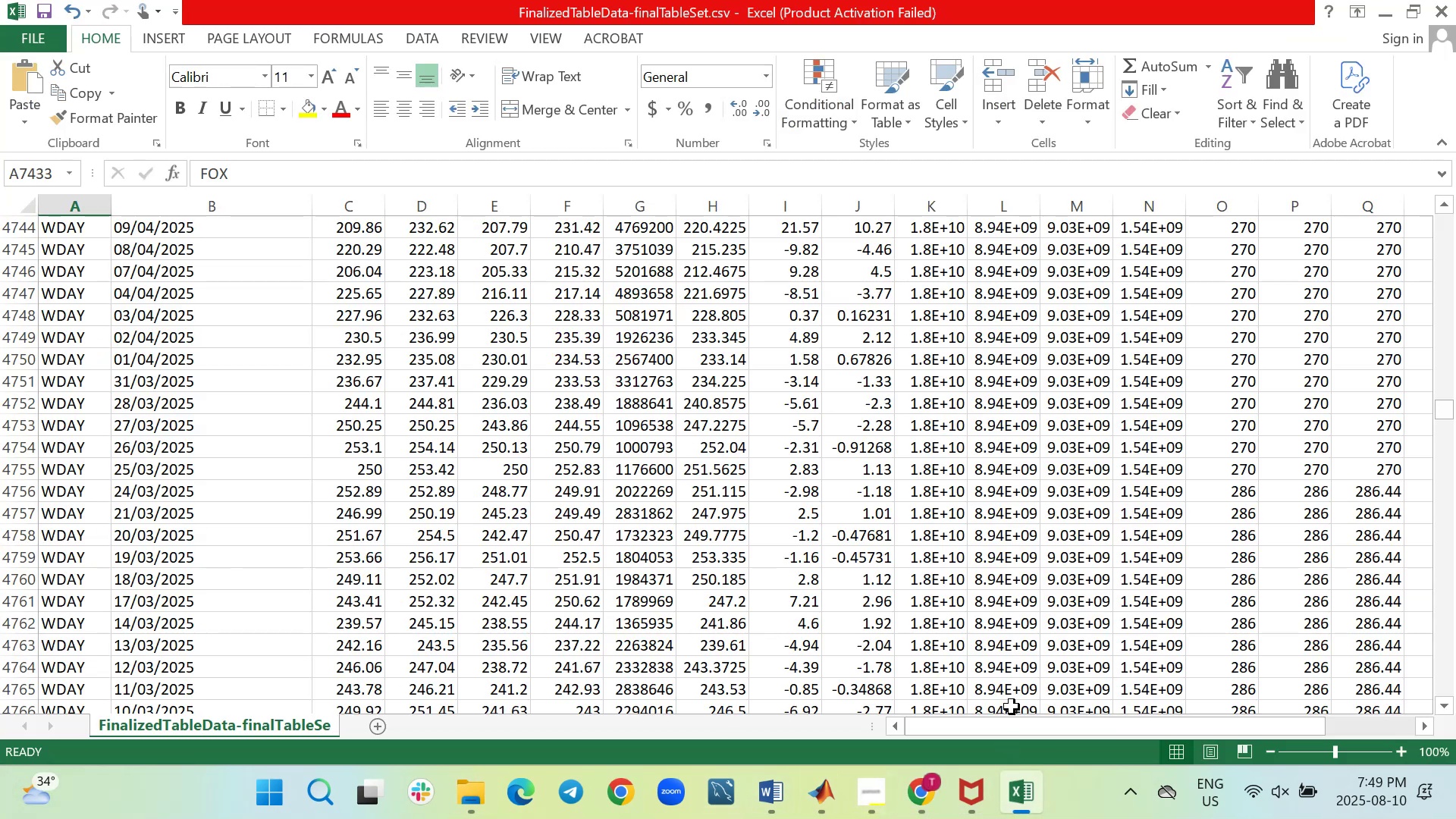 
left_click_drag(start_coordinate=[1443, 404], to_coordinate=[1445, 494])
 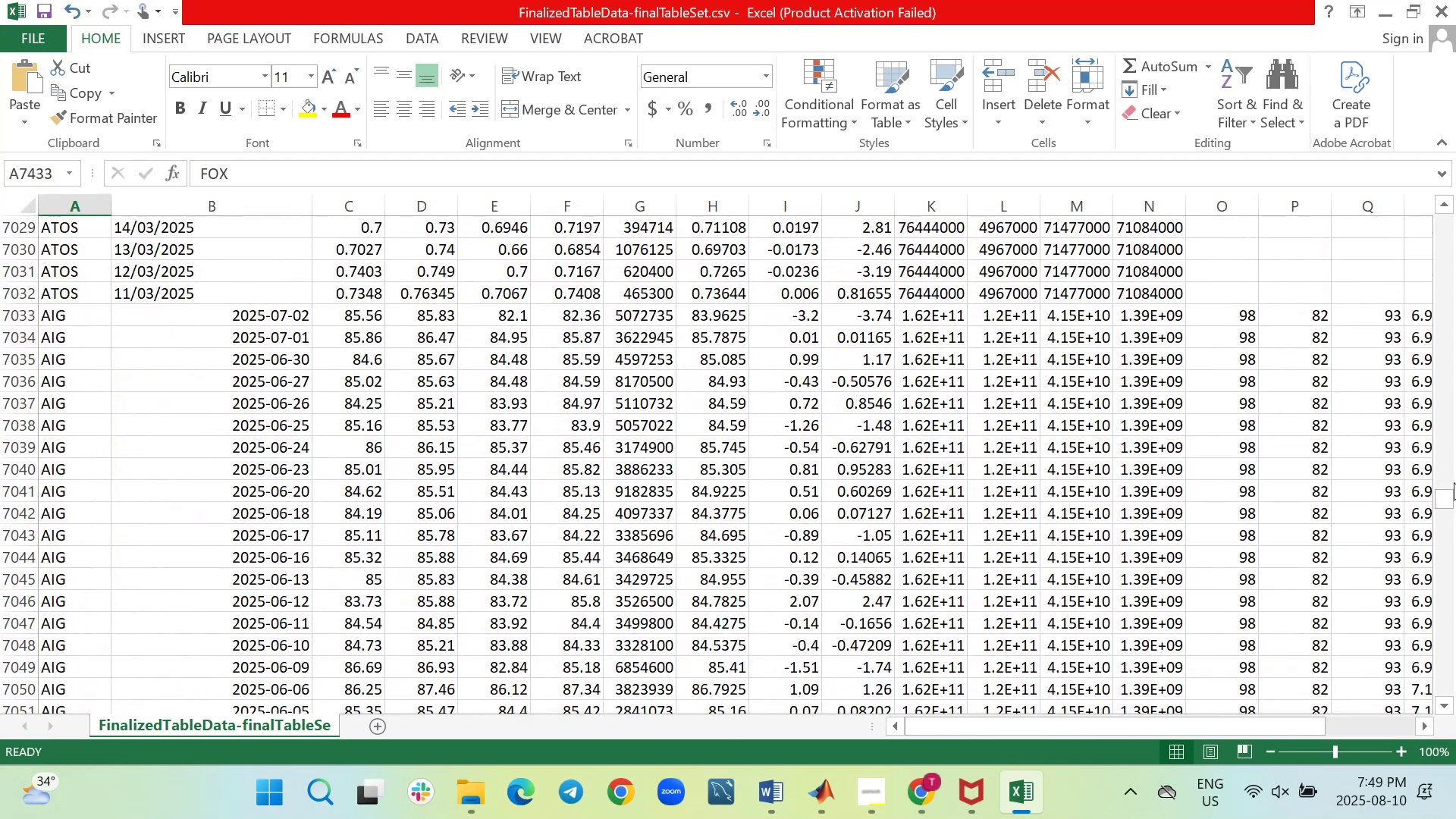 
left_click_drag(start_coordinate=[1442, 500], to_coordinate=[1447, 494])
 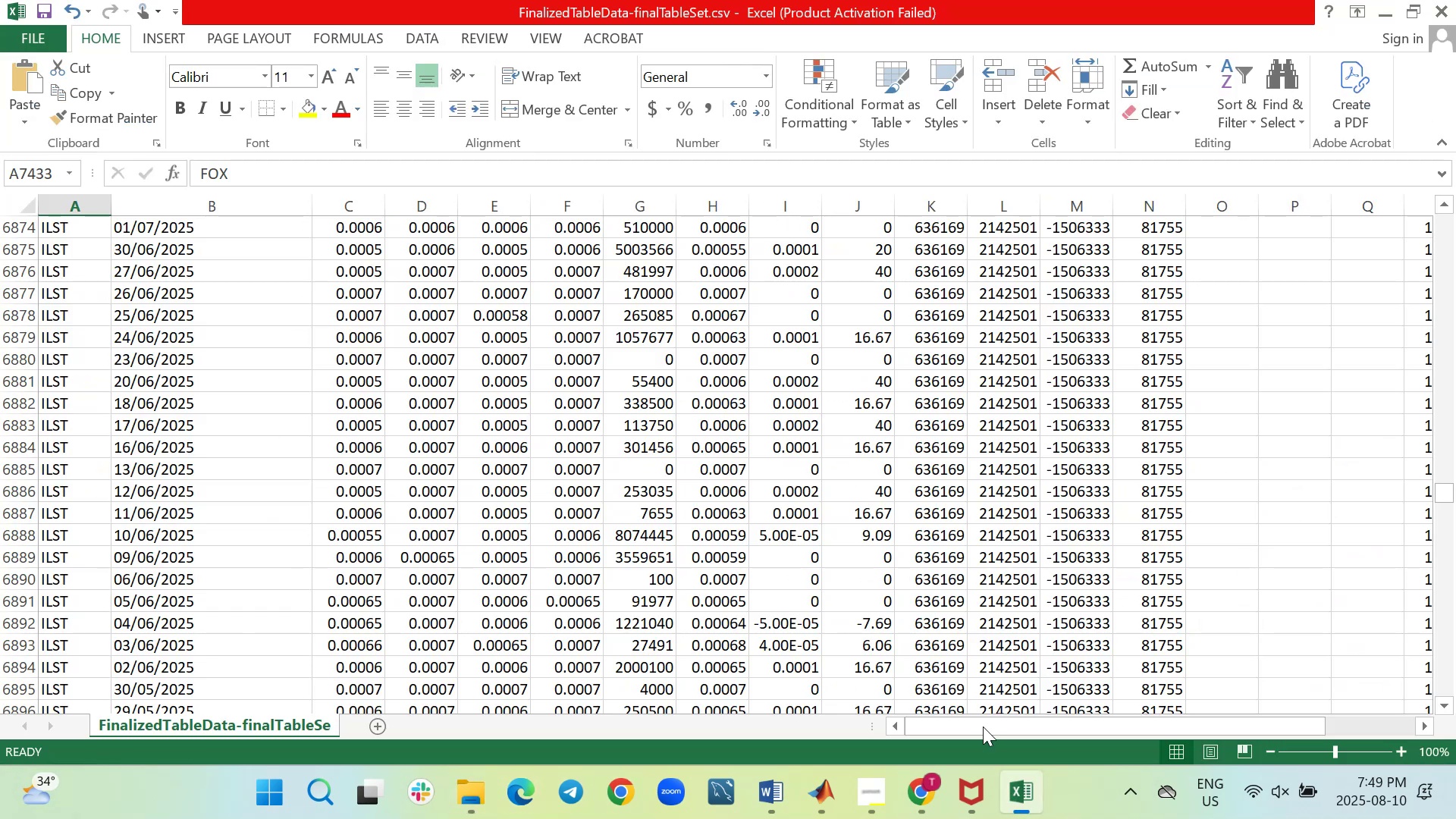 
wait(6.14)
 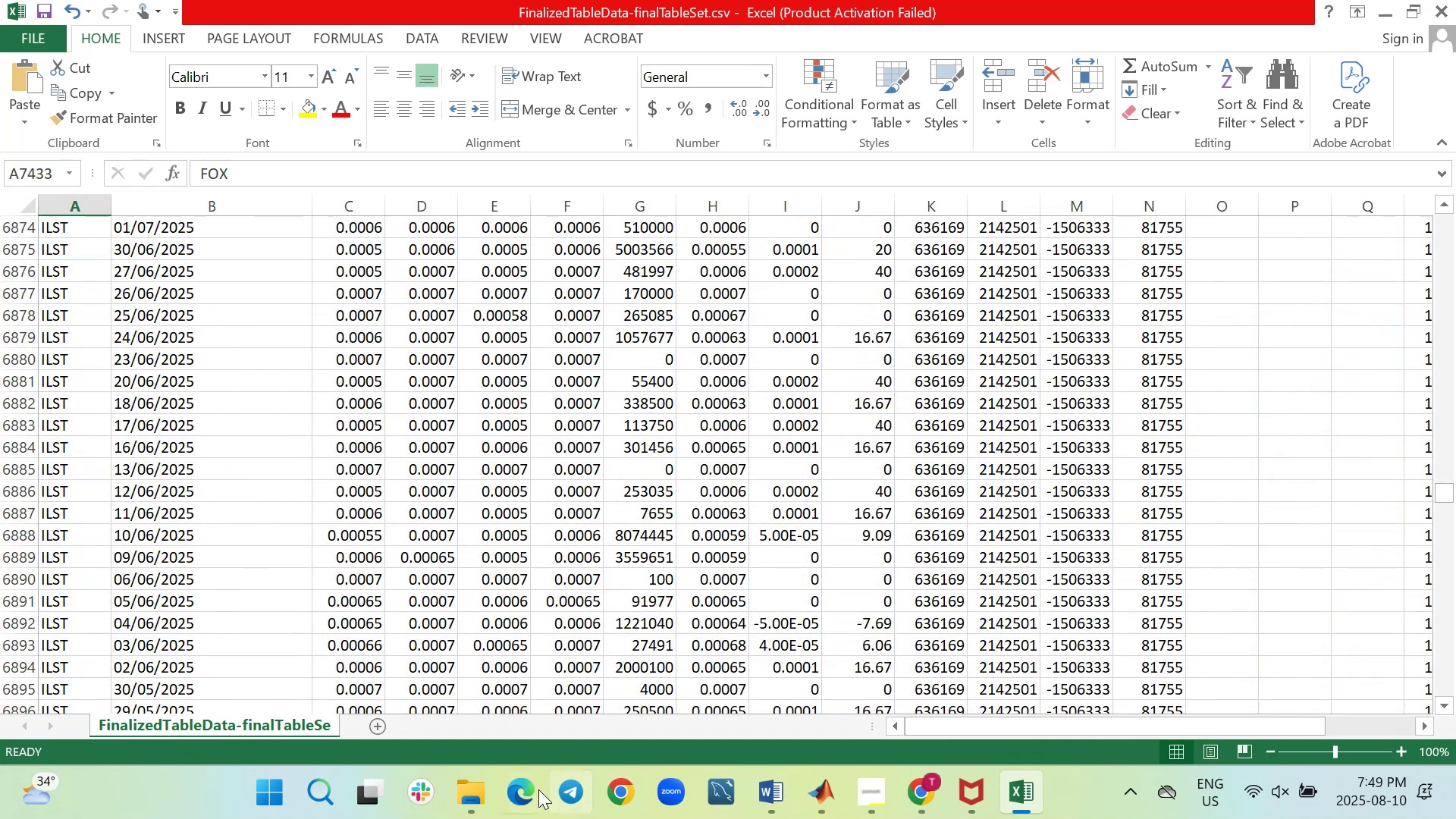 
left_click_drag(start_coordinate=[1448, 497], to_coordinate=[1448, 501])
 